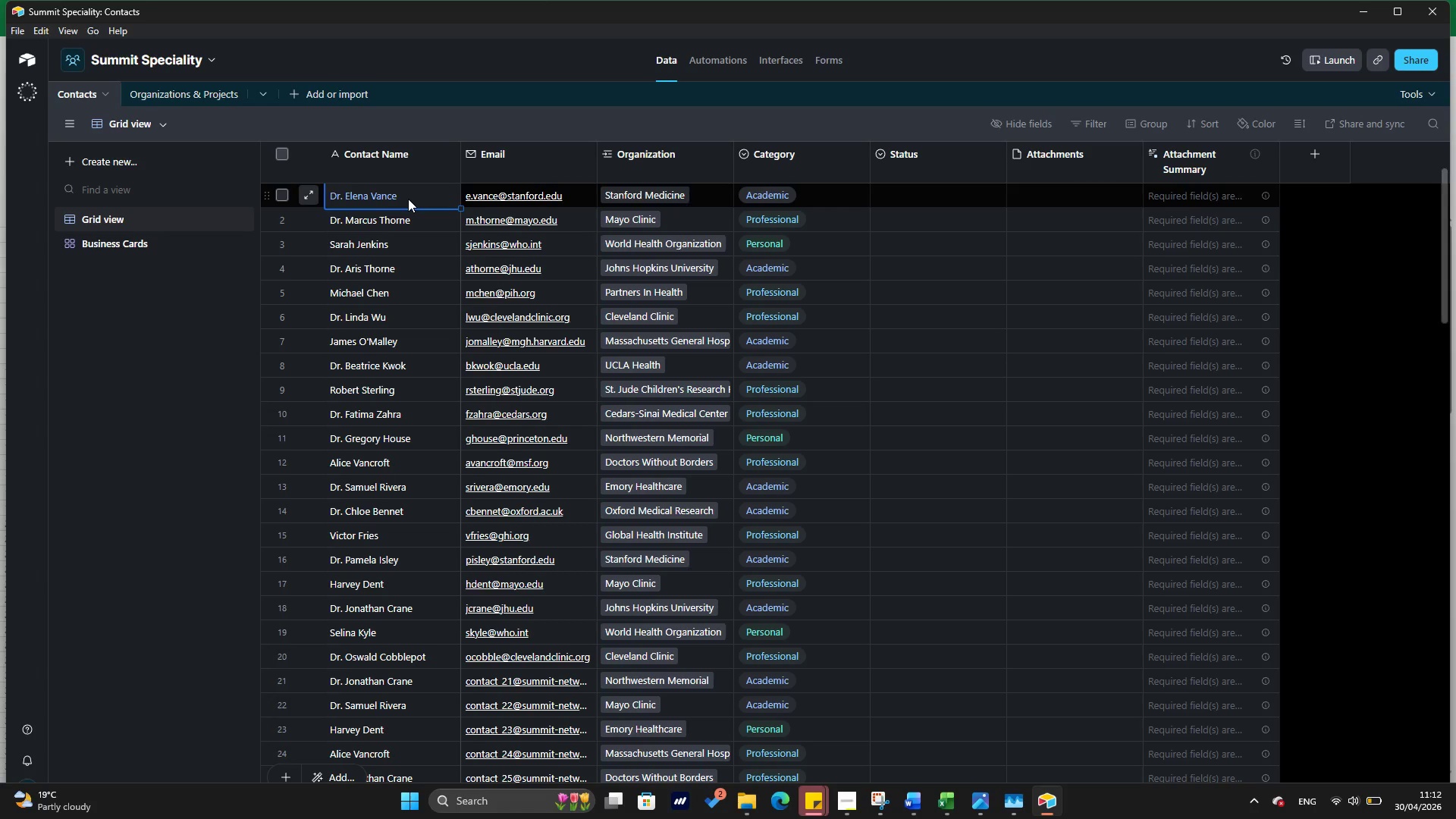 
hold_key(key=ShiftRight, duration=8.22)
 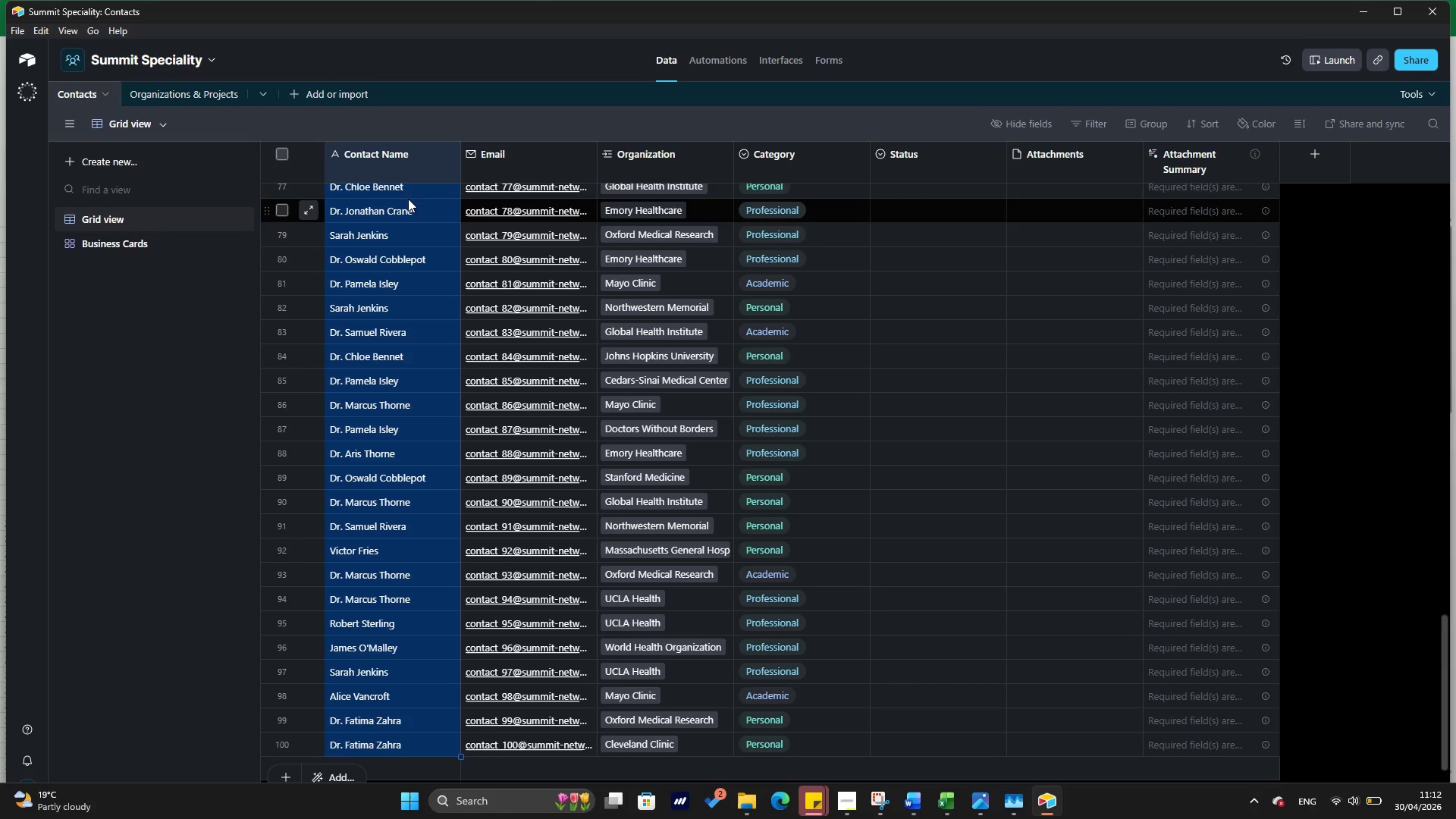 
hold_key(key=ArrowDown, duration=1.5)
 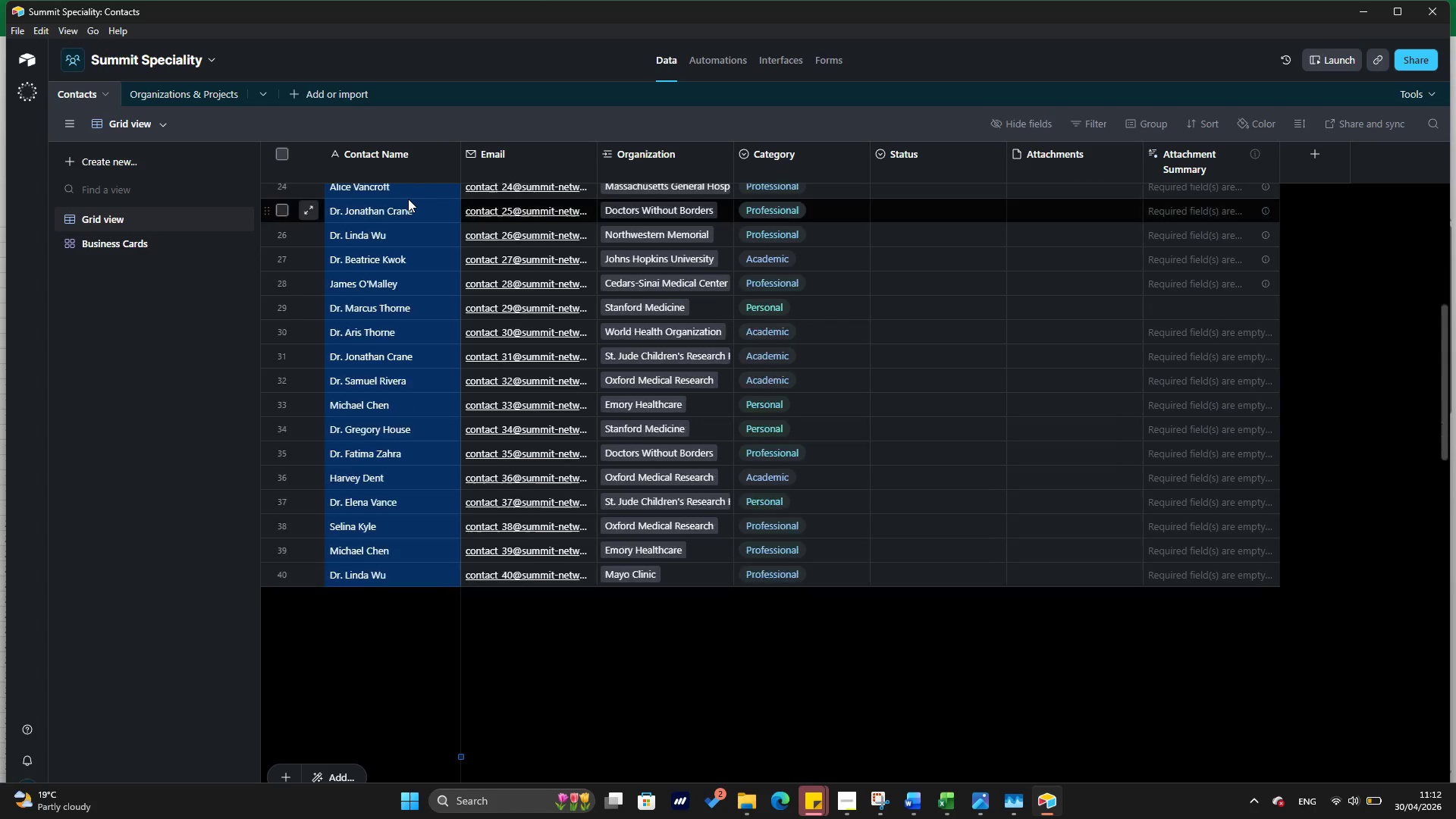 
hold_key(key=ArrowDown, duration=0.38)
 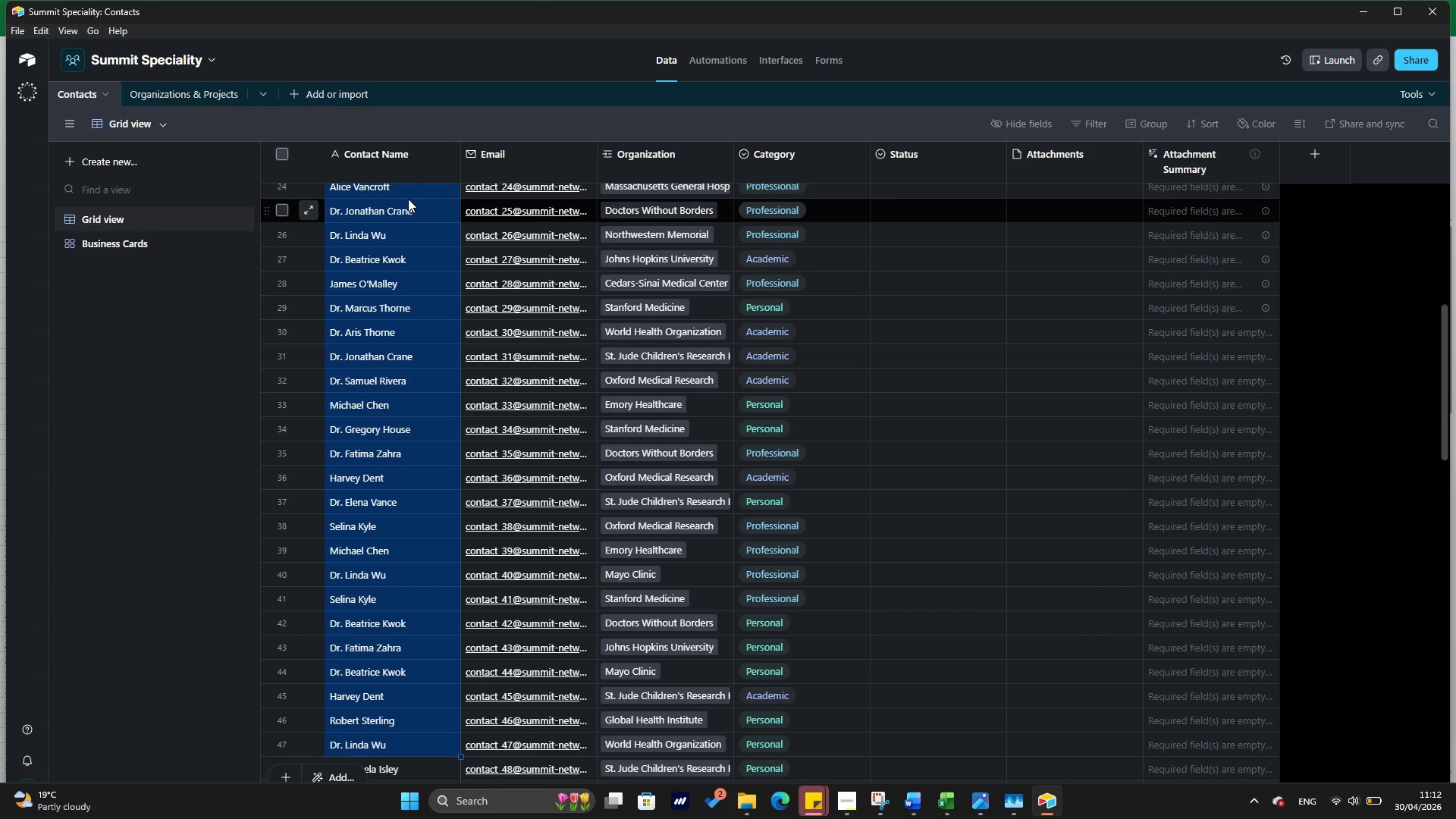 
hold_key(key=ArrowDown, duration=1.36)
 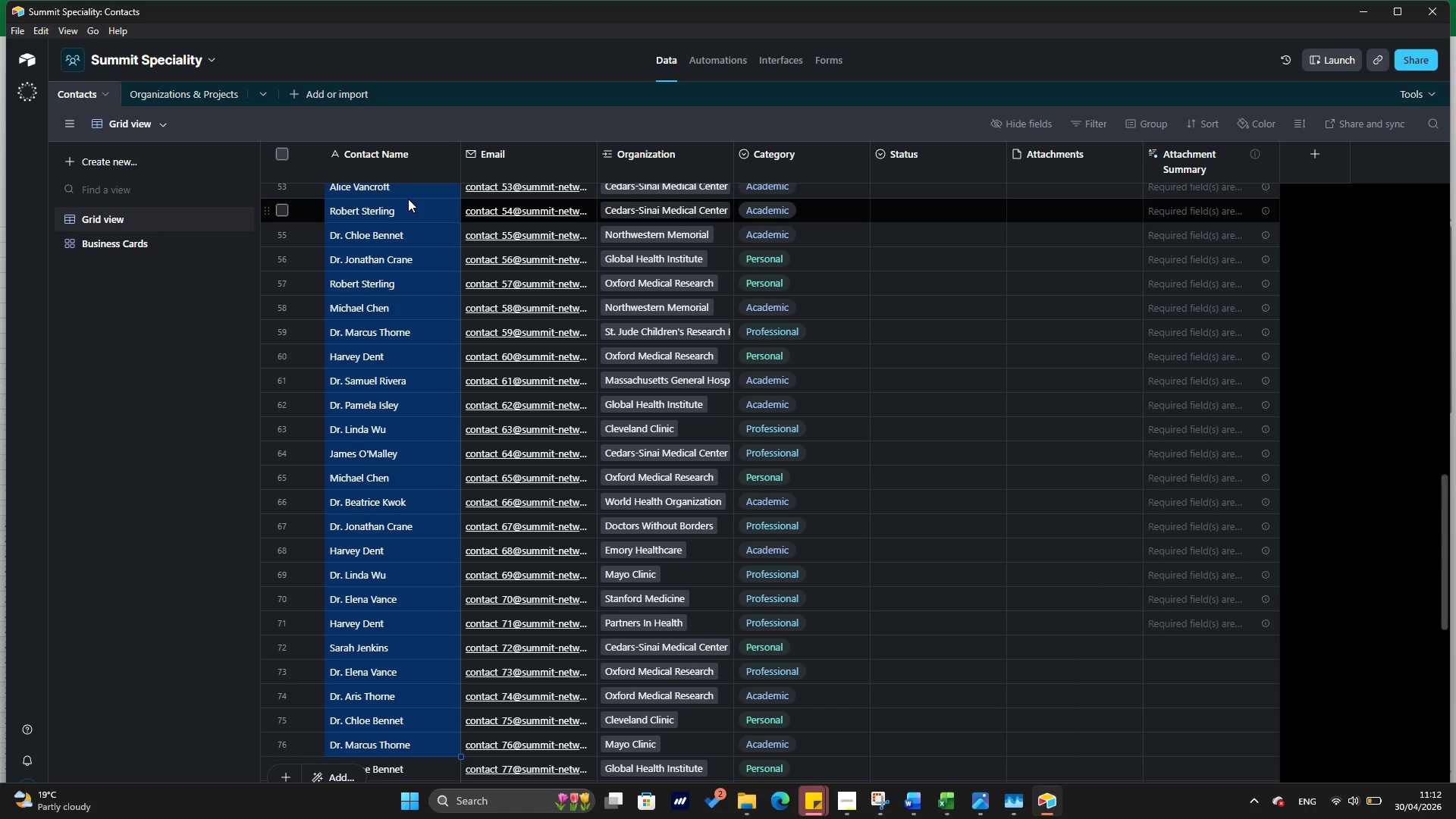 
hold_key(key=ArrowDown, duration=1.5)
 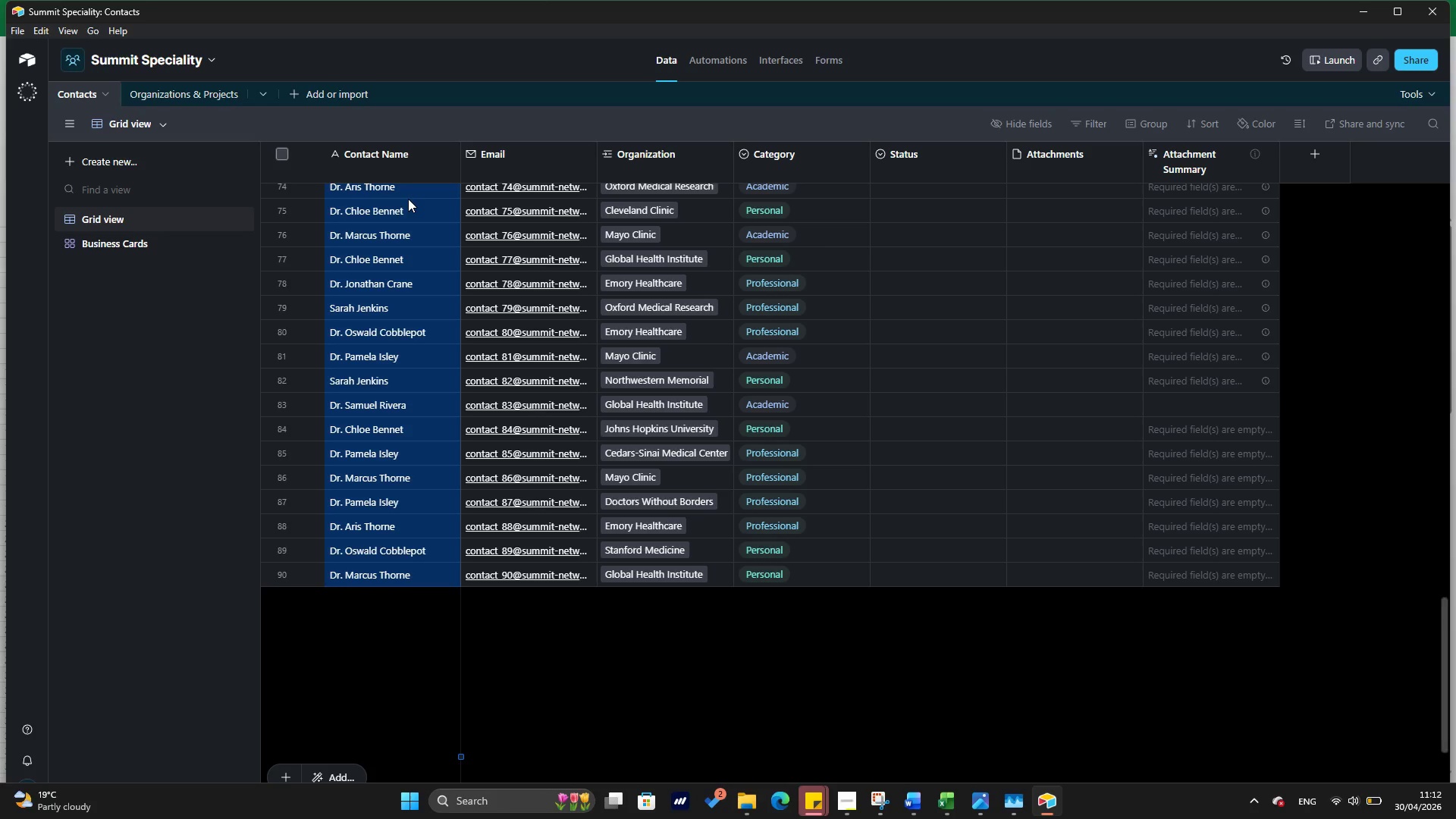 
hold_key(key=ArrowDown, duration=0.66)
 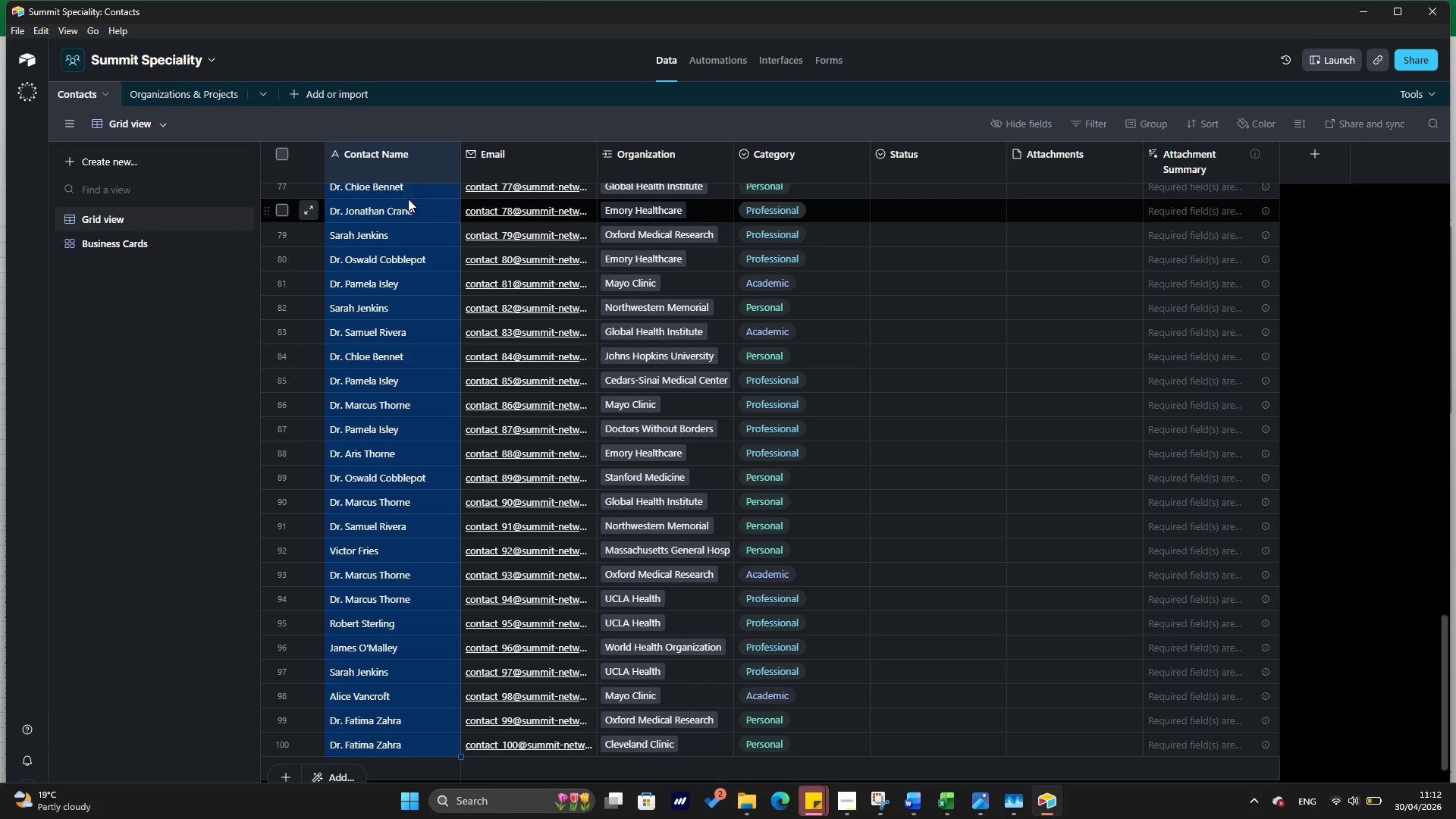 
hold_key(key=ArrowDown, duration=0.47)
 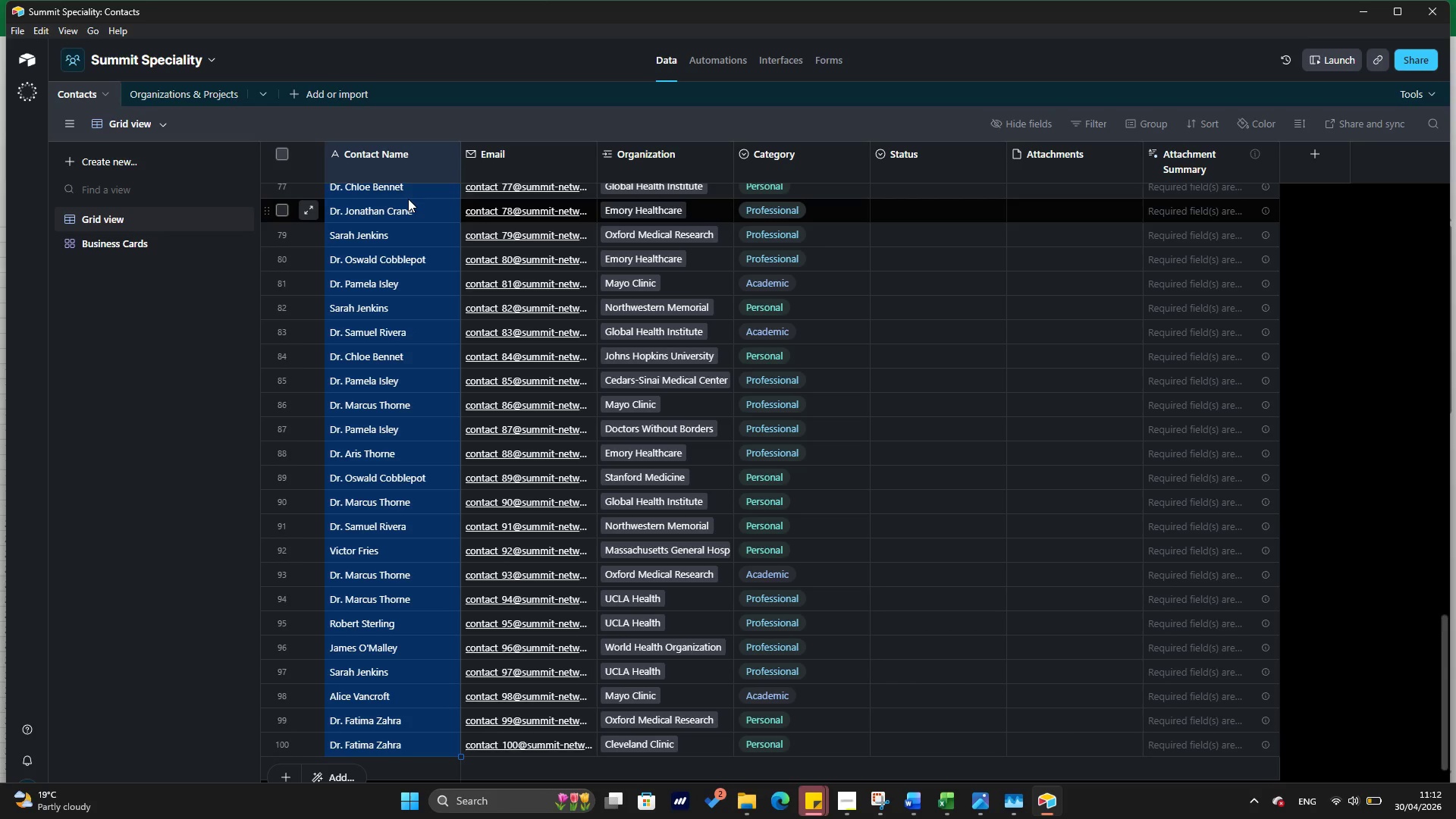 
key(Delete)
 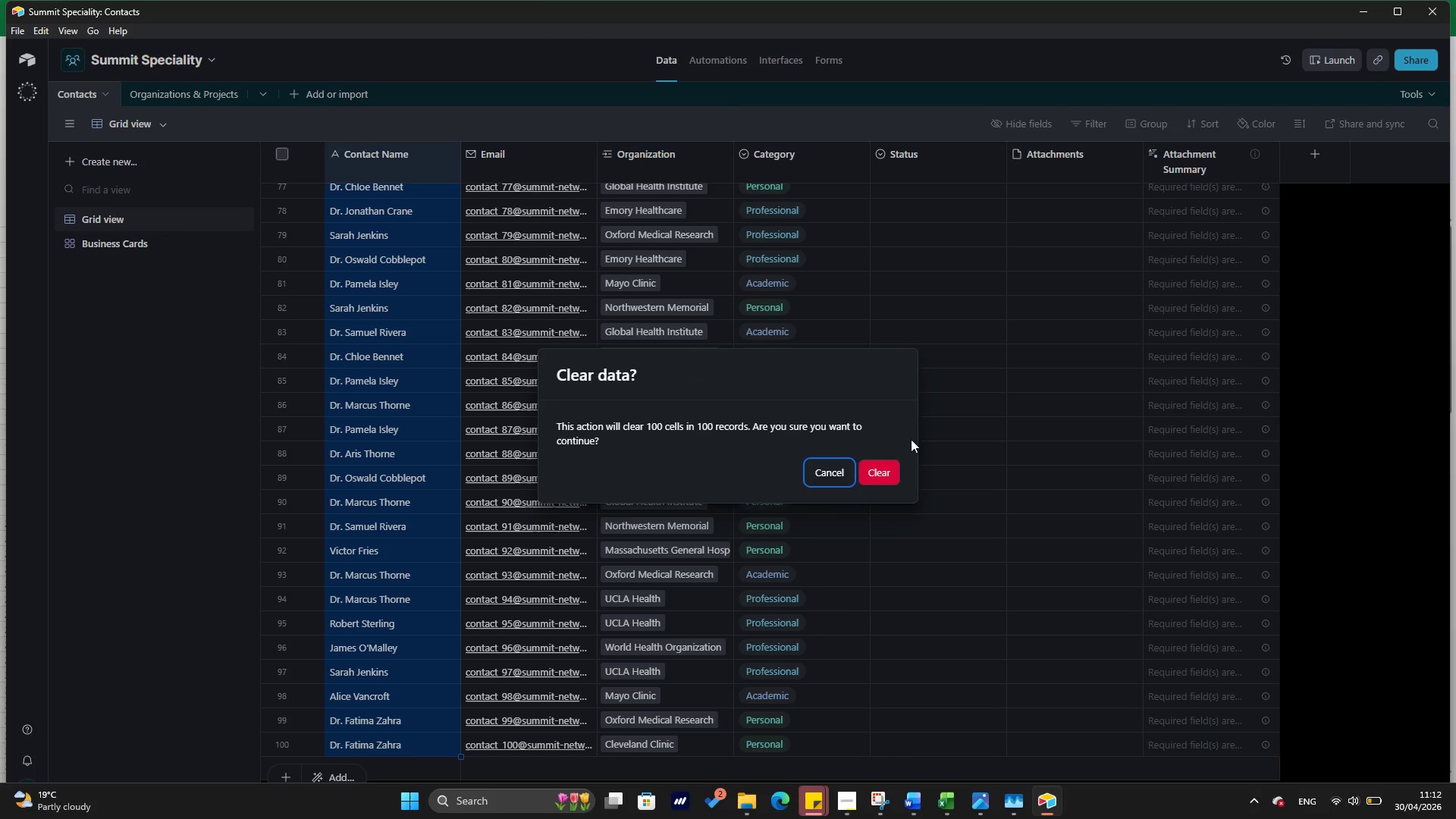 
left_click([894, 478])
 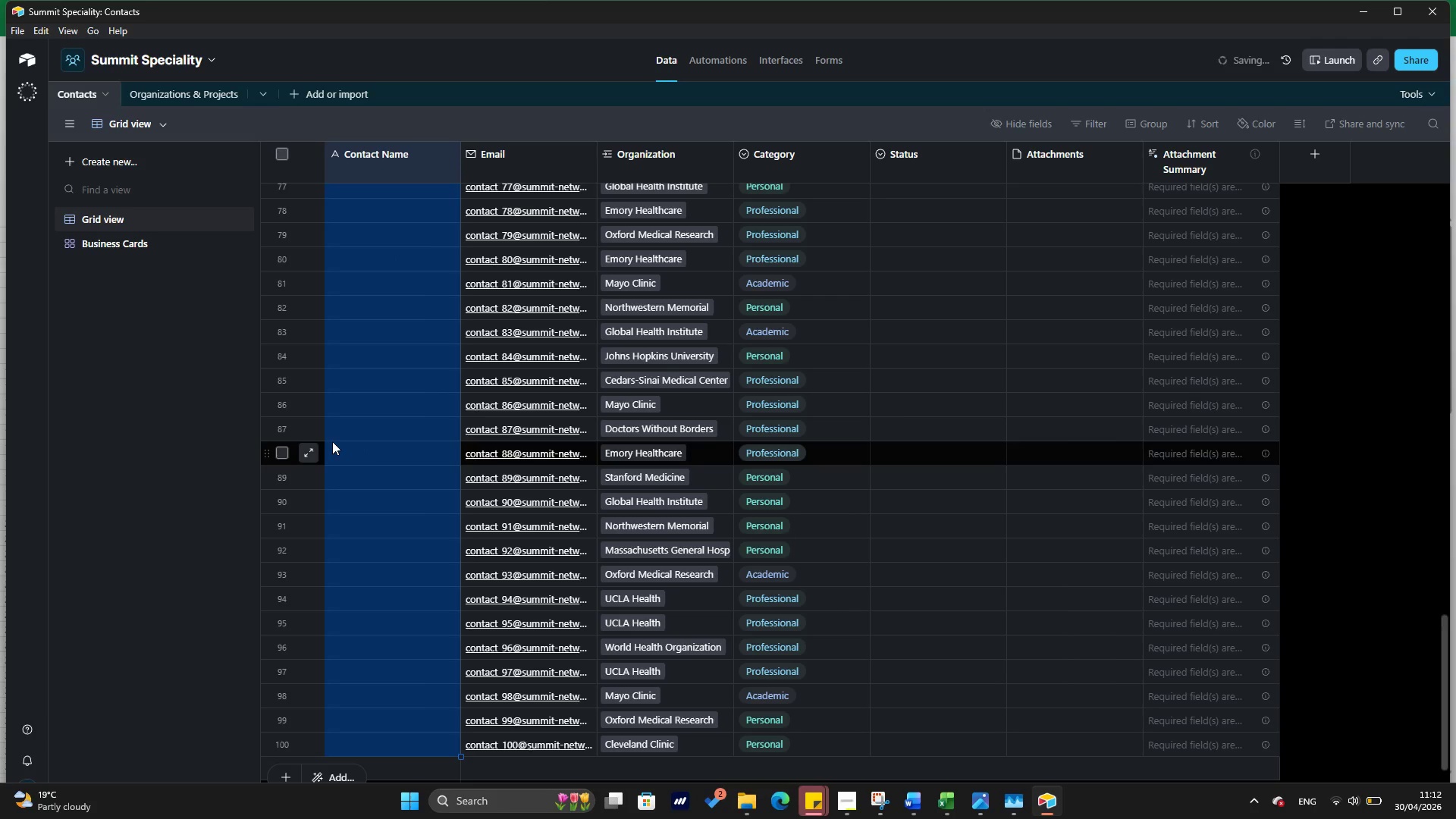 
scroll: coordinate [343, 407], scroll_direction: up, amount: 47.0
 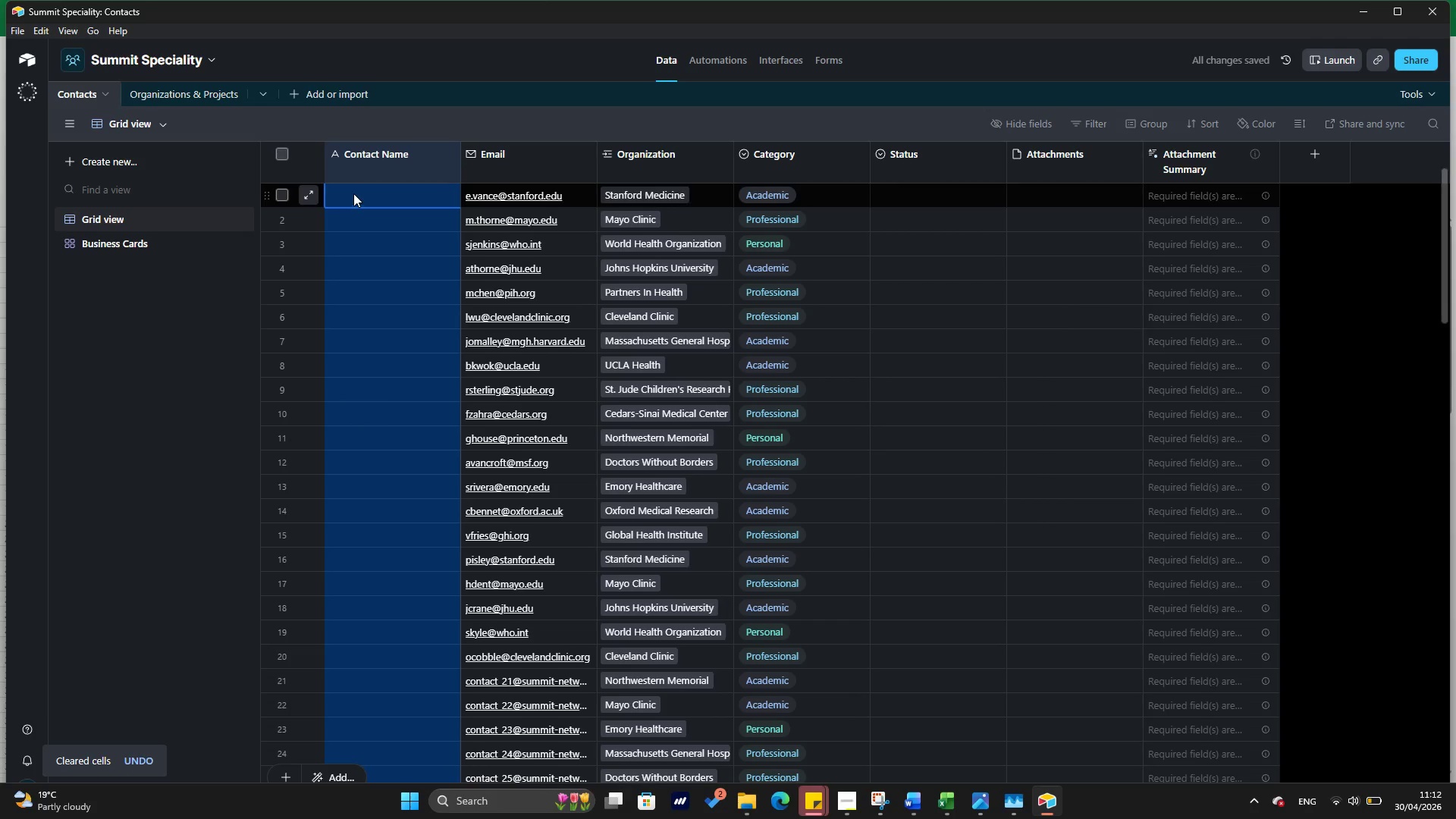 
left_click([353, 193])
 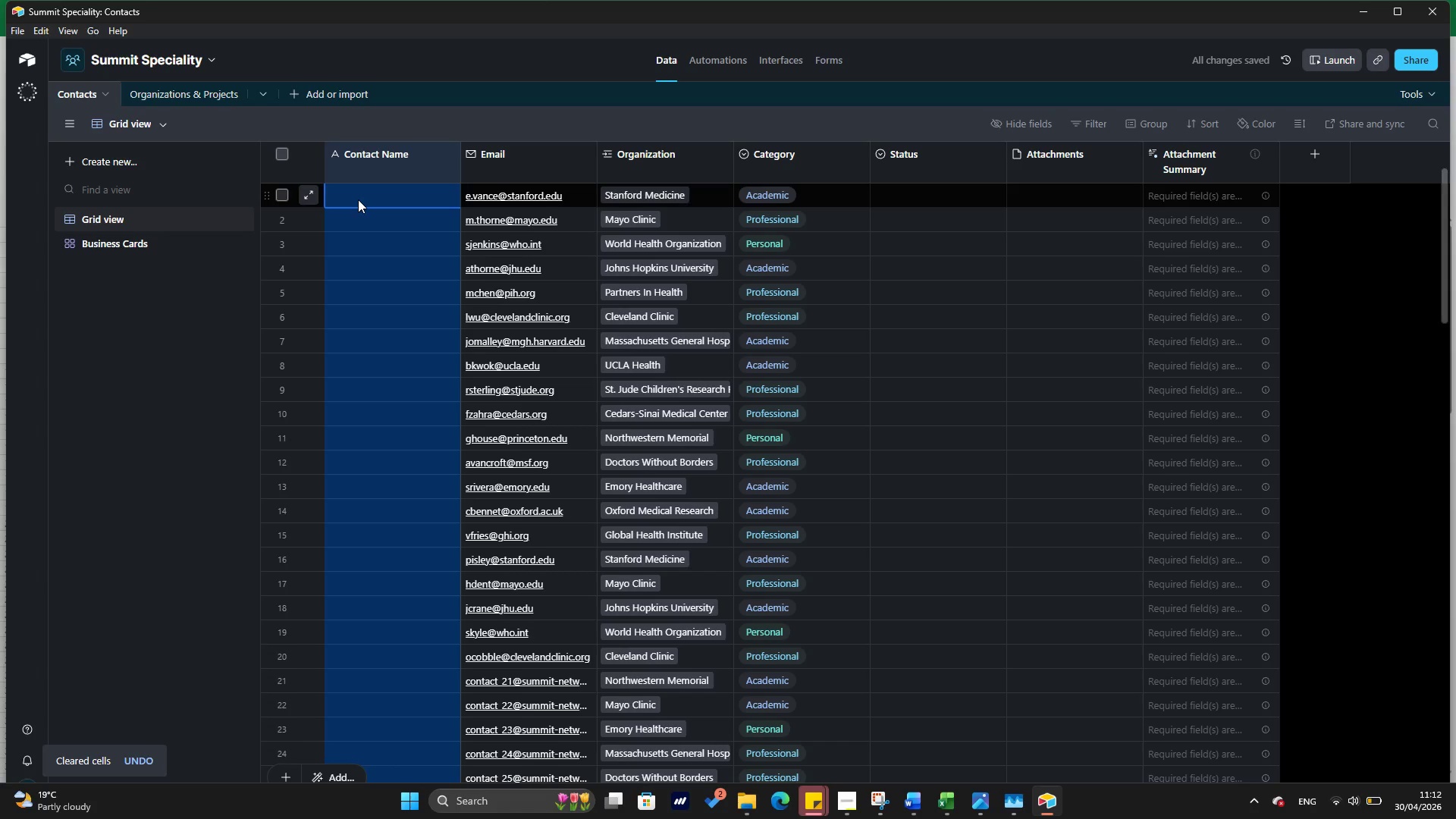 
left_click([358, 199])
 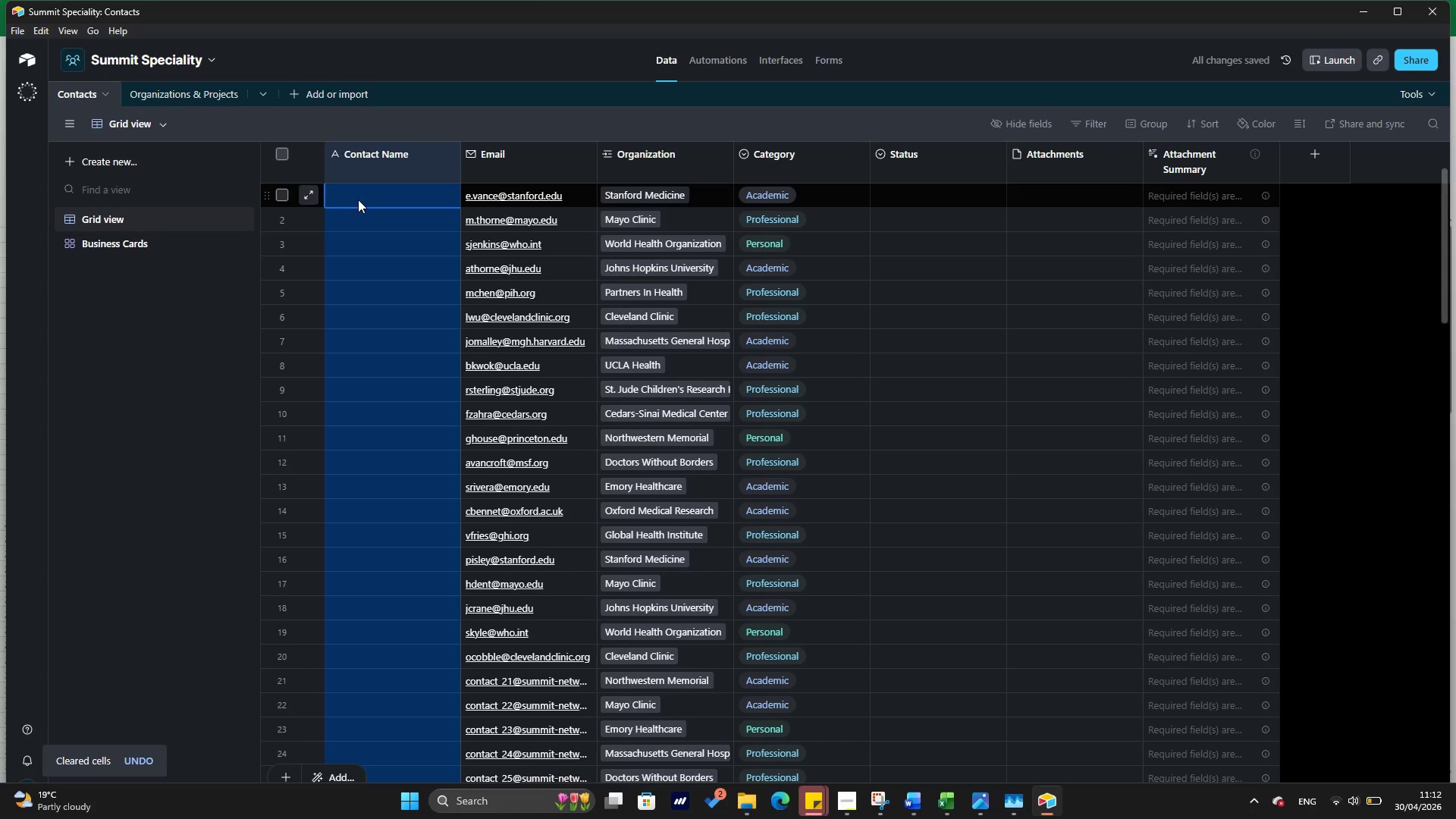 
key(Control+V)
 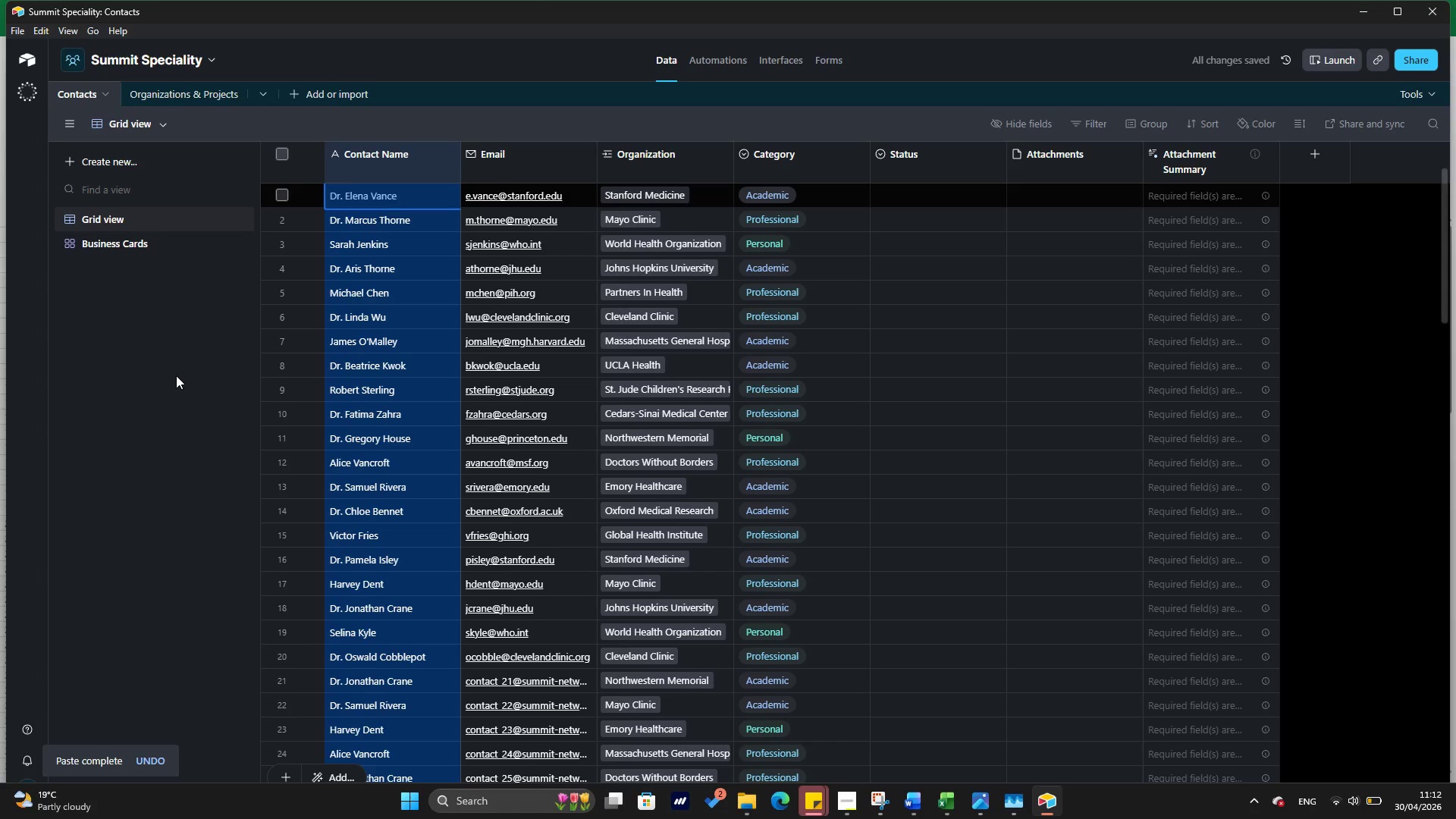 
left_click([164, 363])
 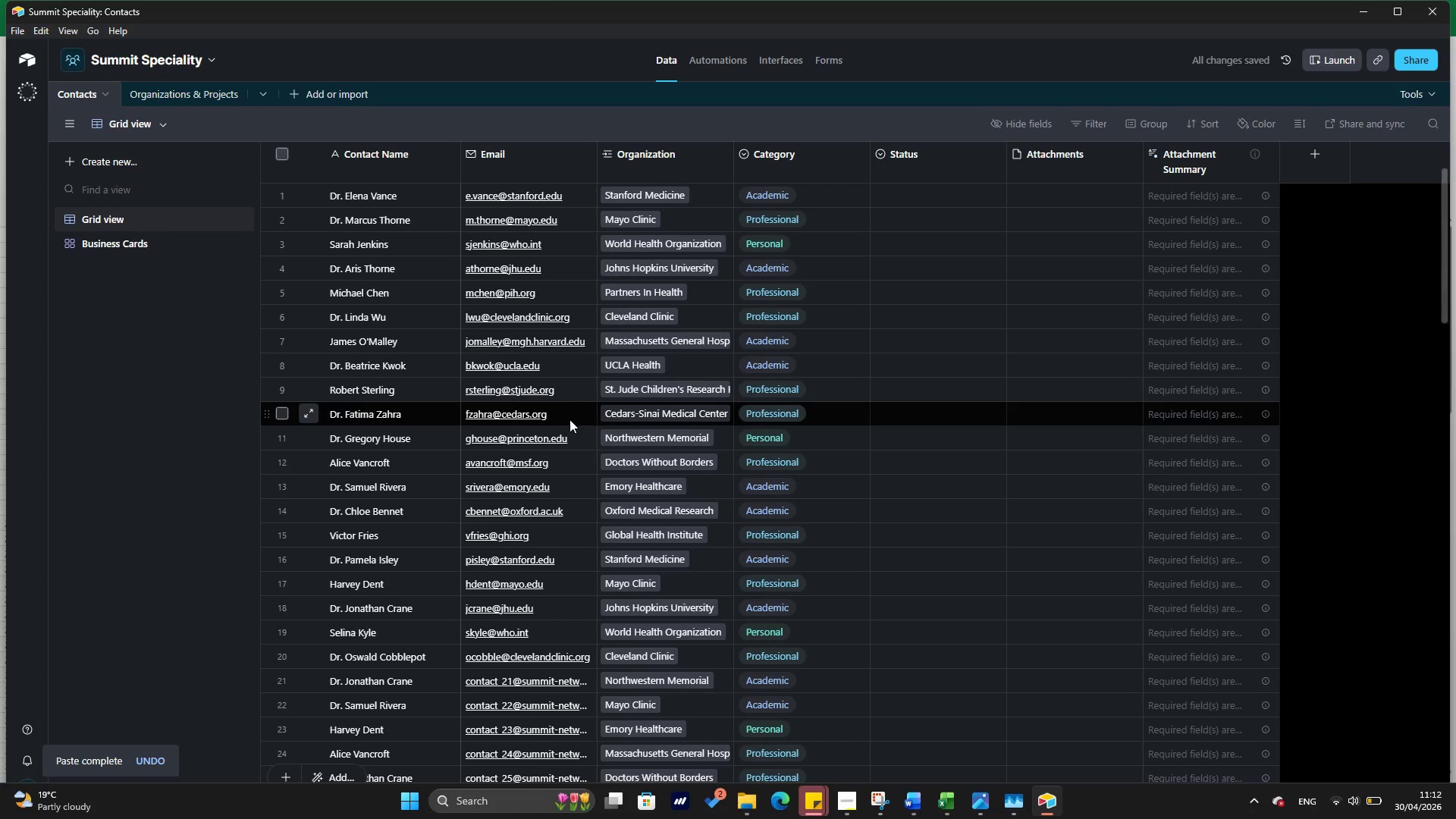 
scroll: coordinate [570, 420], scroll_direction: down, amount: 5.0
 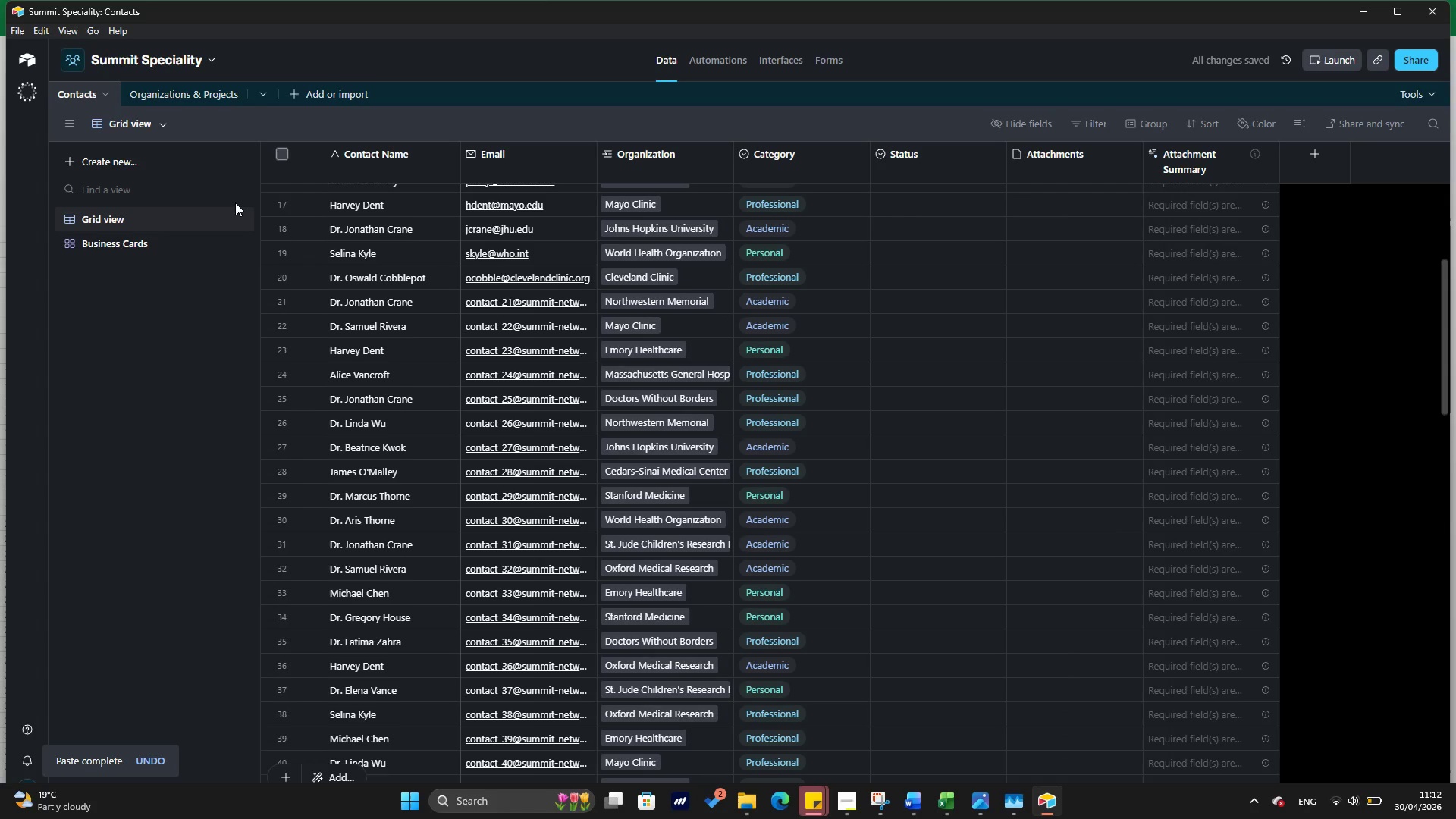 
scroll: coordinate [235, 202], scroll_direction: up, amount: 4.0
 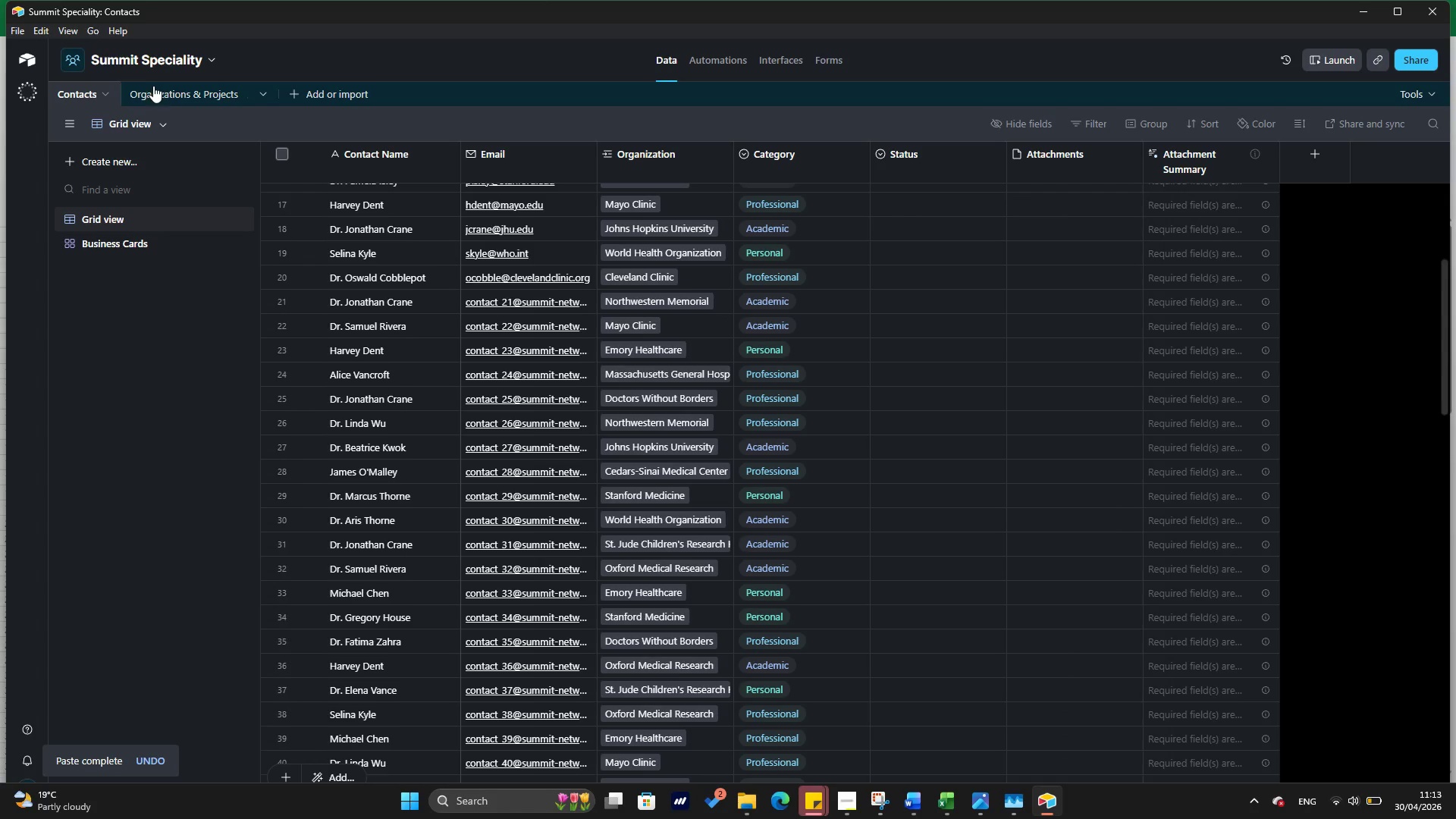 
left_click([158, 99])
 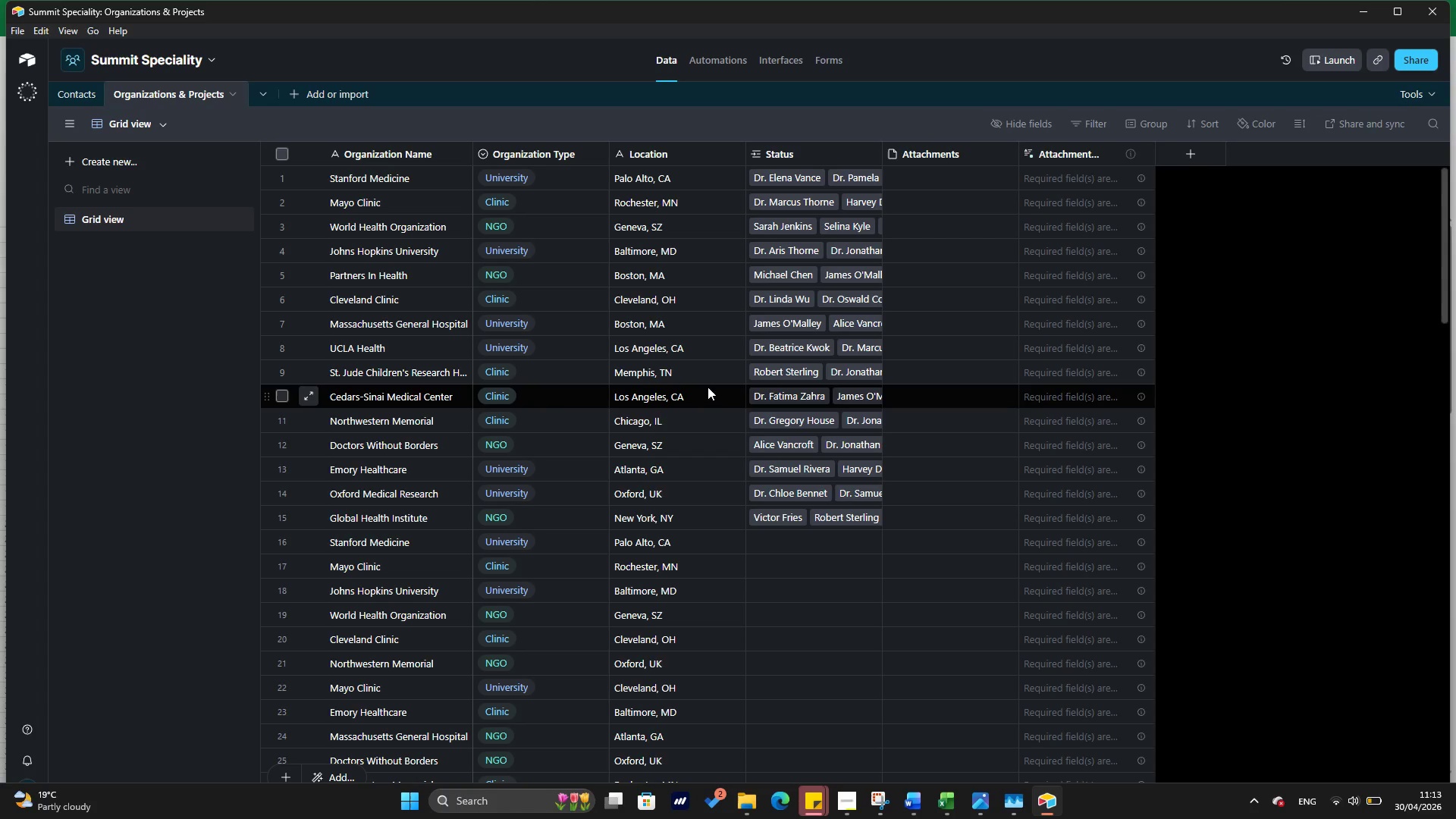 
scroll: coordinate [708, 387], scroll_direction: down, amount: 6.0
 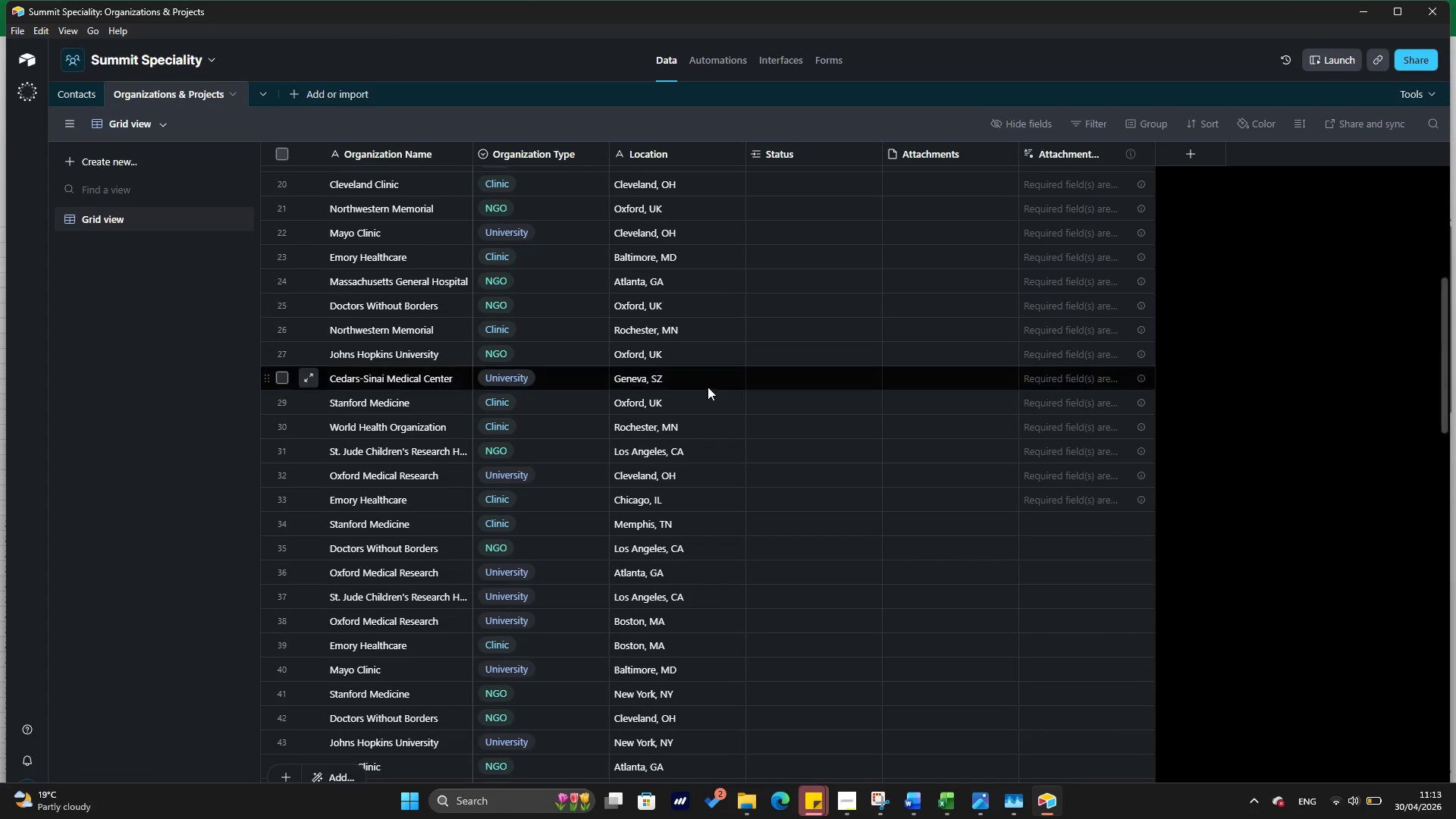 
scroll: coordinate [708, 387], scroll_direction: up, amount: 16.0
 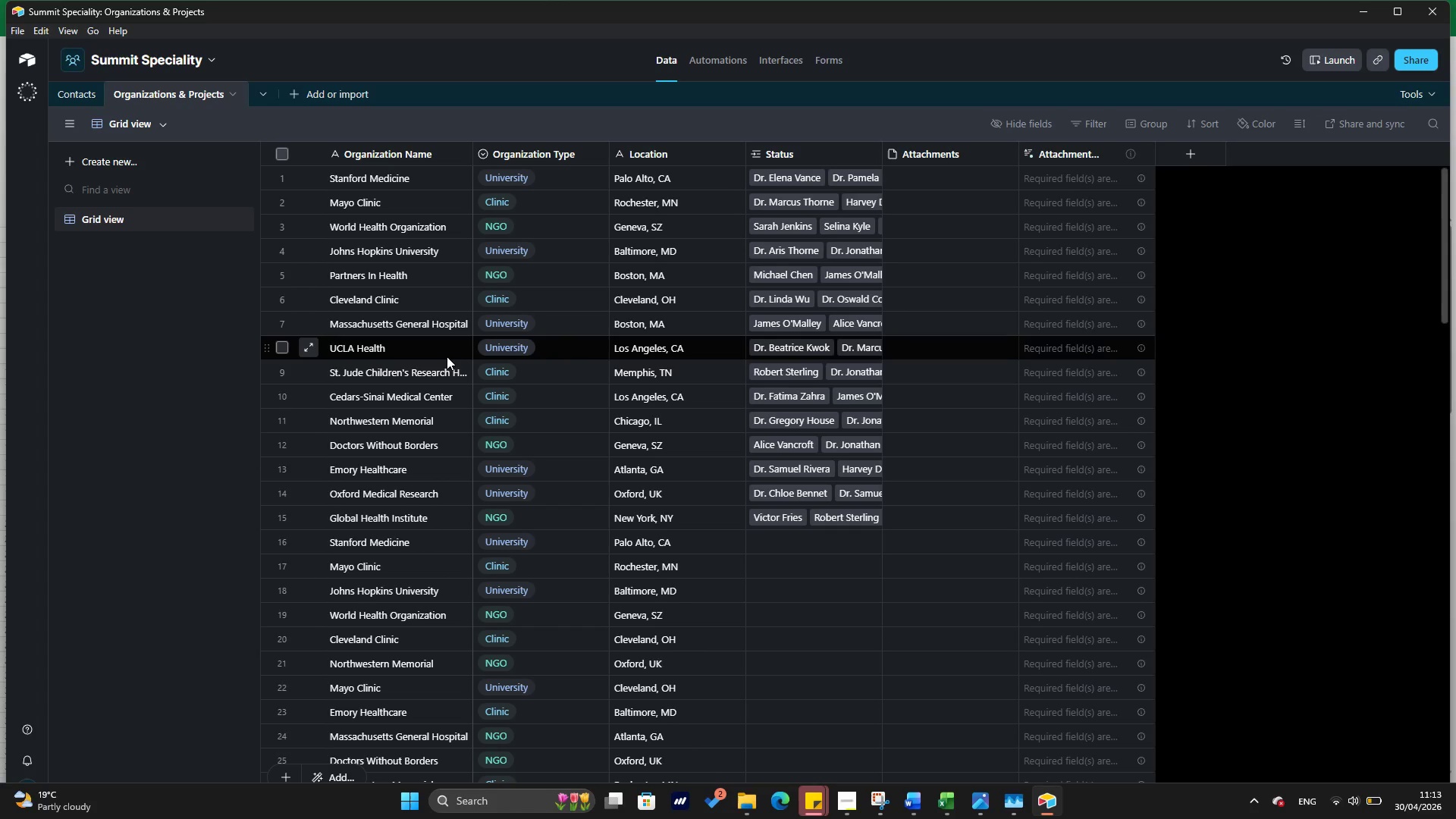 
wait(14.12)
 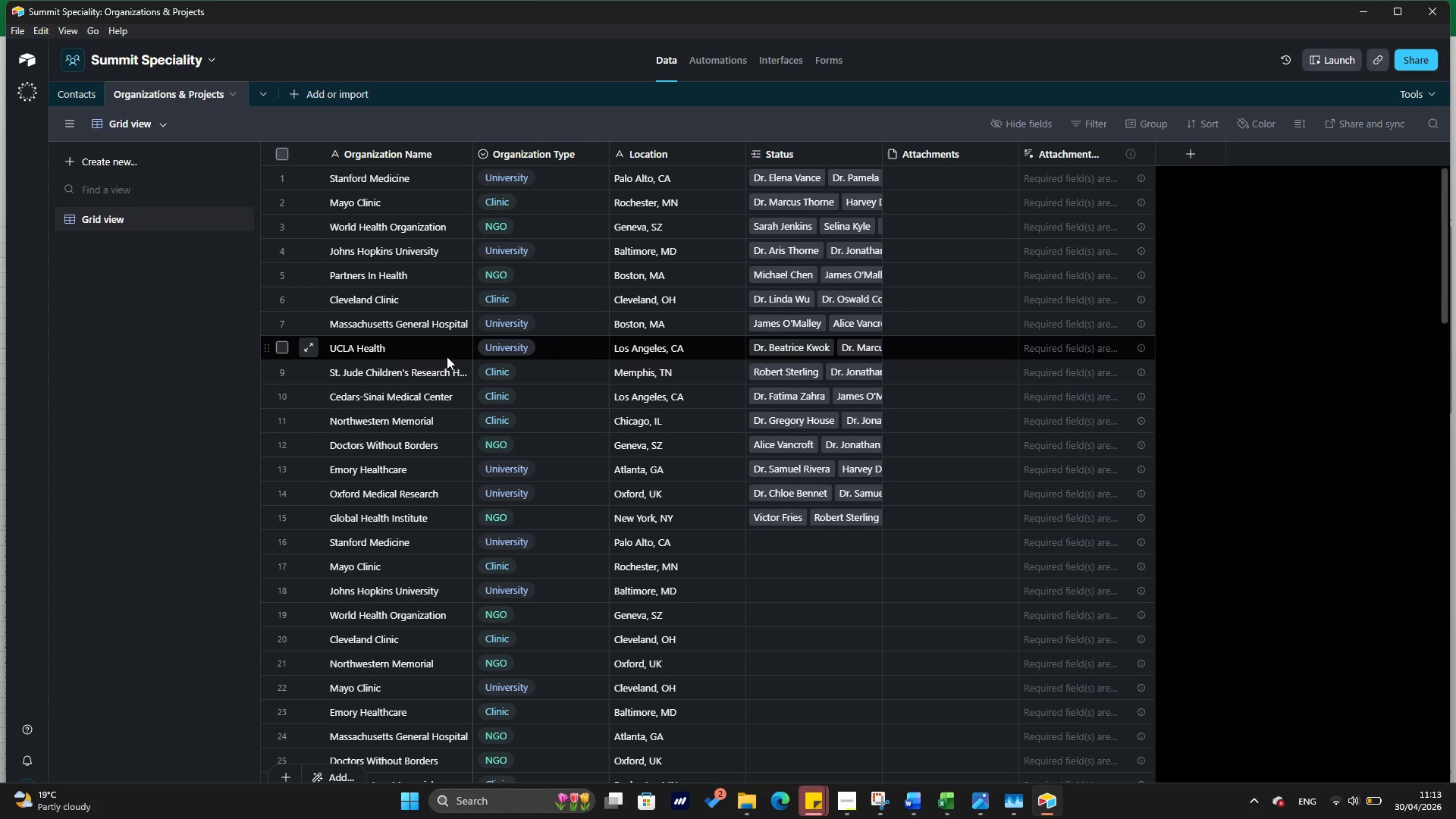 
left_click([80, 95])
 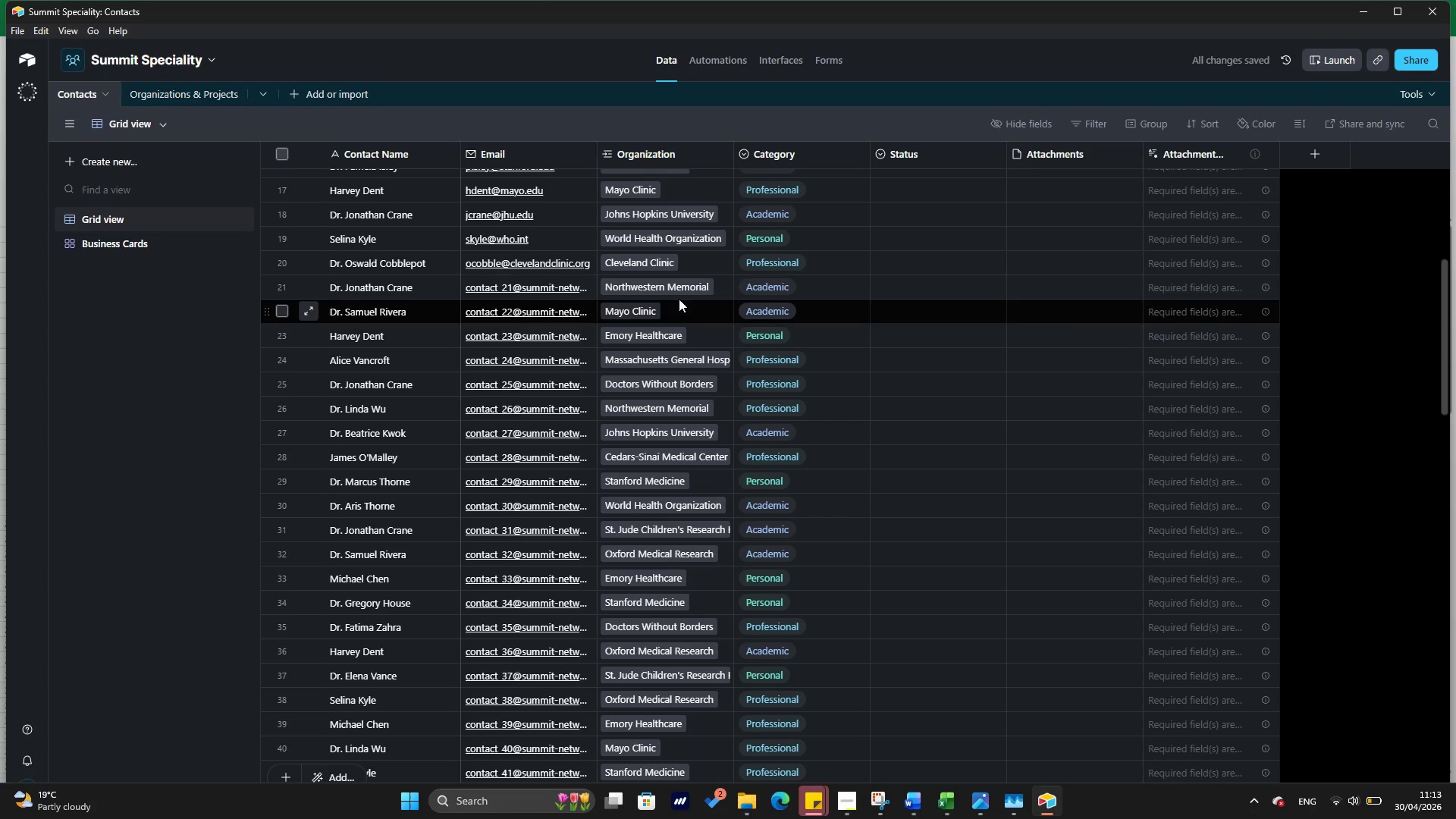 
wait(7.14)
 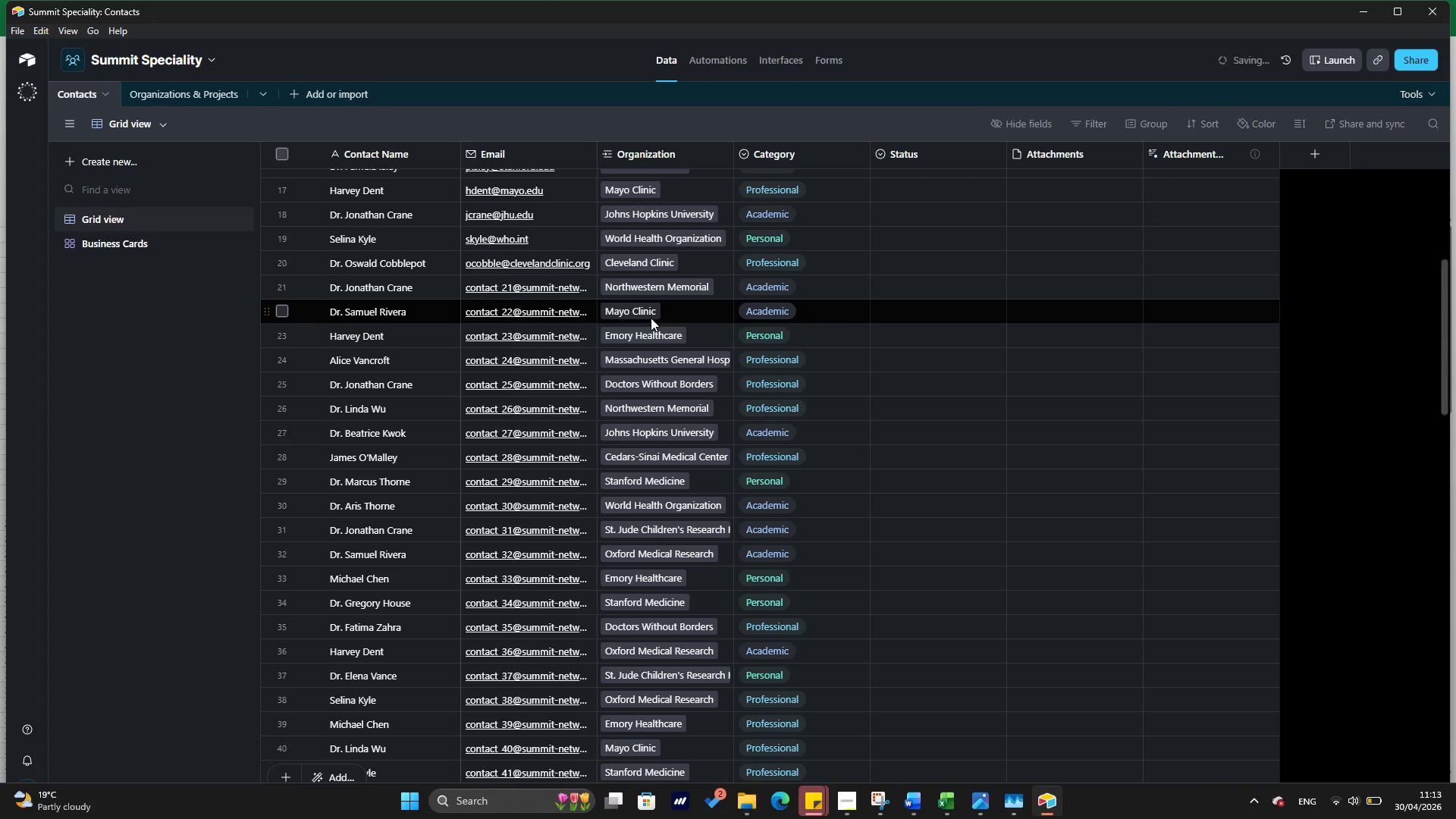 
scroll: coordinate [657, 318], scroll_direction: up, amount: 17.0
 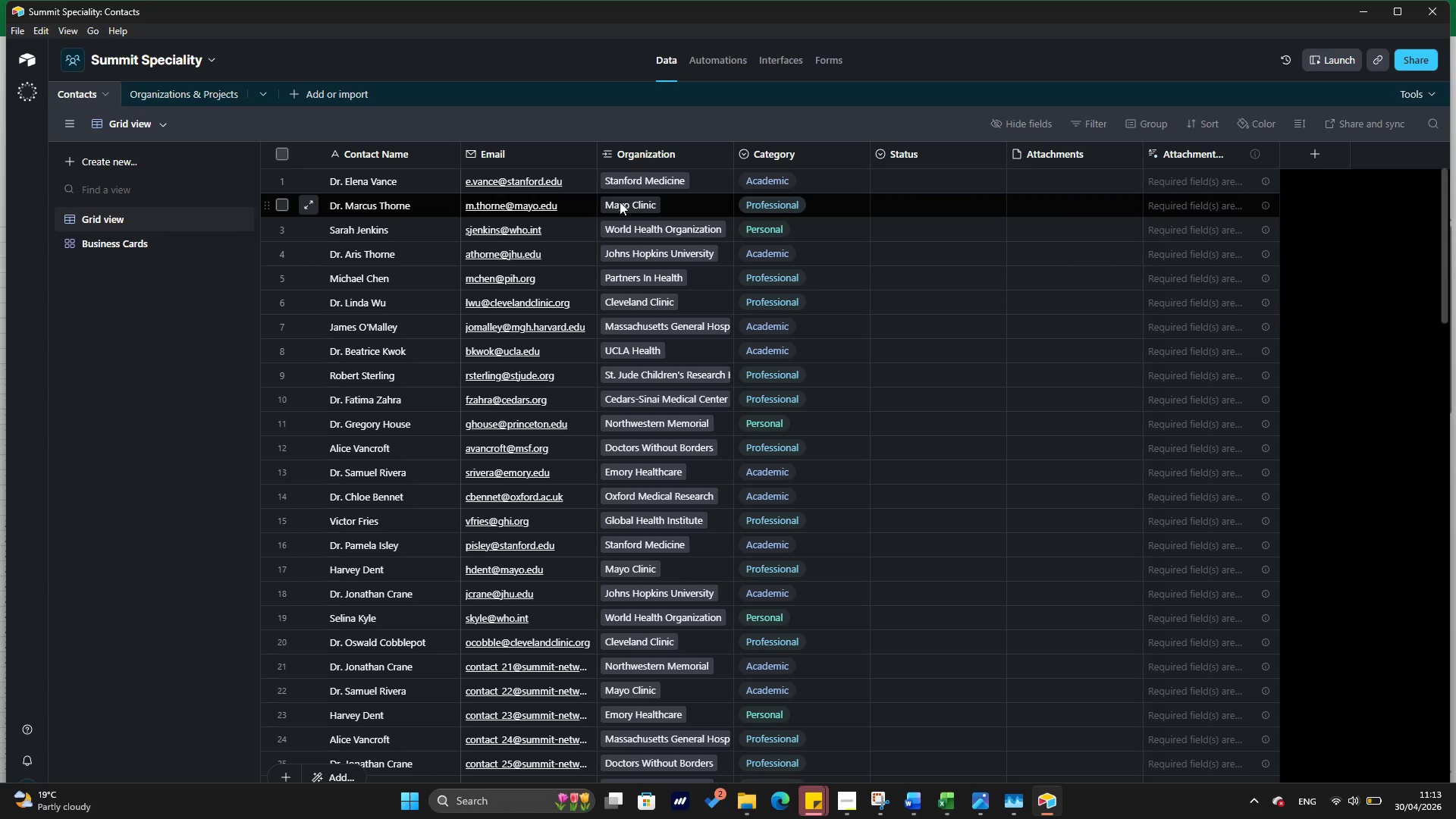 
wait(14.44)
 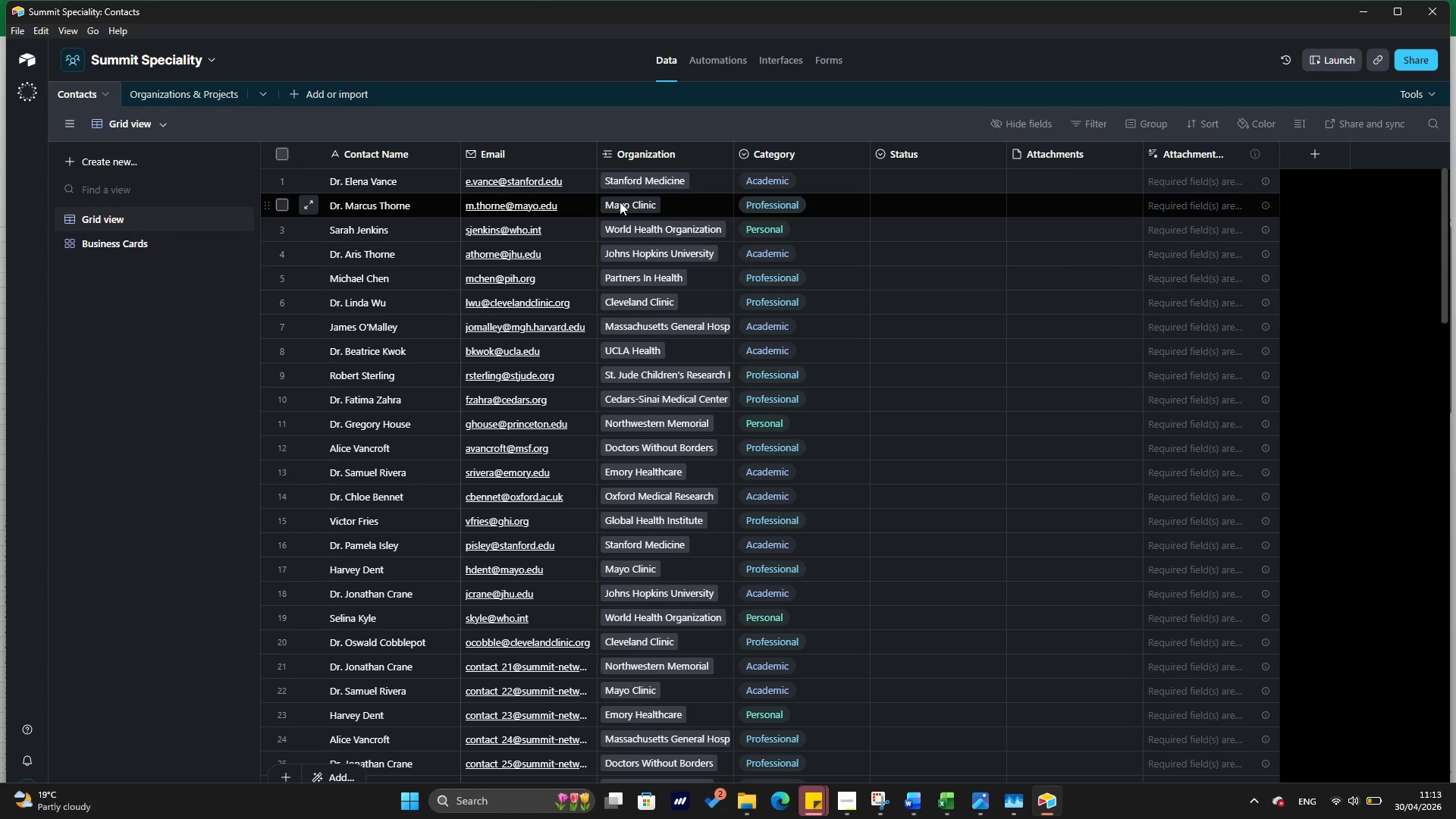 
scroll: coordinate [668, 303], scroll_direction: down, amount: 29.0
 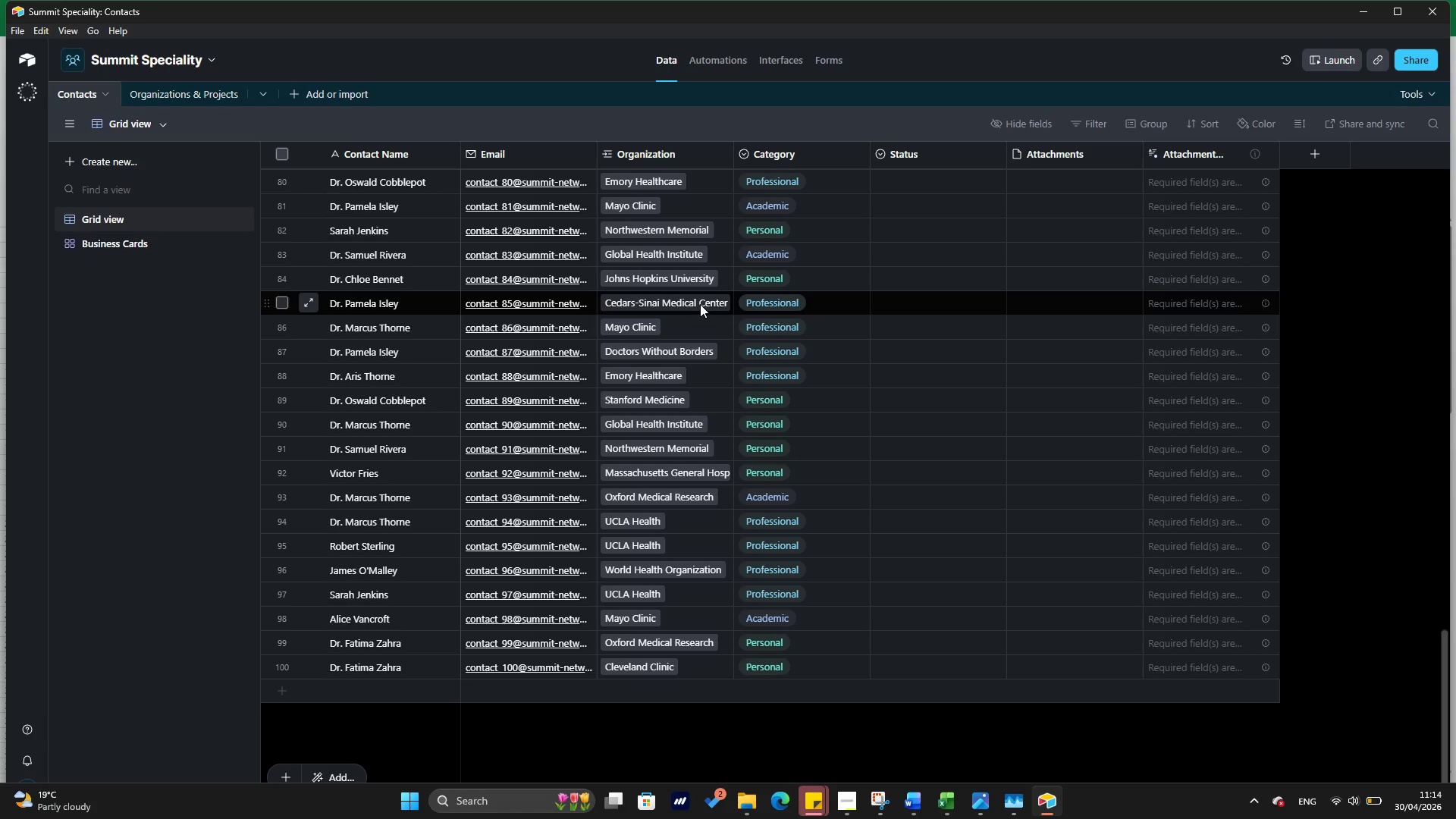 
wait(39.94)
 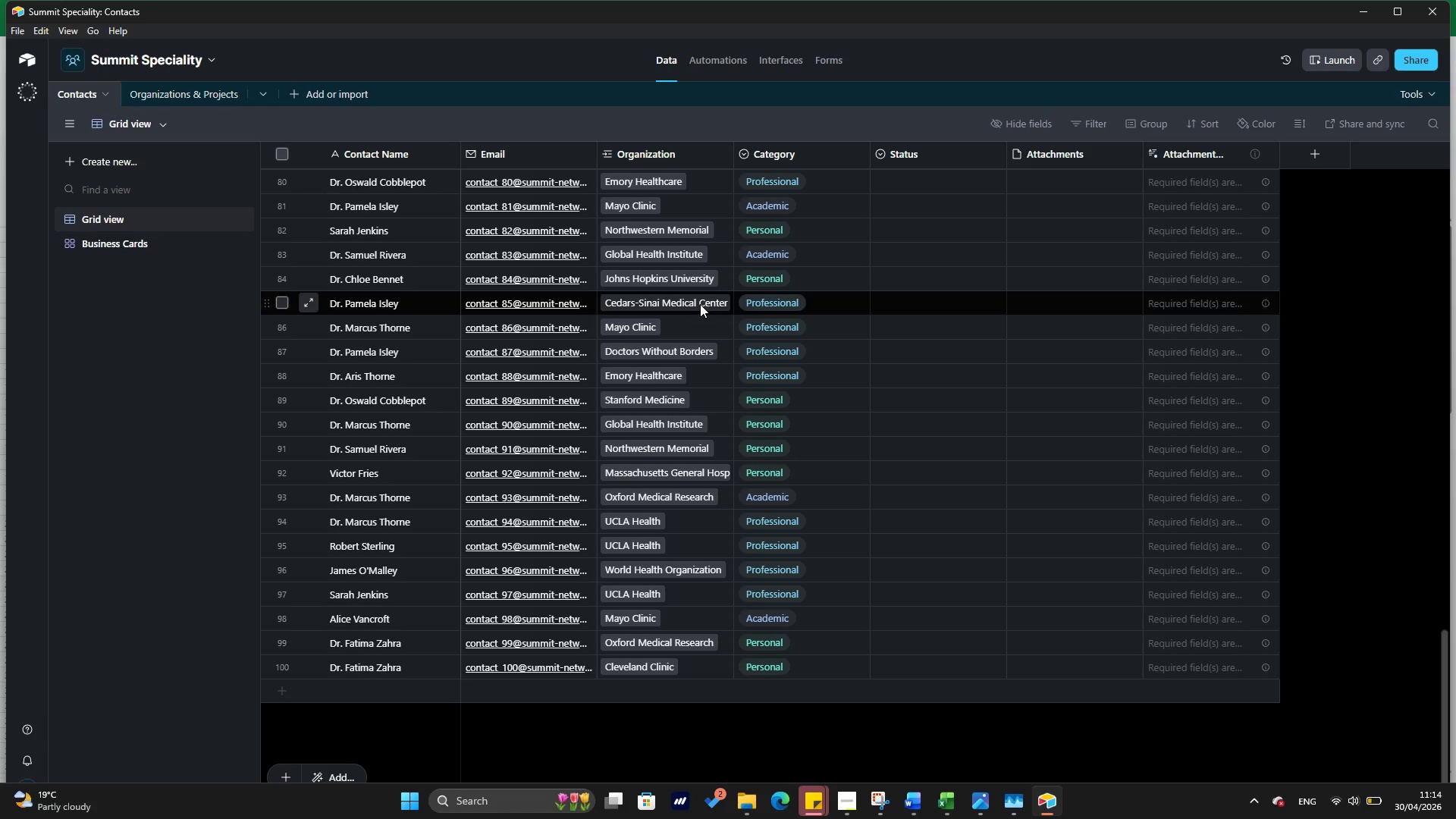 
left_click([158, 84])
 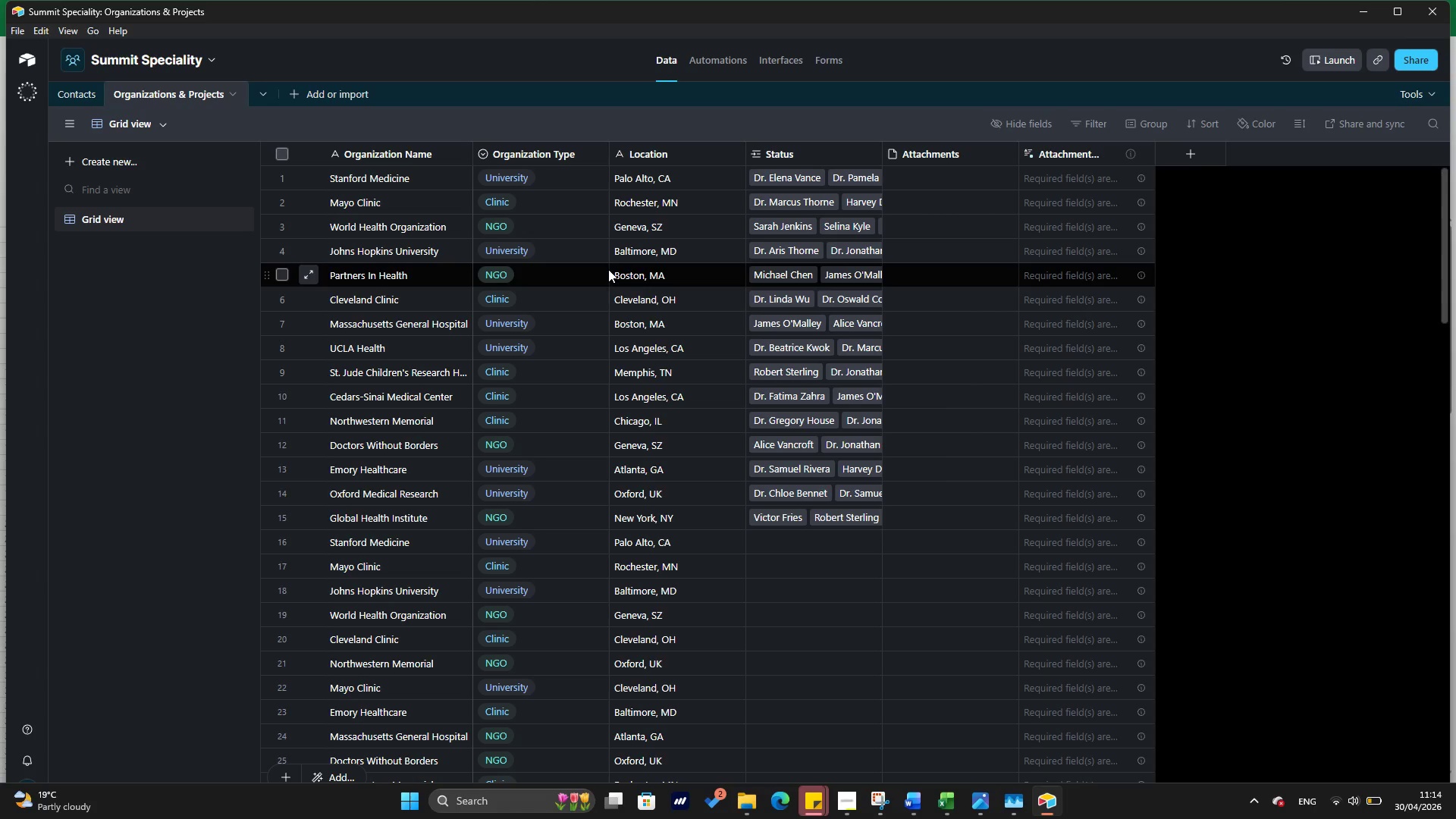 
wait(28.22)
 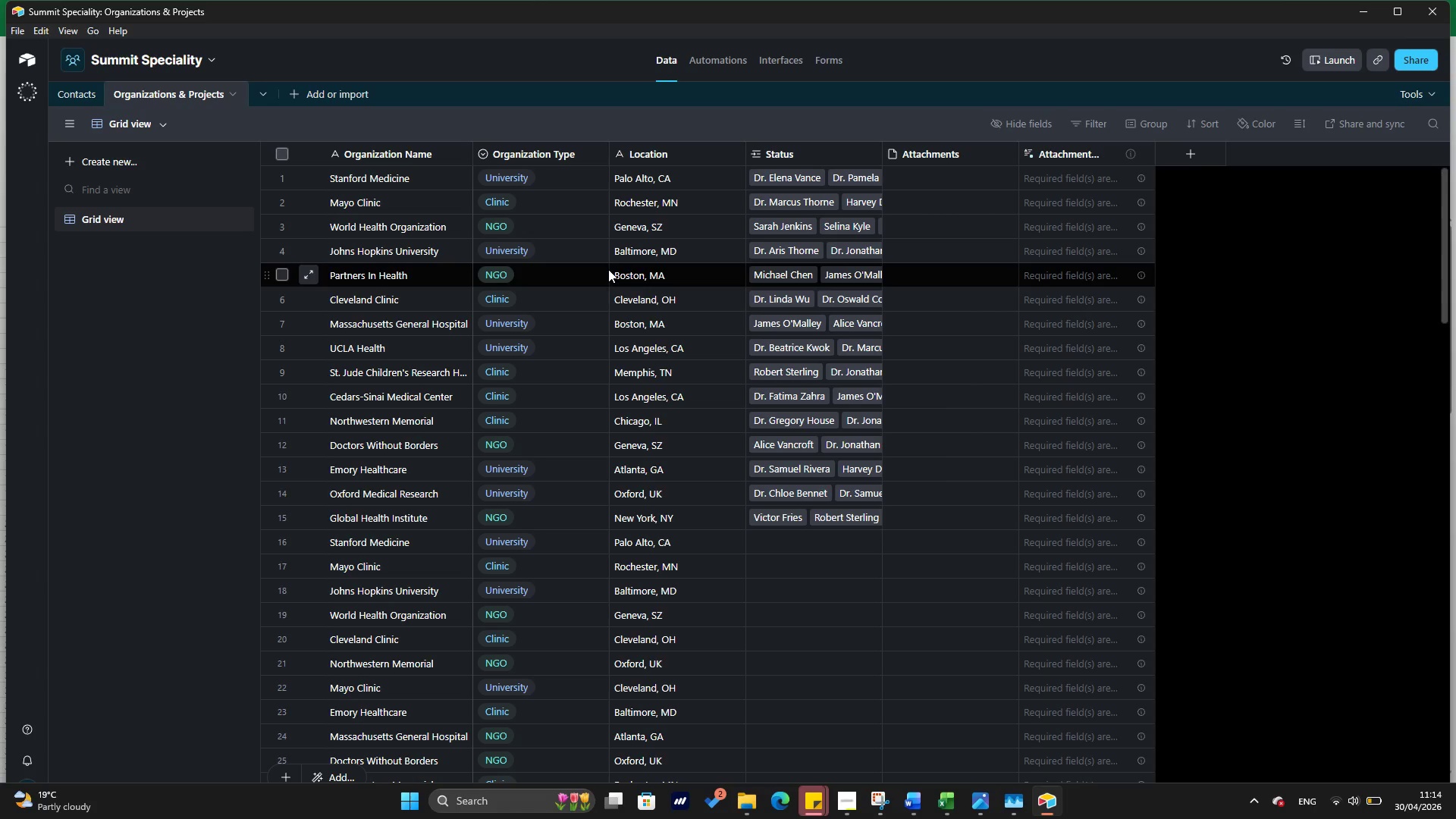 
scroll: coordinate [673, 286], scroll_direction: up, amount: 14.0
 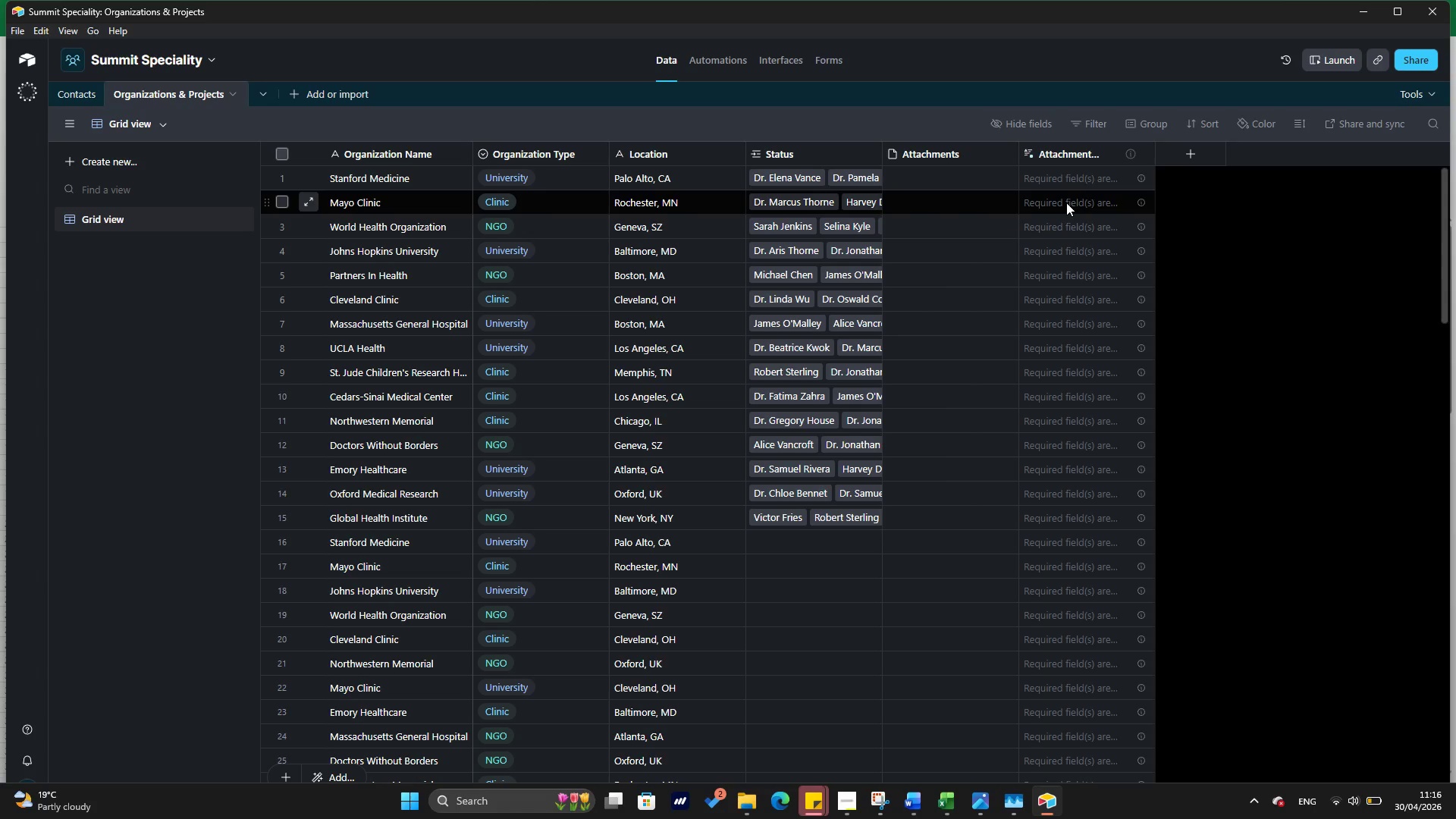 
wait(122.31)
 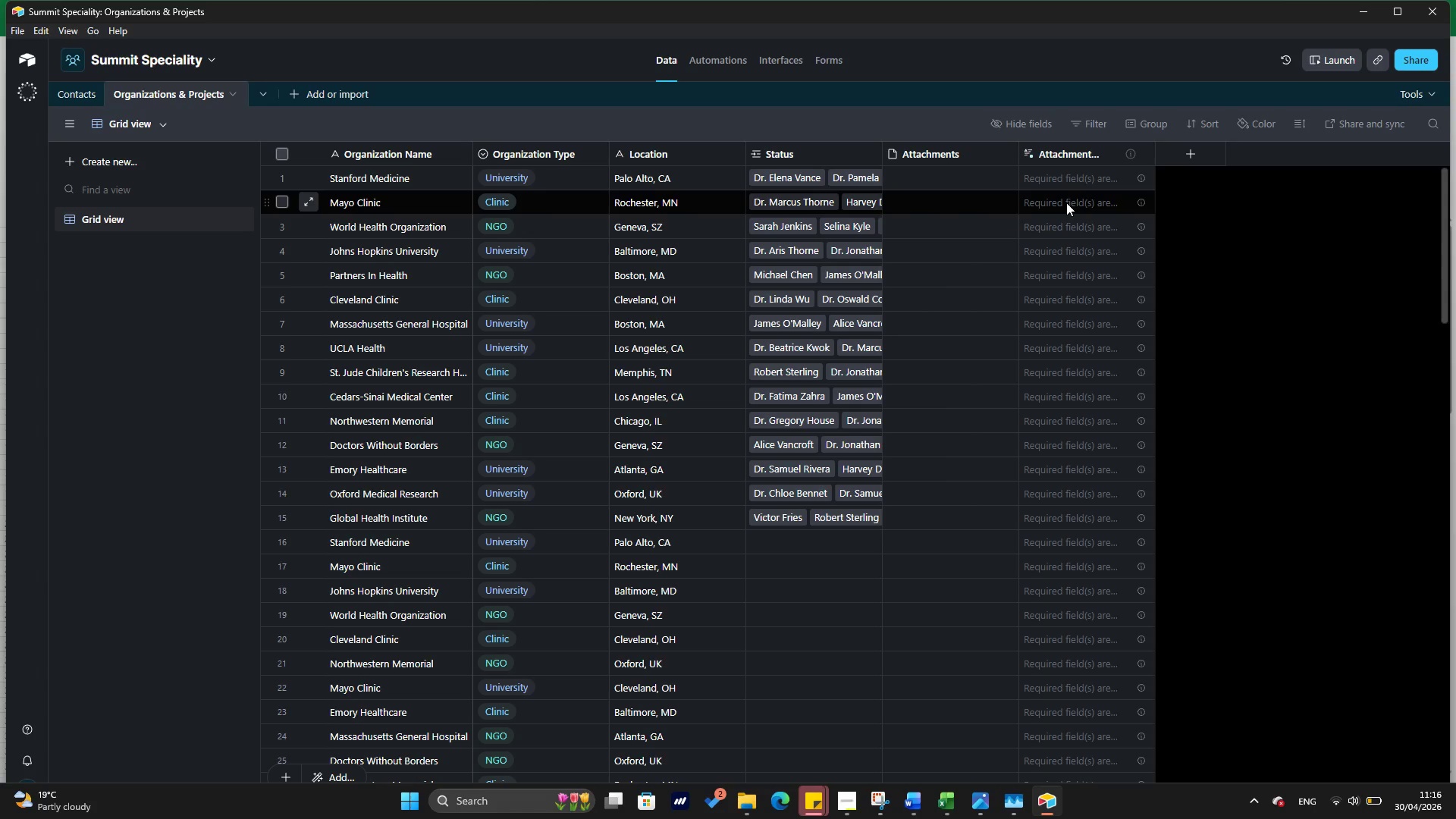 
left_click([74, 96])
 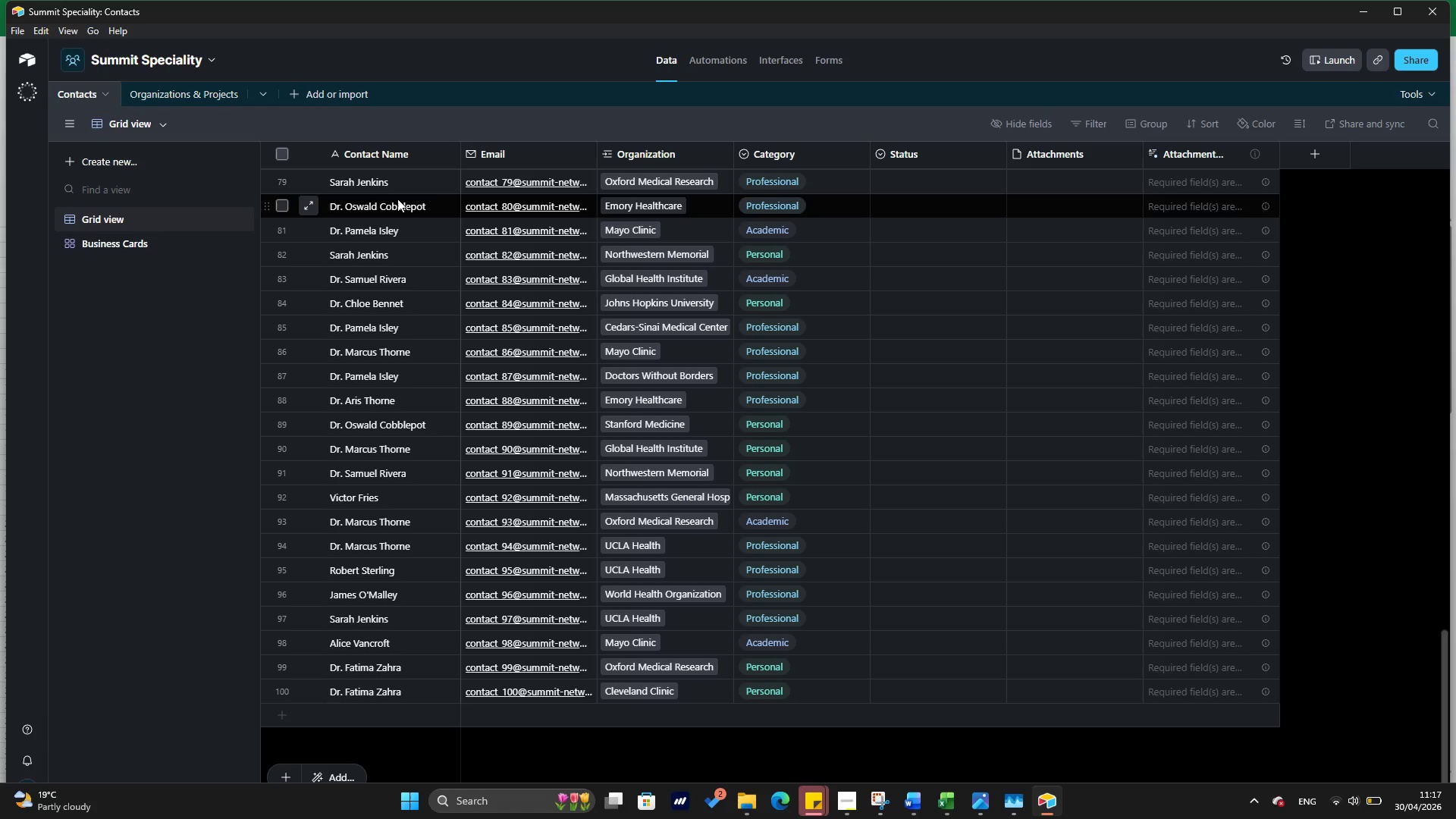 
wait(32.11)
 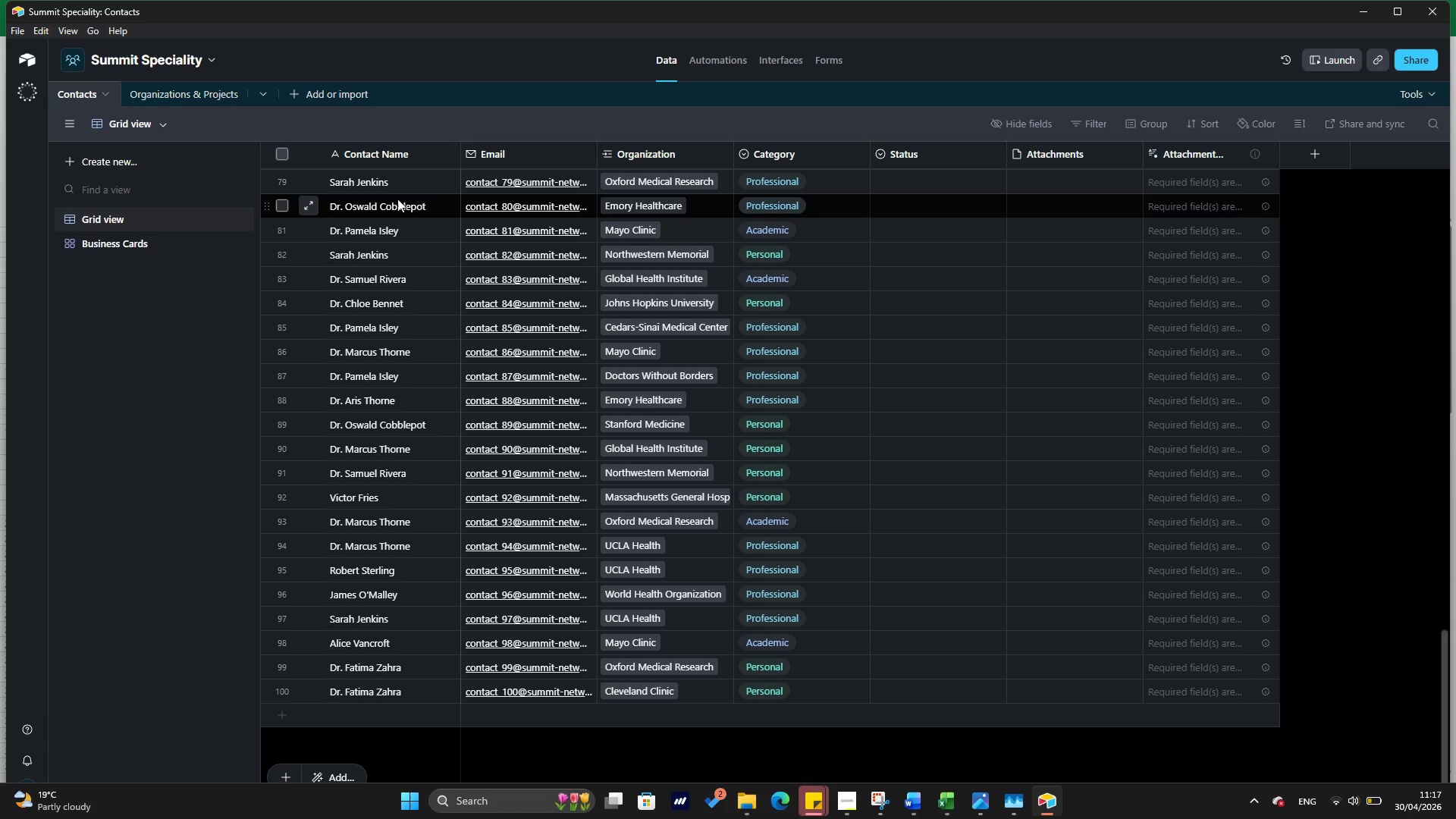 
scroll: coordinate [365, 187], scroll_direction: up, amount: 39.0
 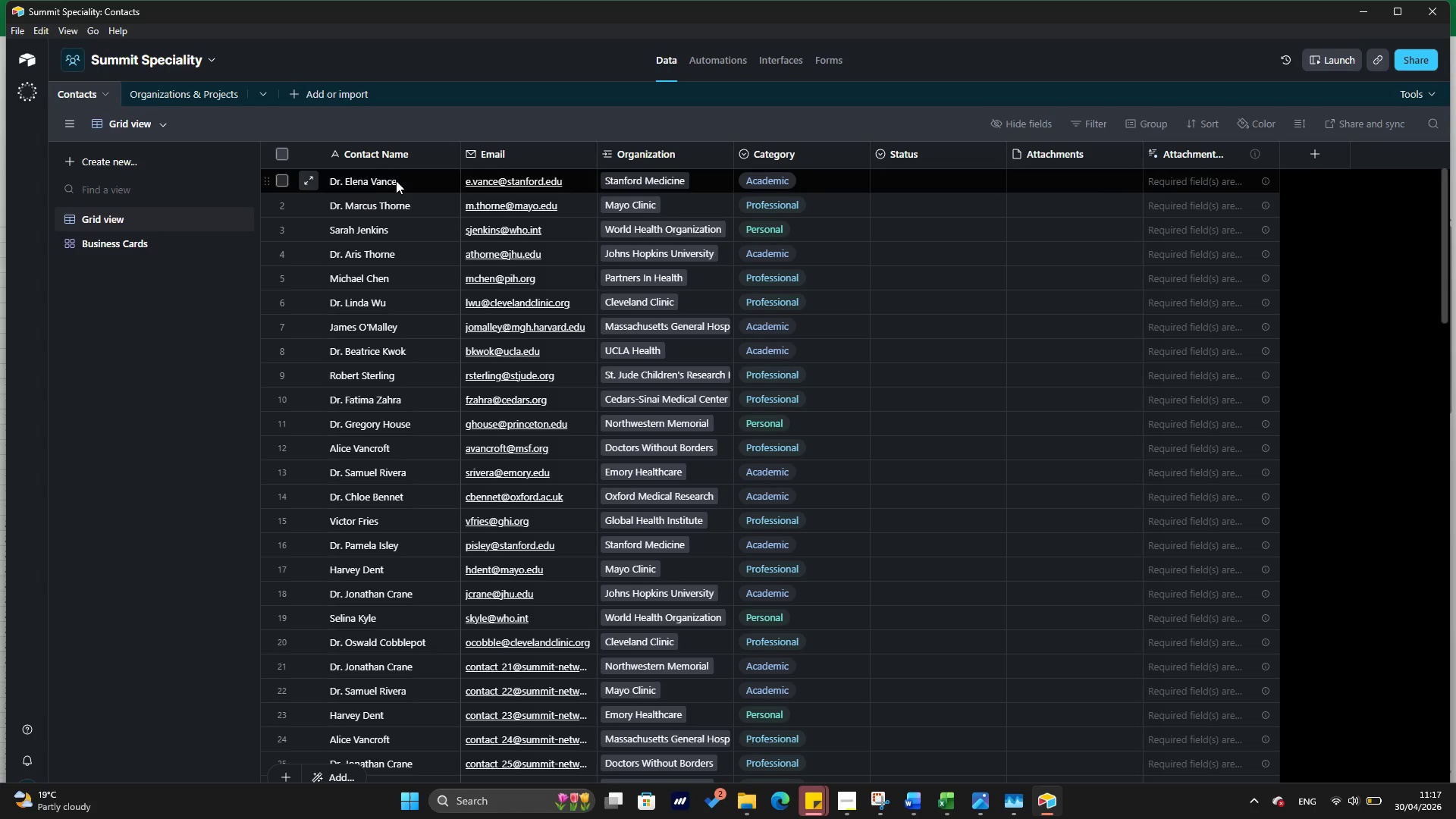 
wait(14.05)
 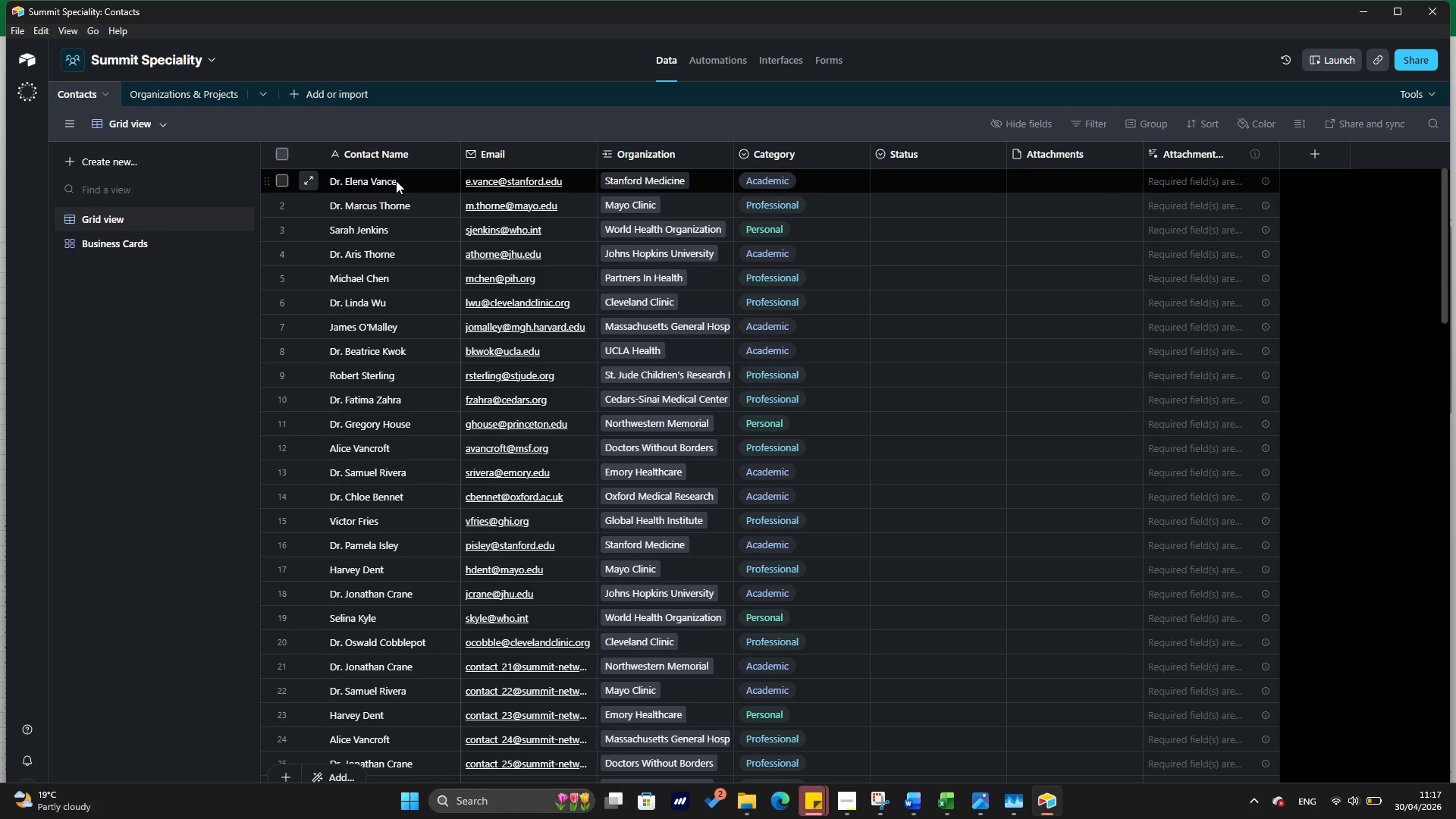 
left_click([197, 93])
 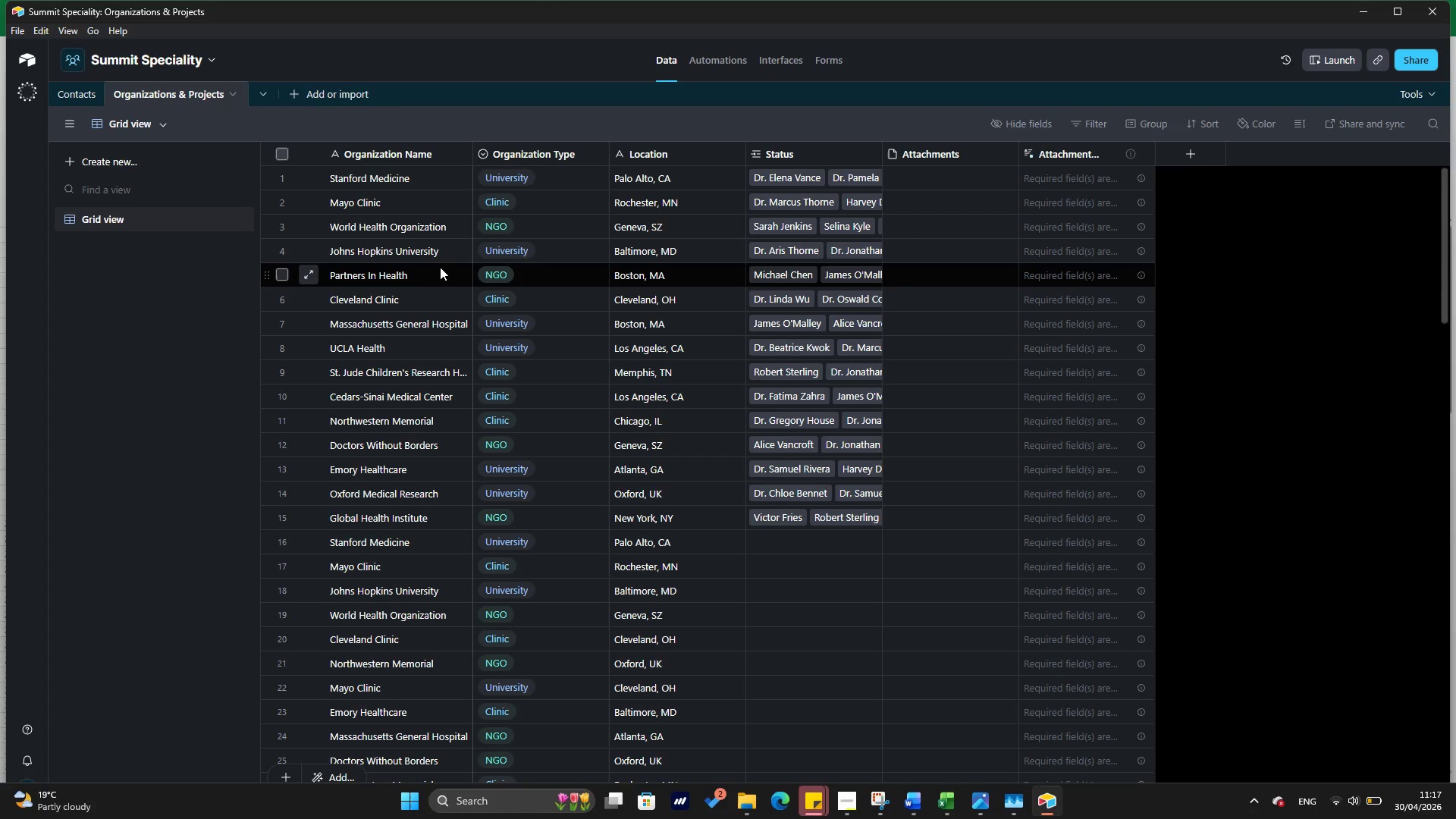 
wait(11.2)
 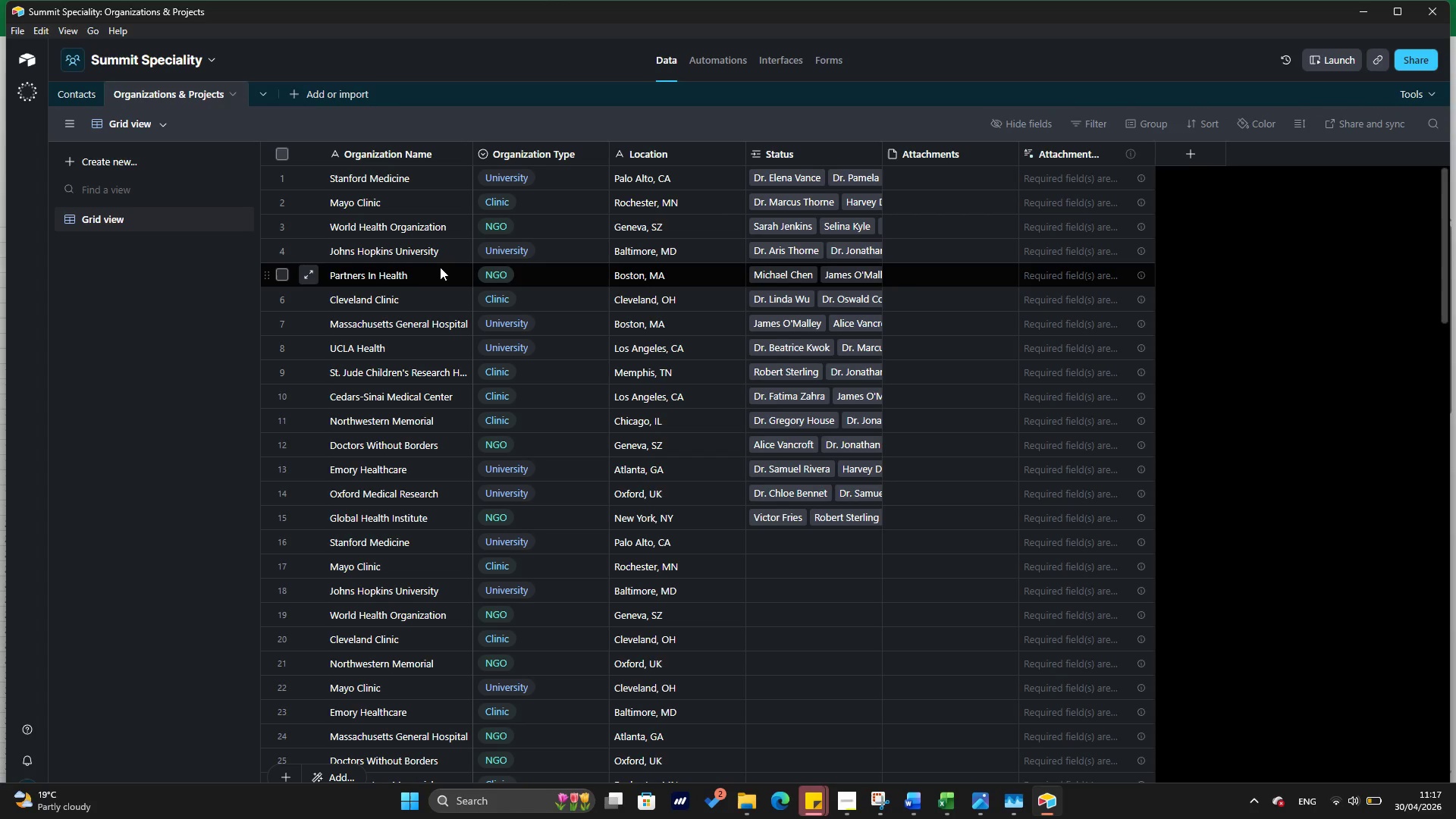 
left_click([844, 179])
 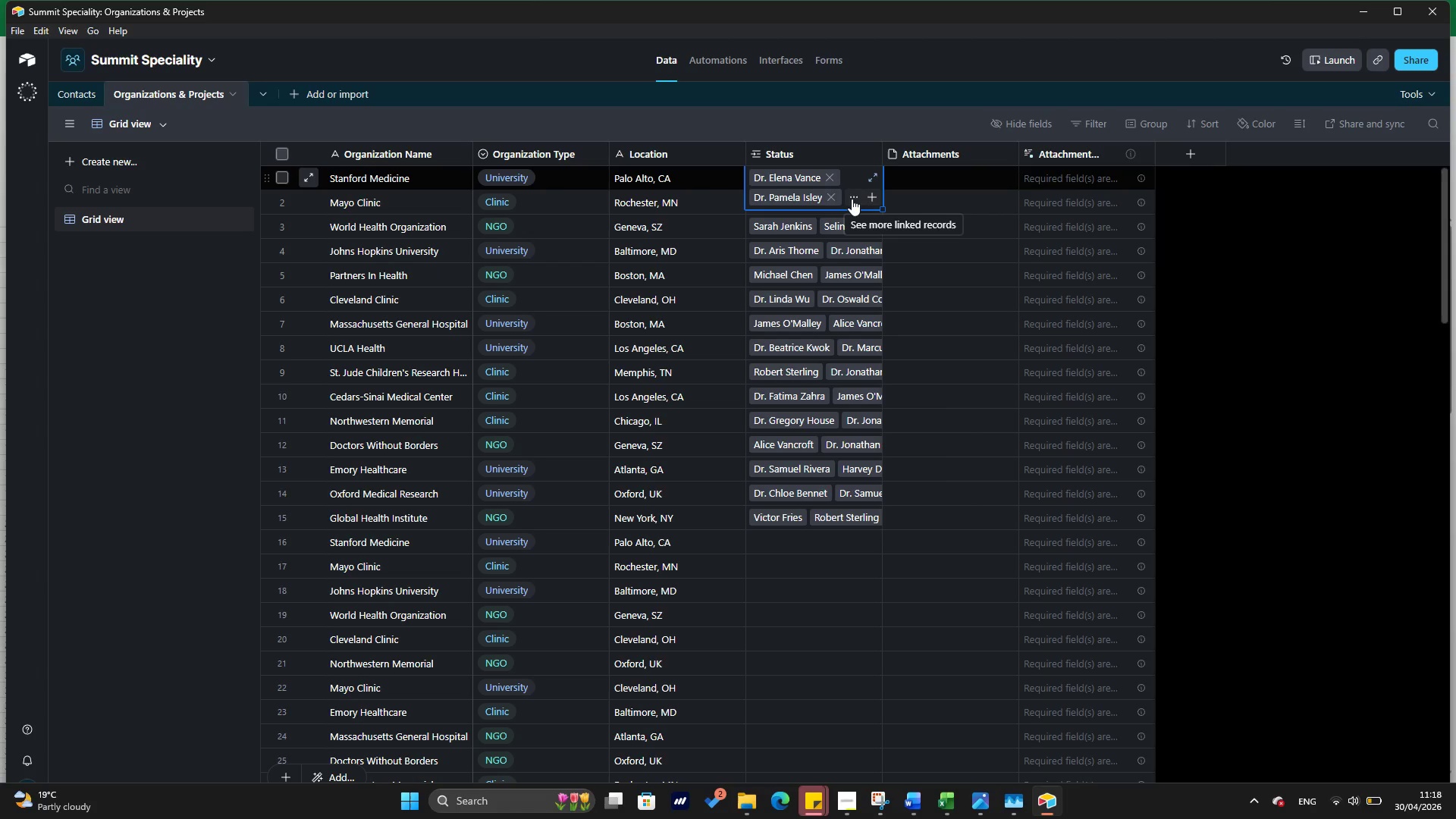 
left_click([852, 198])
 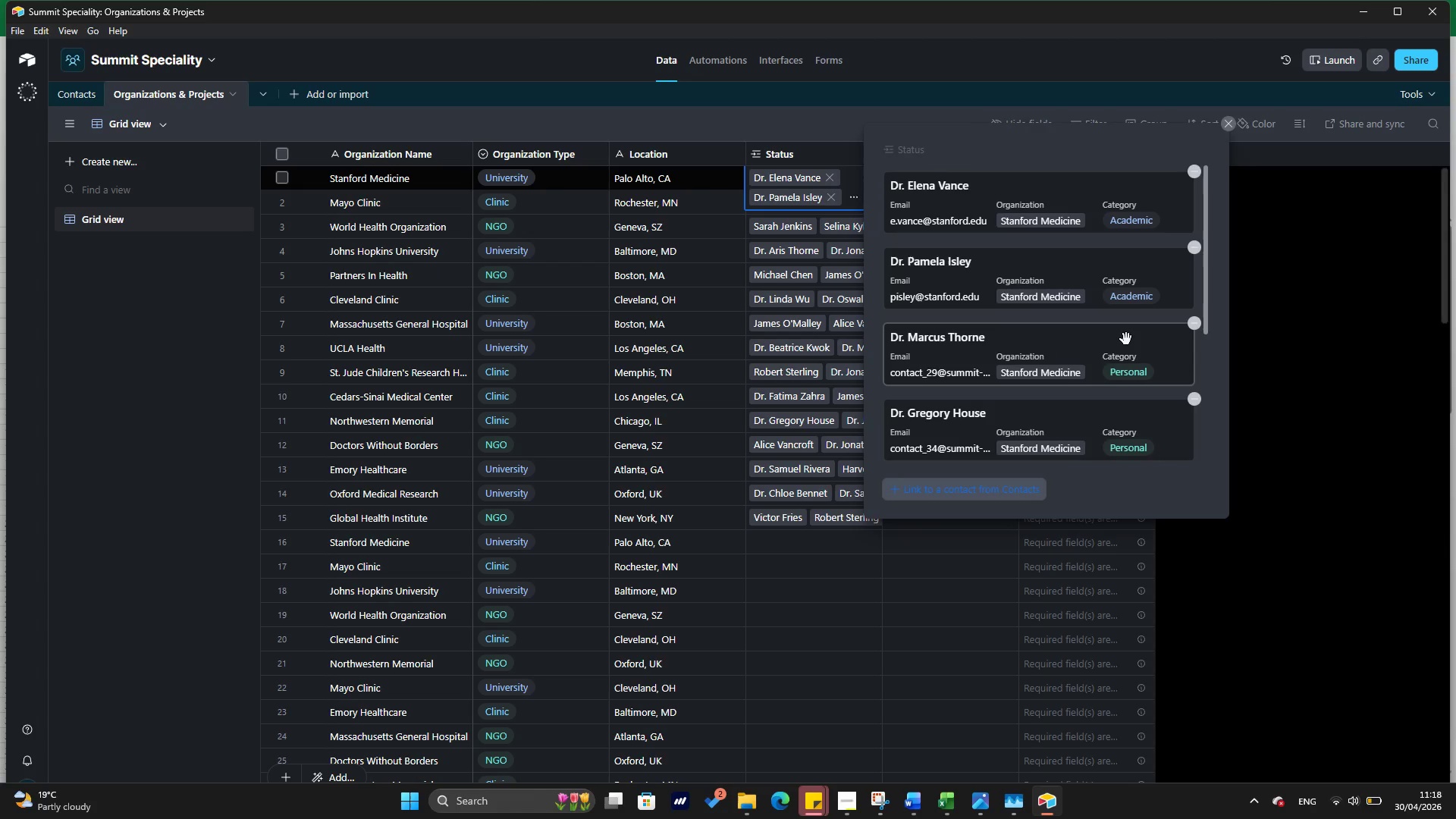 
scroll: coordinate [1126, 339], scroll_direction: down, amount: 2.0
 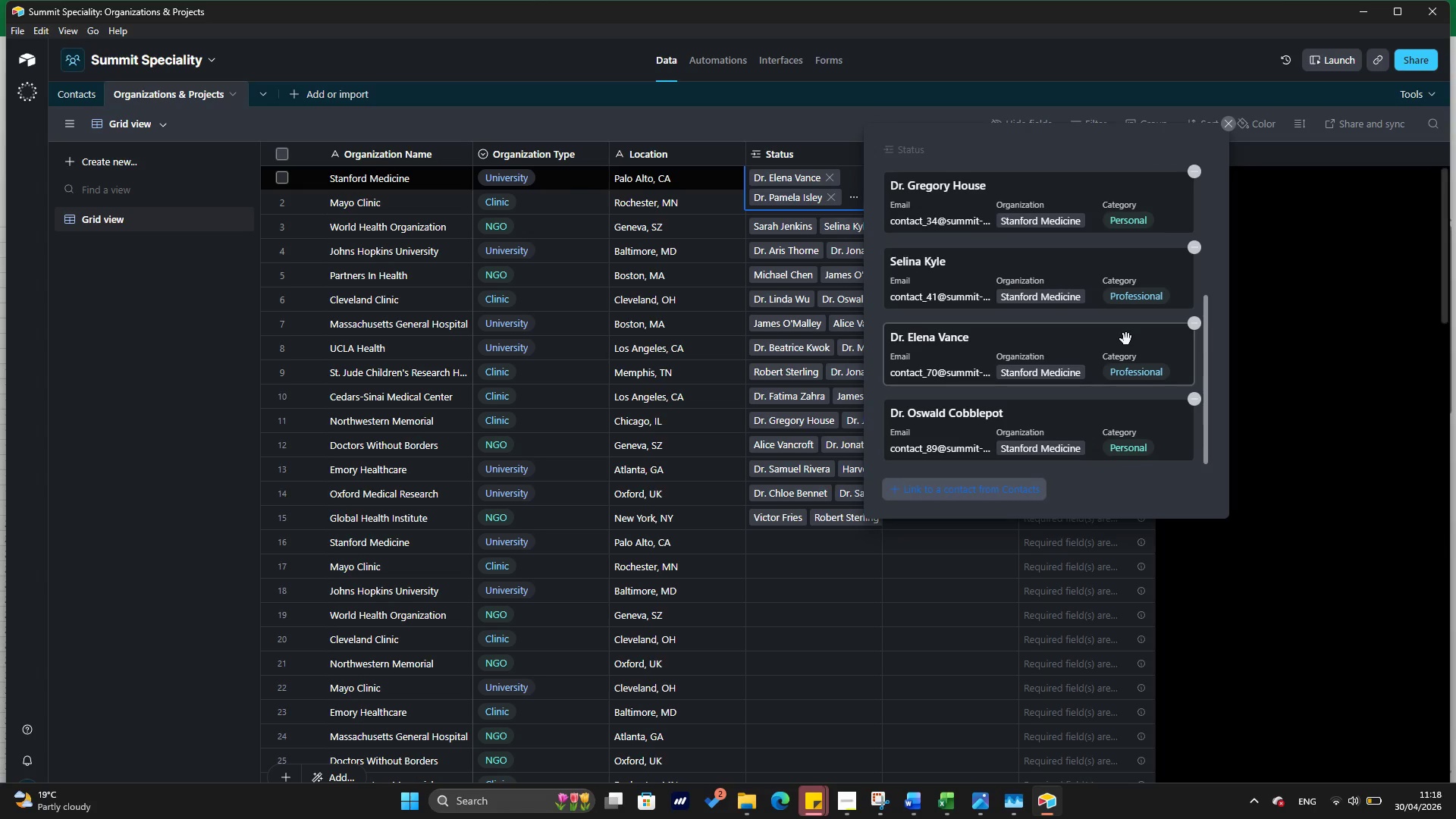 
scroll: coordinate [1126, 339], scroll_direction: up, amount: 9.0
 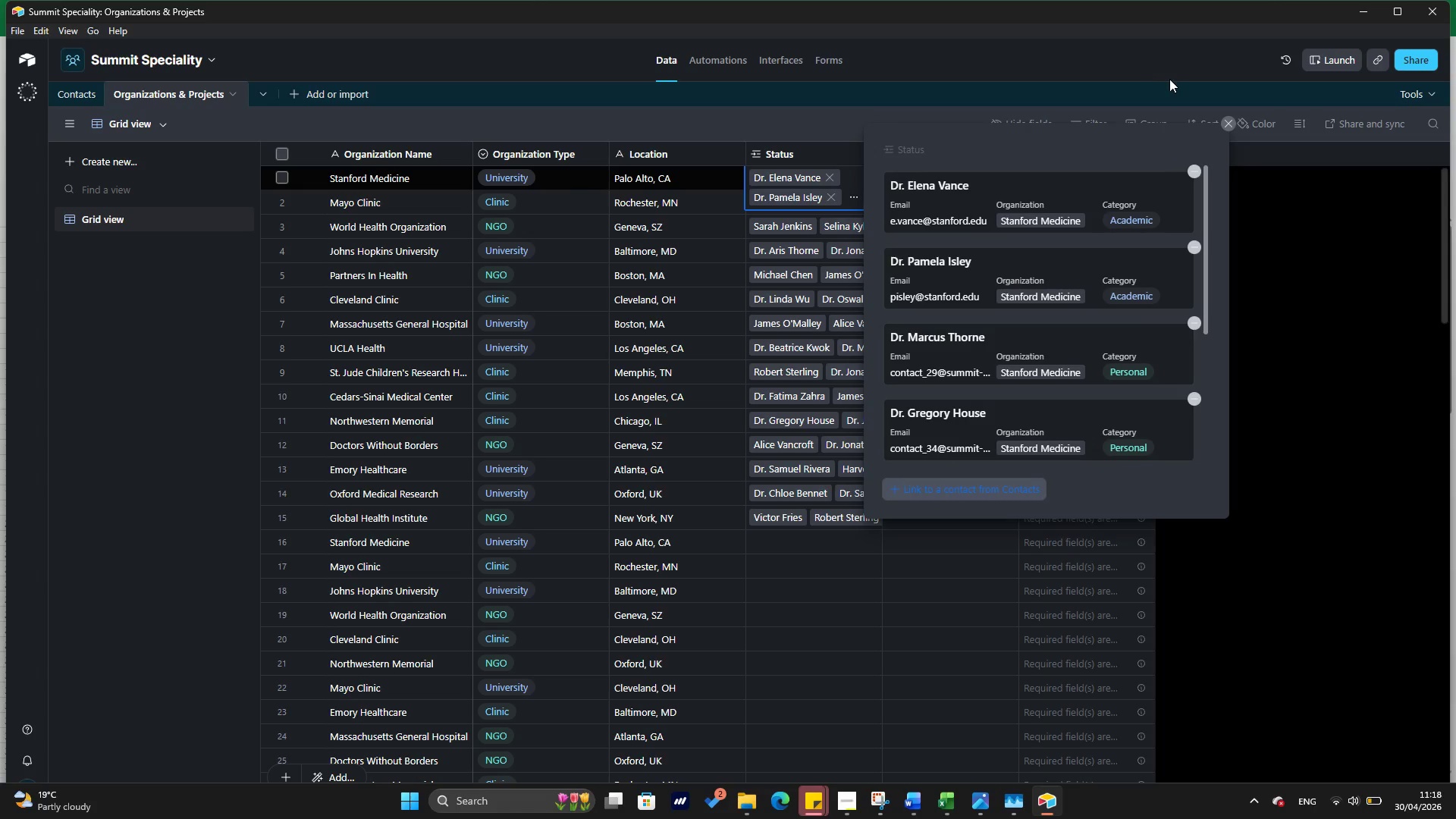 
left_click([1228, 125])
 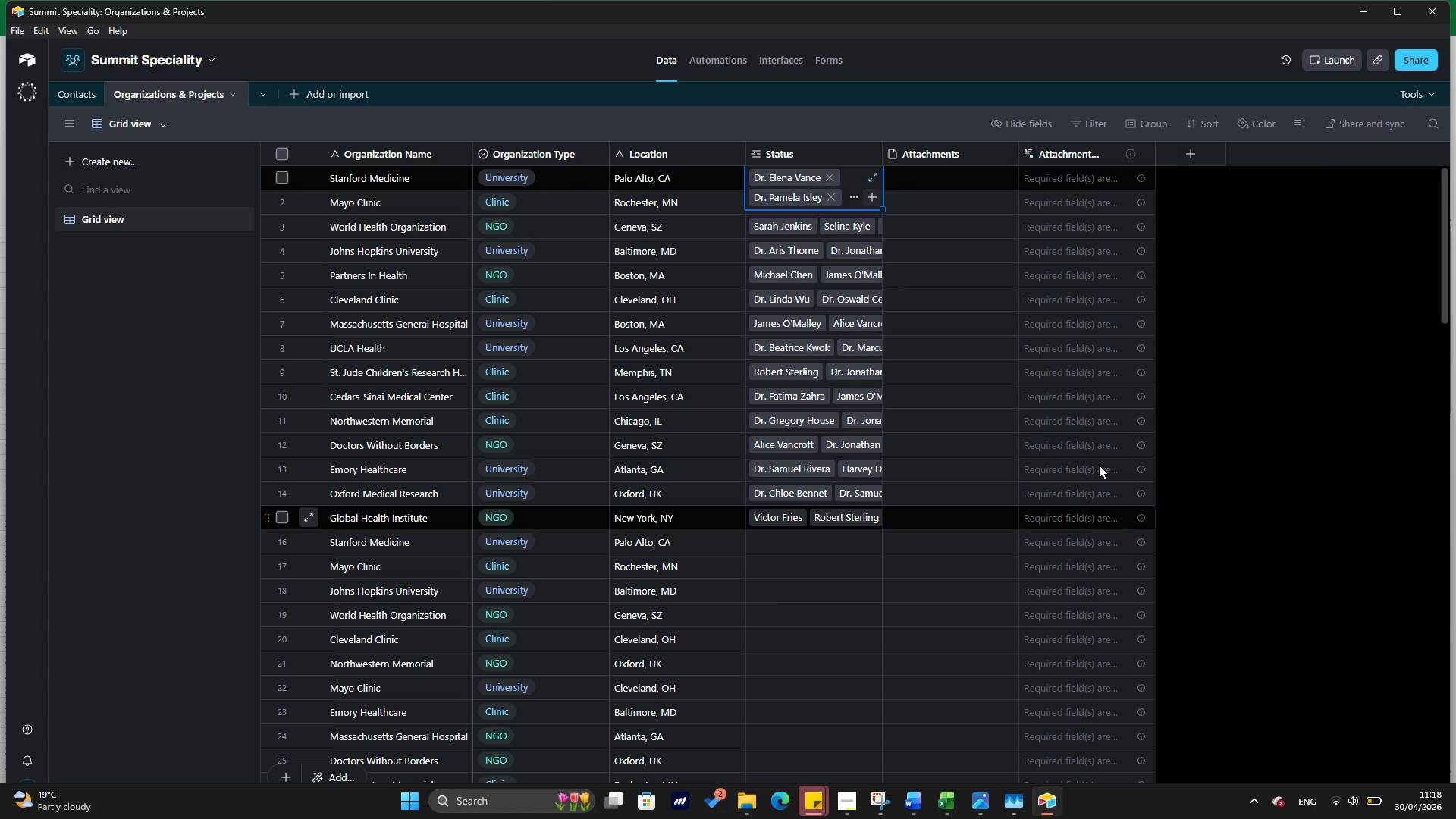 
left_click([1334, 432])
 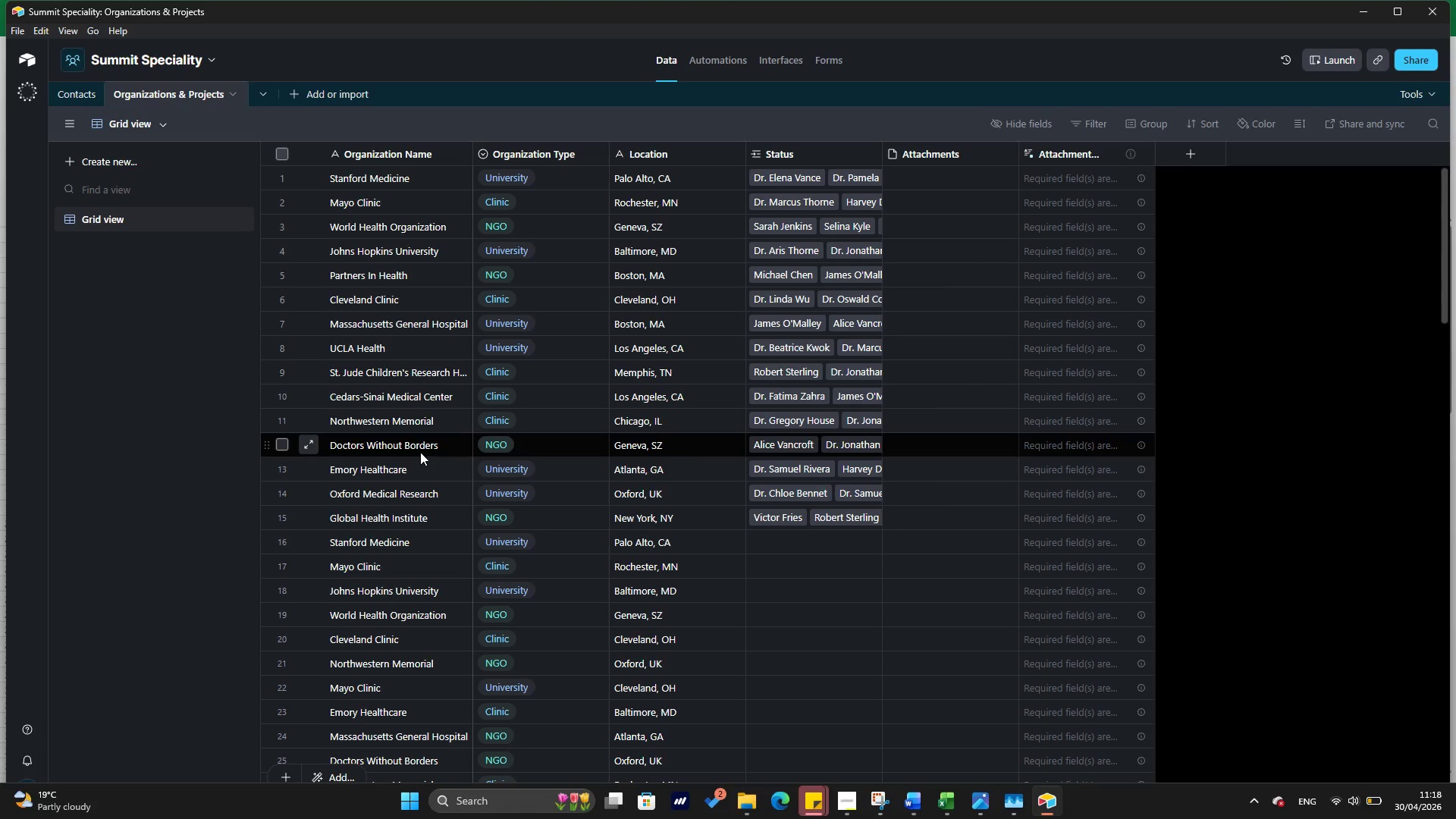 
wait(29.94)
 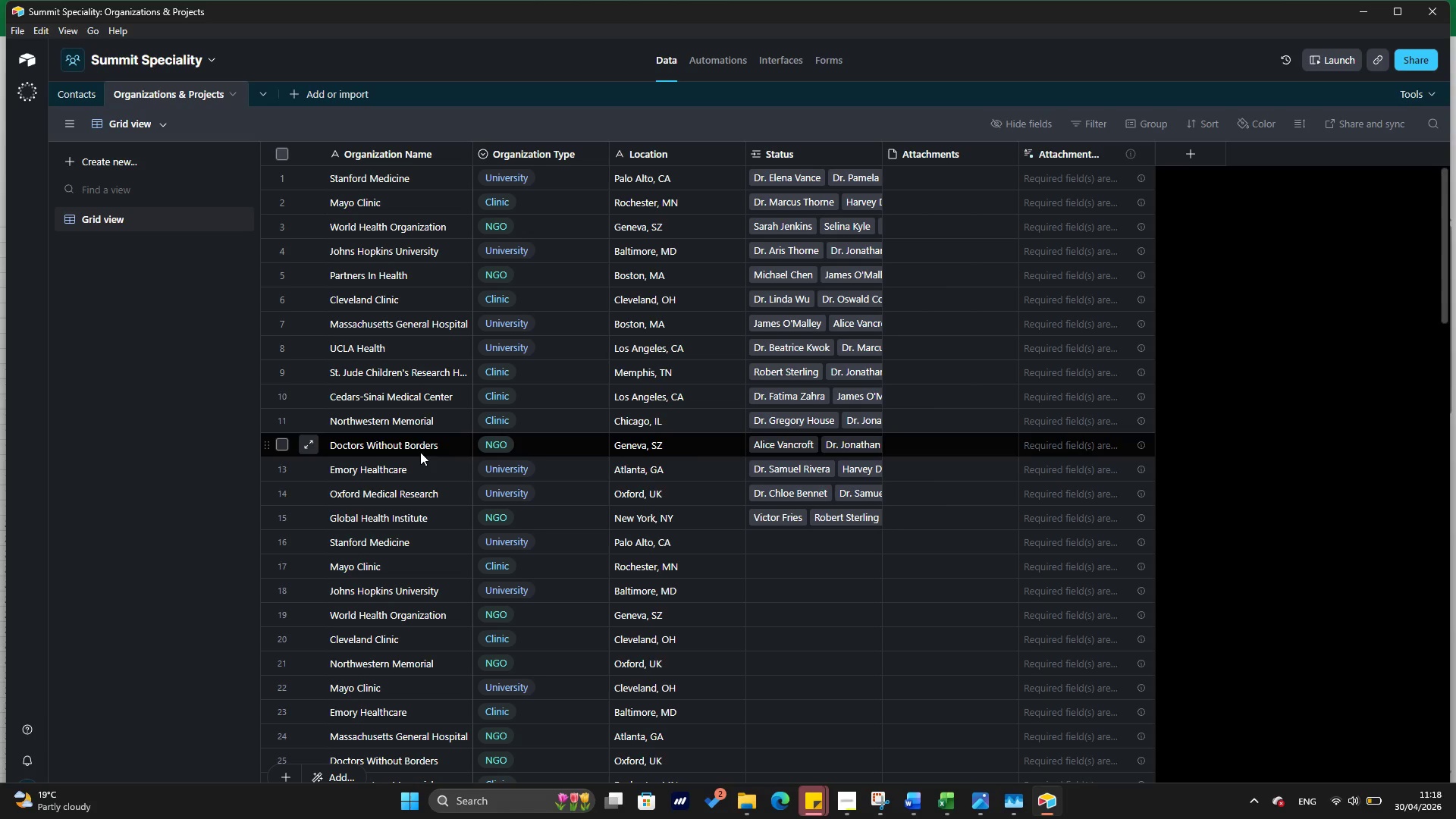 
left_click([77, 86])
 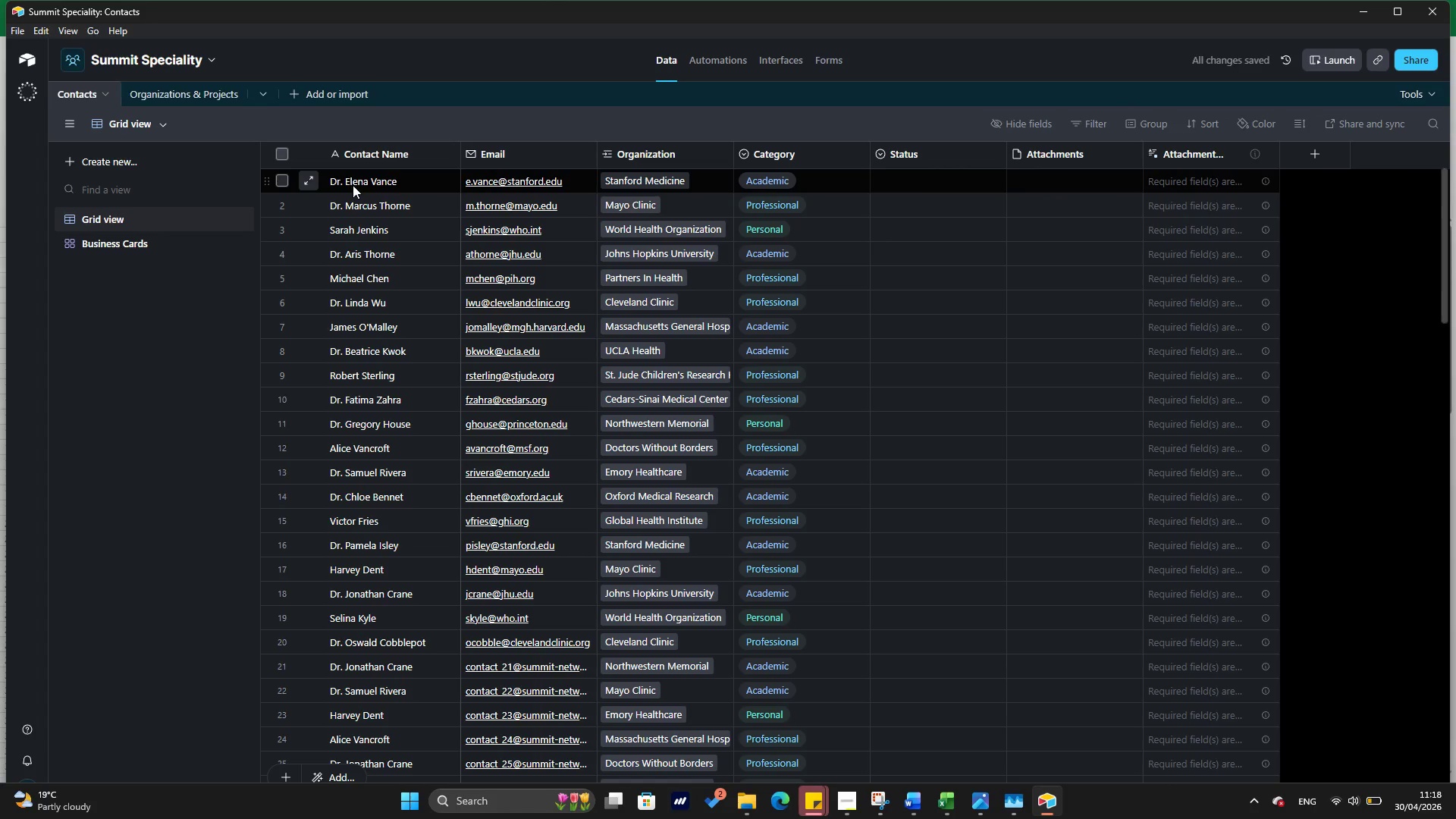 
left_click([354, 185])
 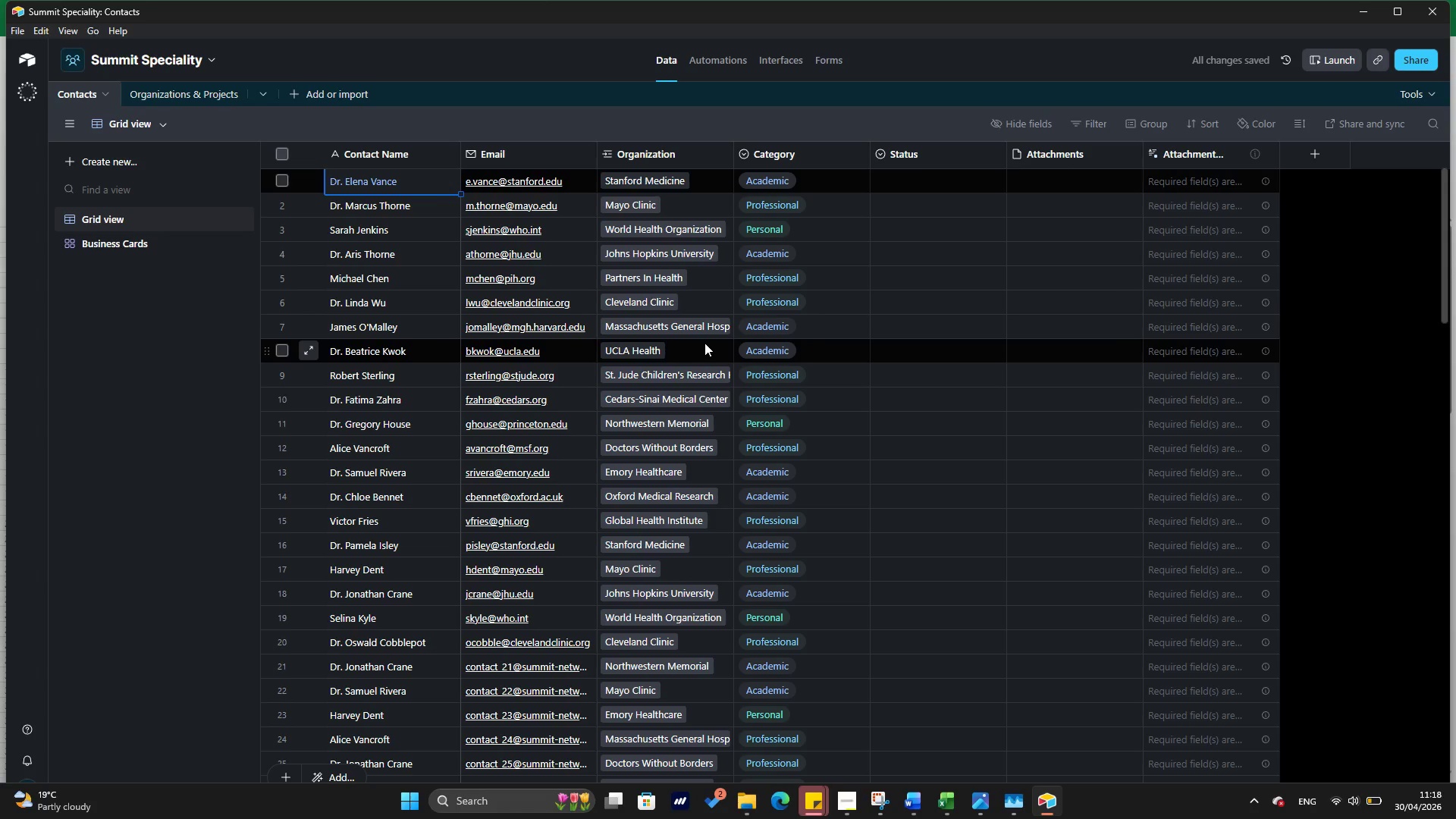 
wait(8.88)
 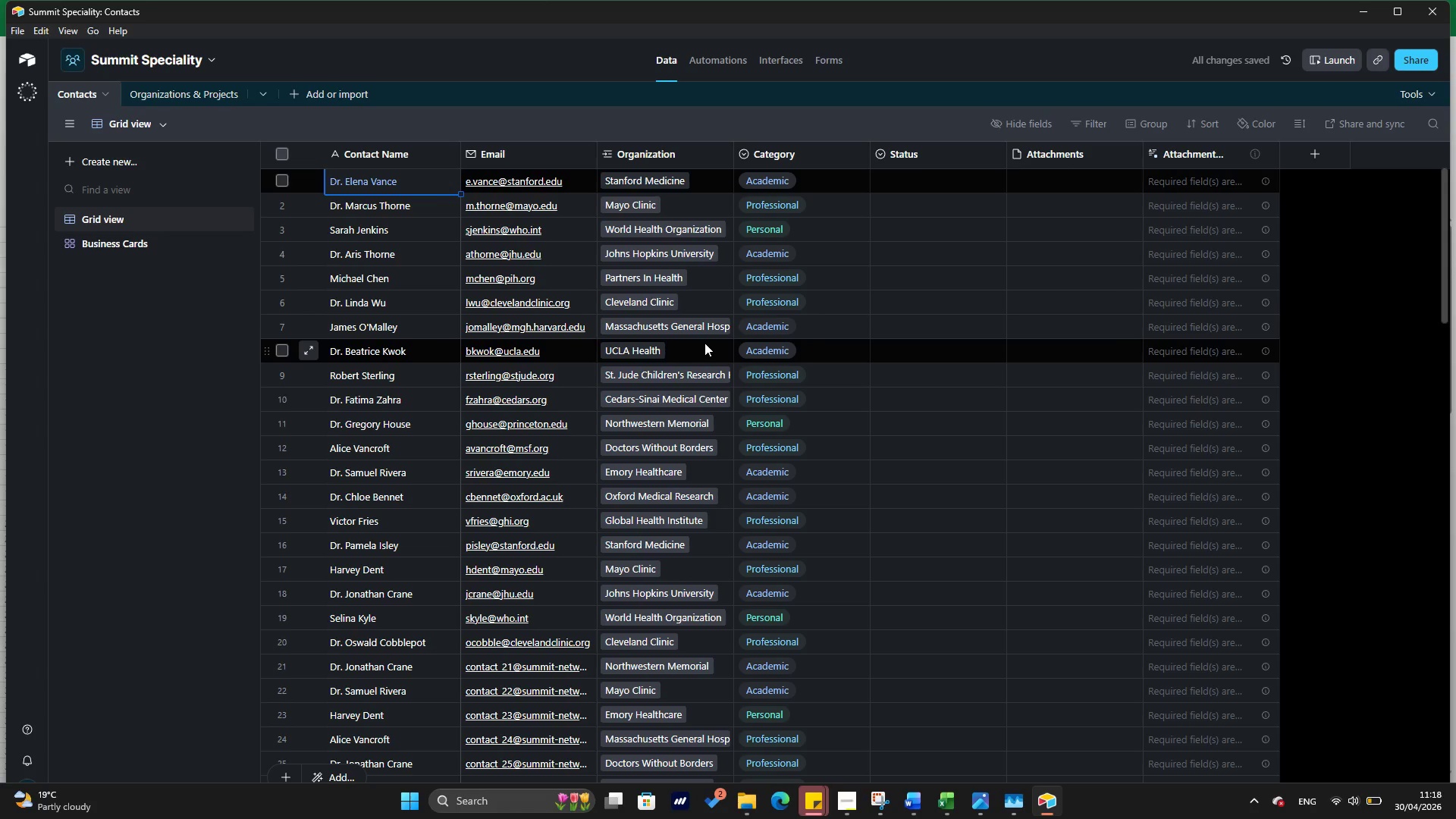 
hold_key(key=ArrowDown, duration=1.5)
 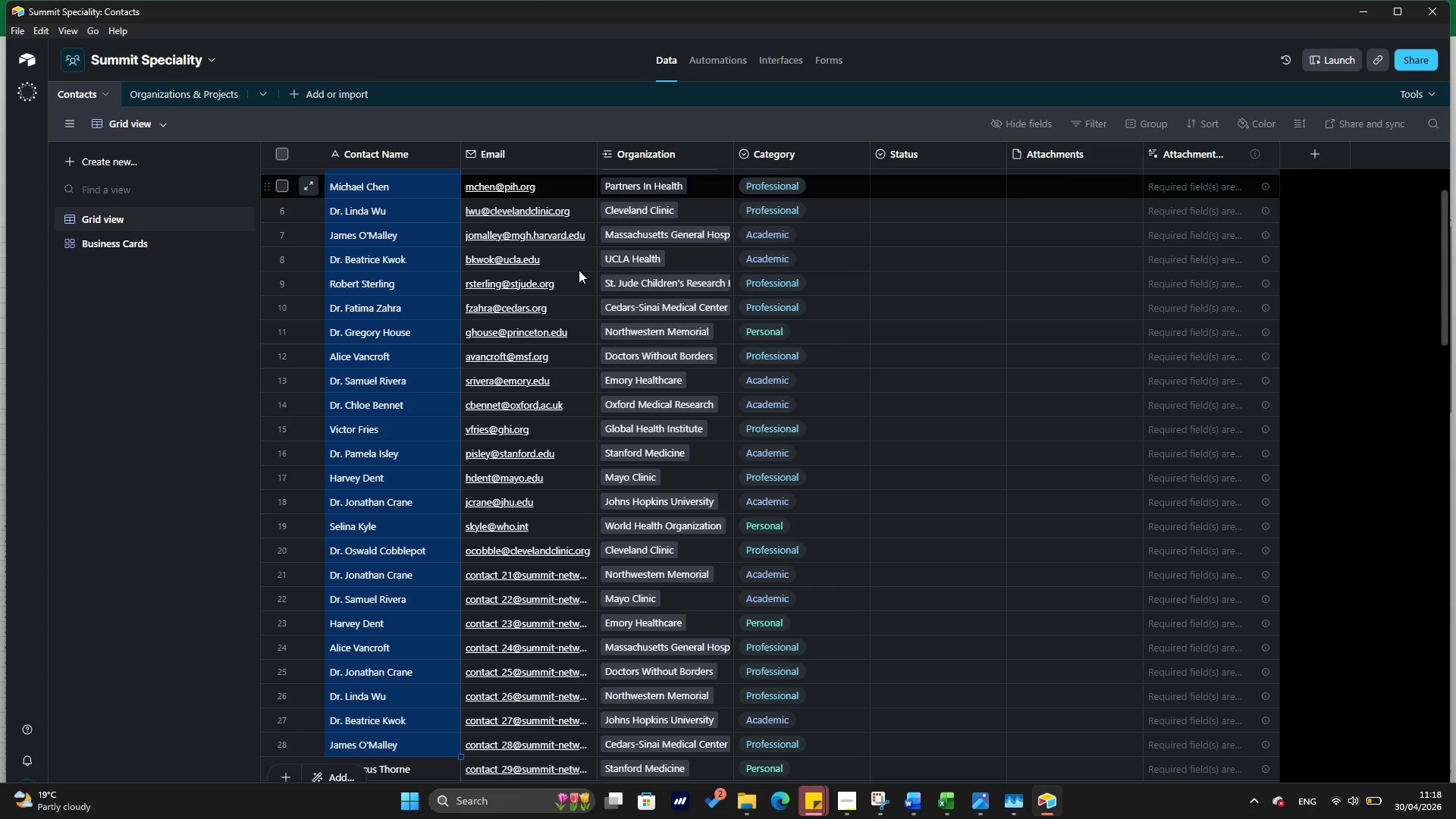 
key(Shift+ArrowDown)
 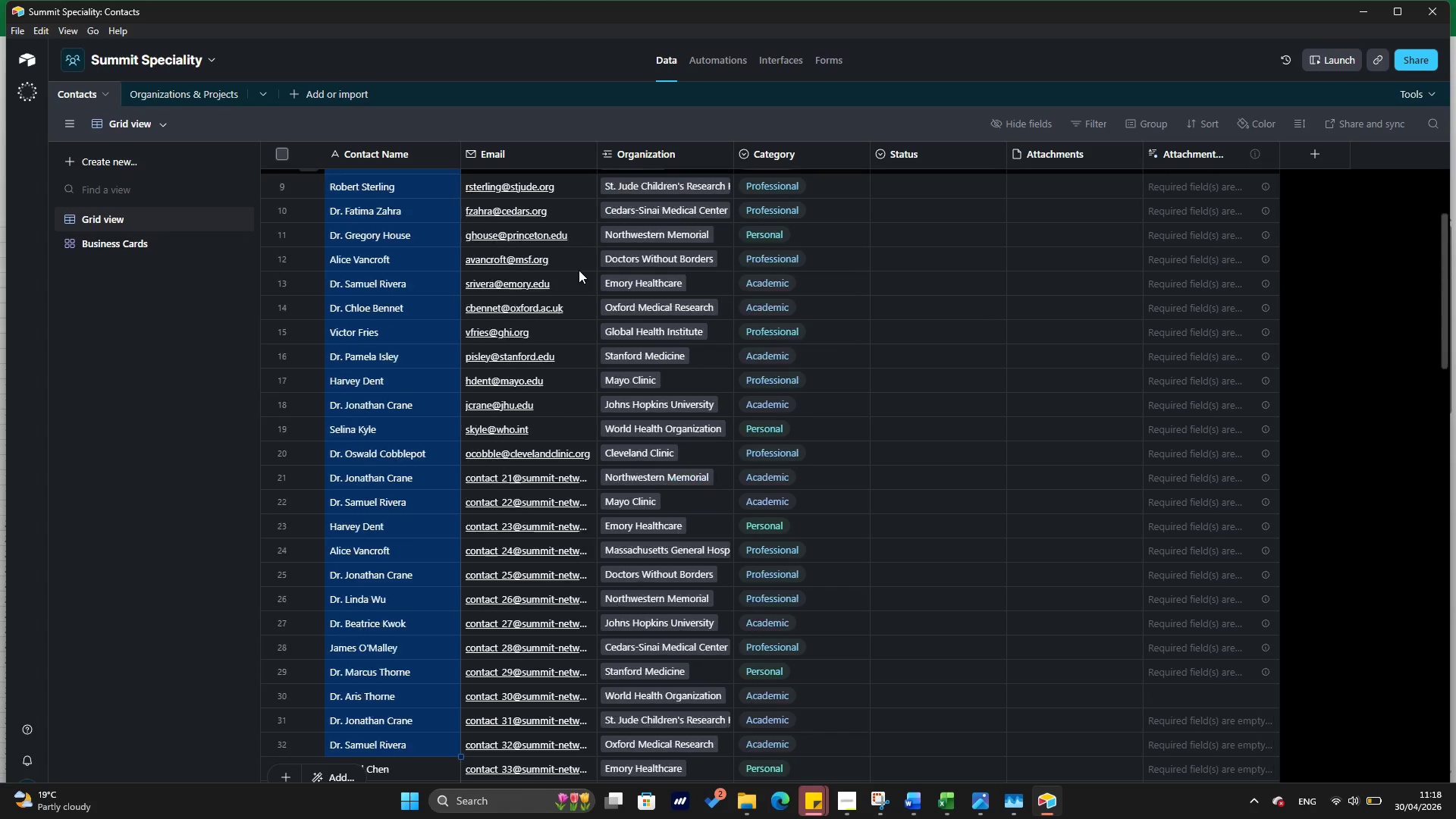 
key(Shift+ArrowDown)
 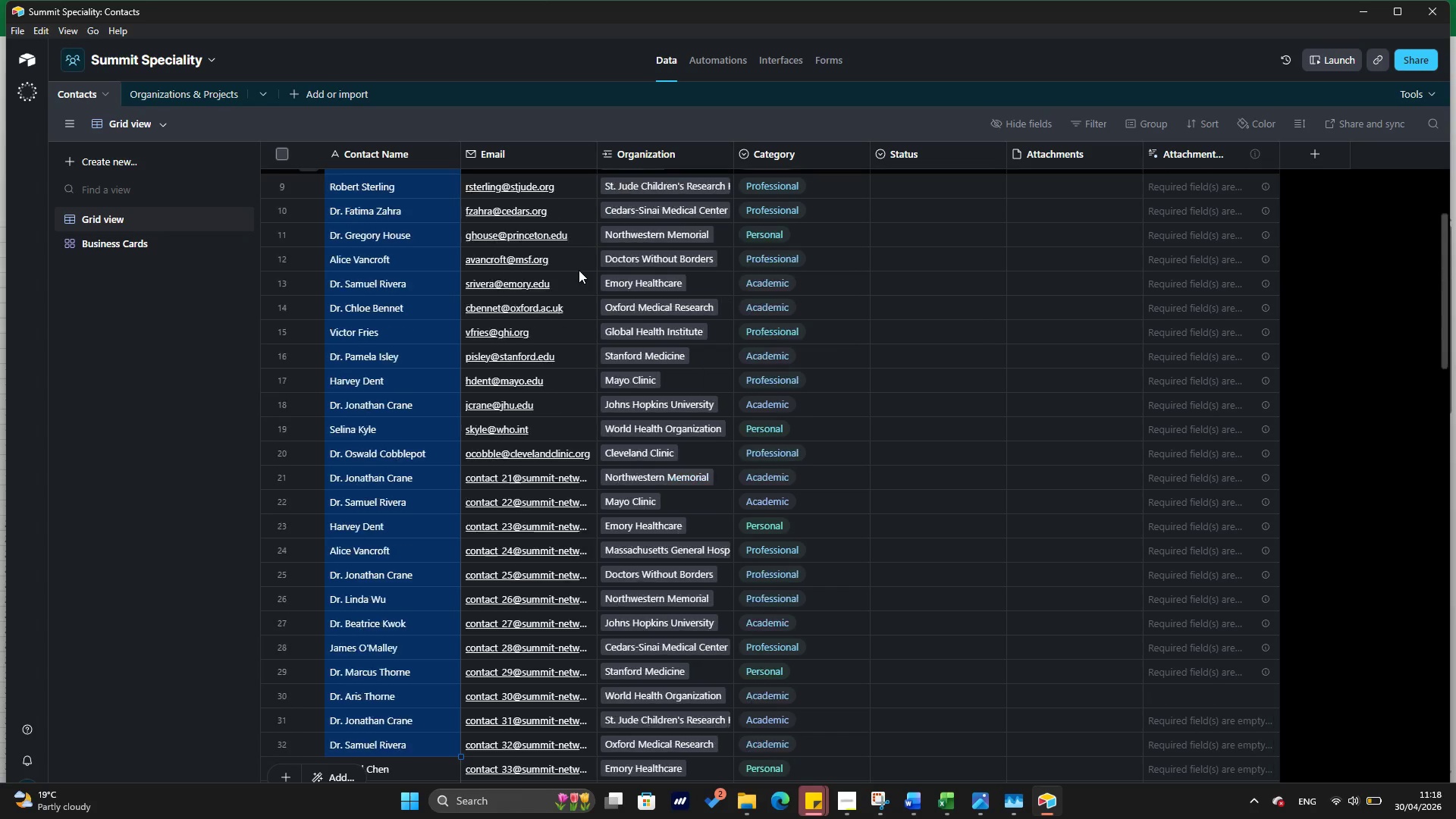 
key(Shift+ArrowDown)
 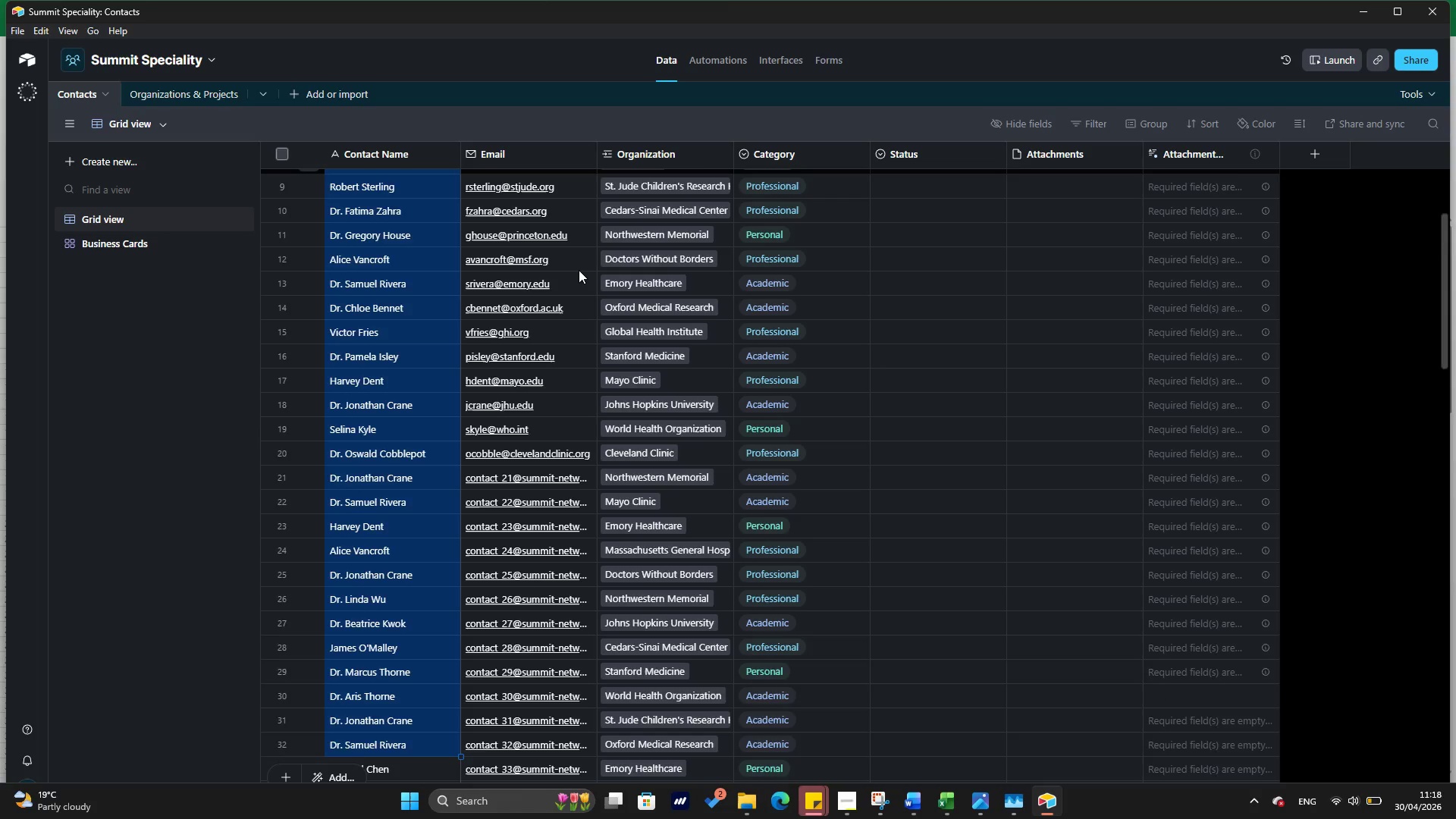 
key(Shift+ArrowDown)
 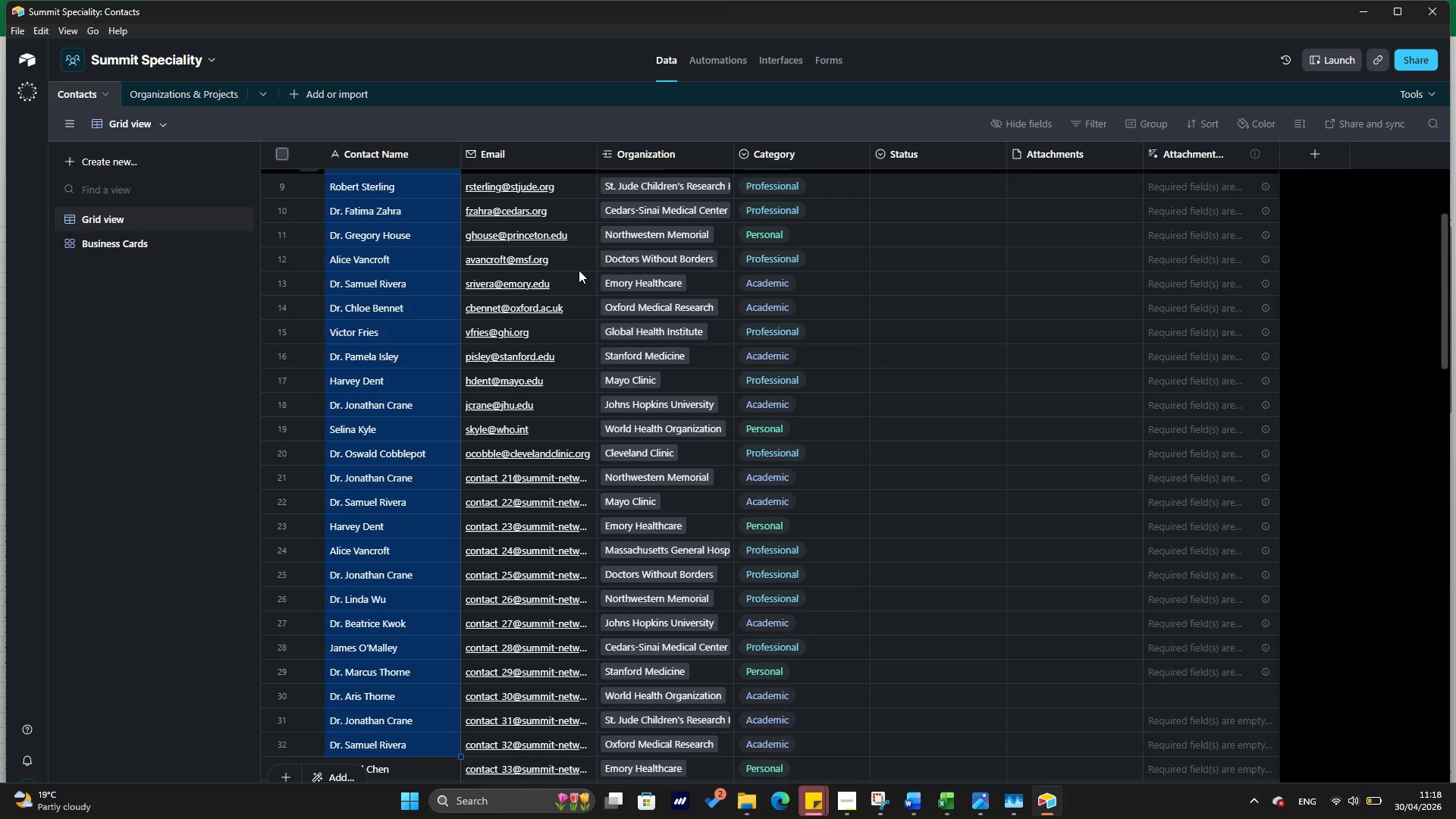 
key(Shift+ArrowDown)
 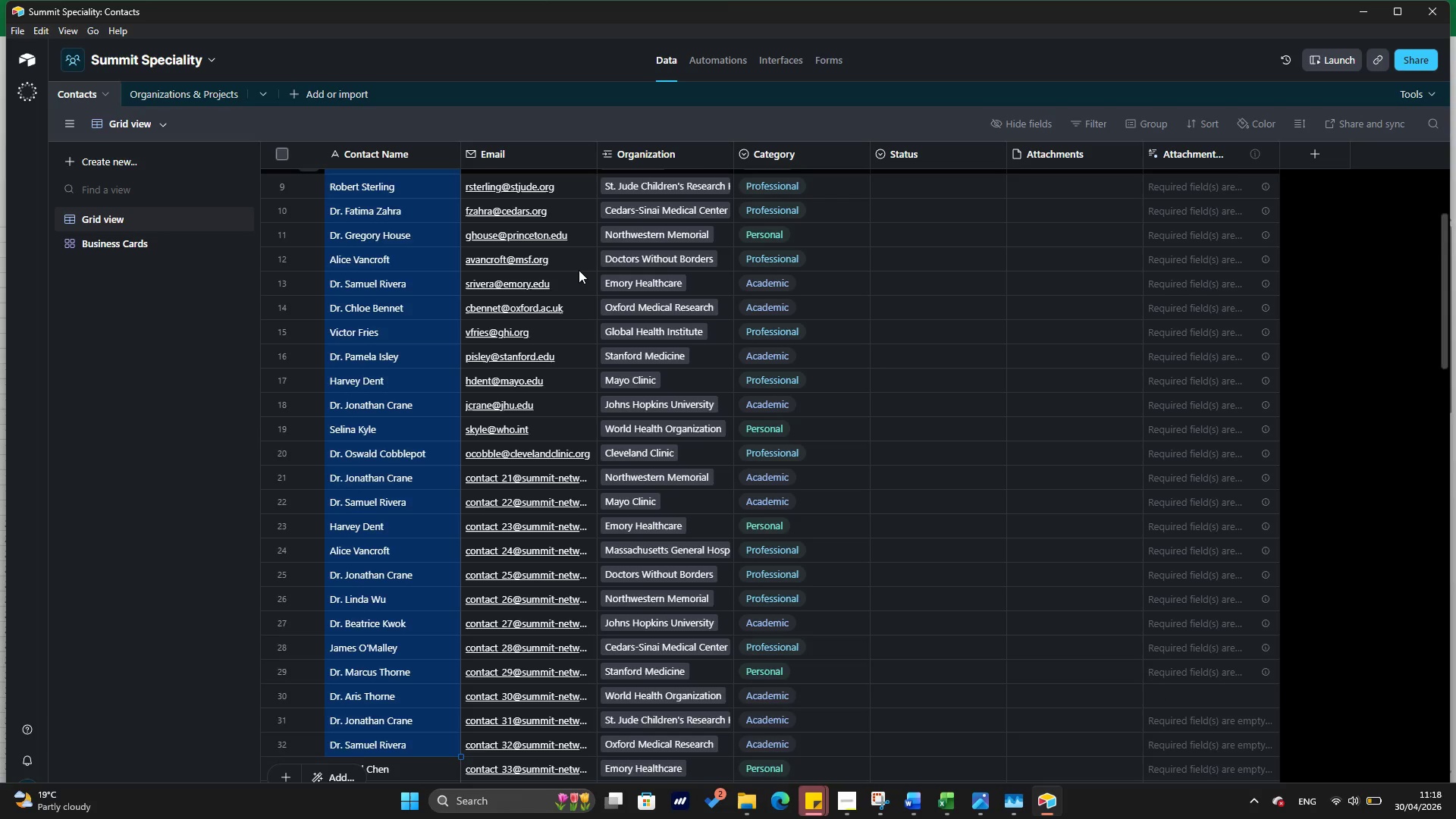 
key(Shift+ArrowDown)
 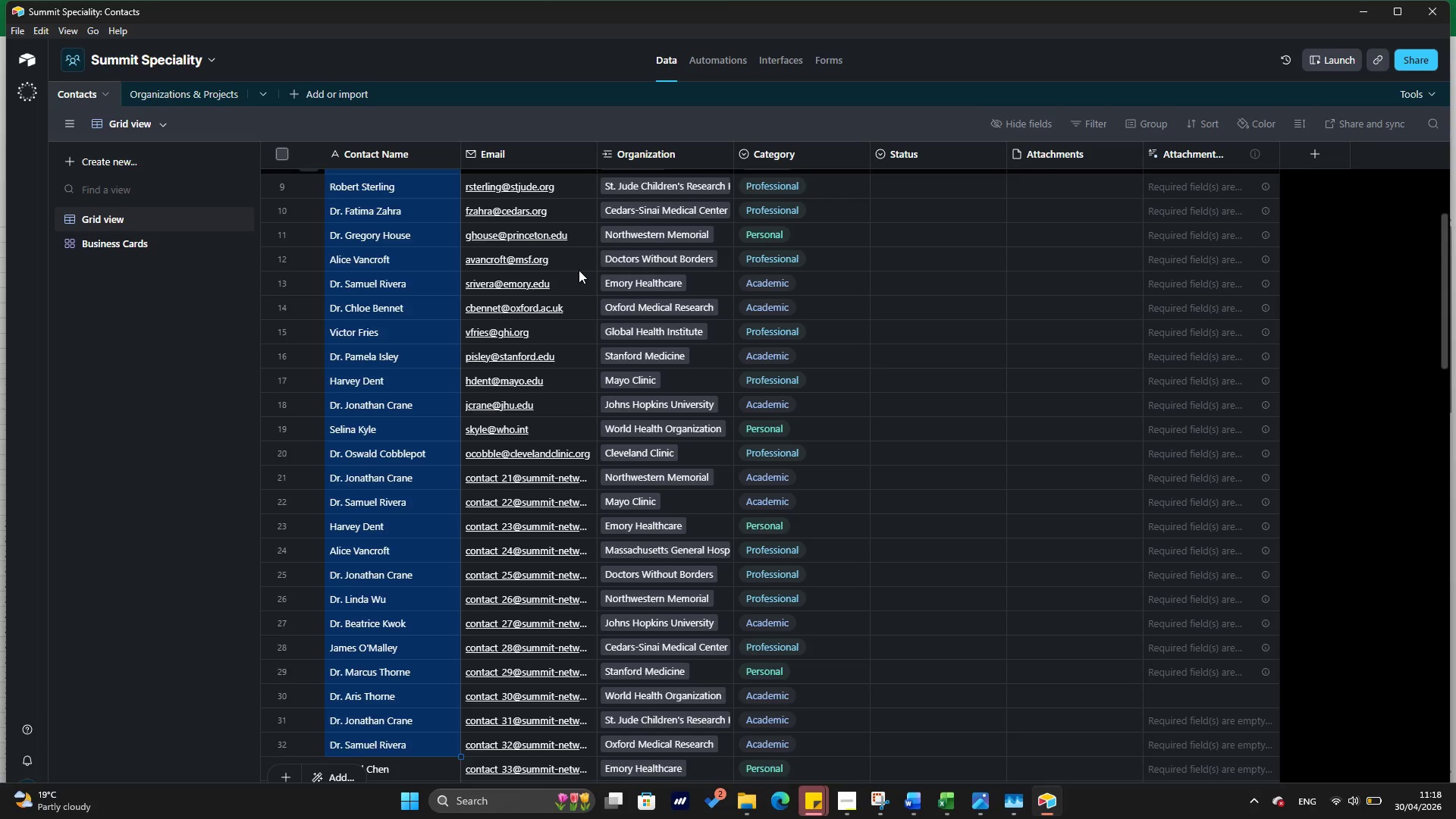 
key(Shift+ArrowDown)
 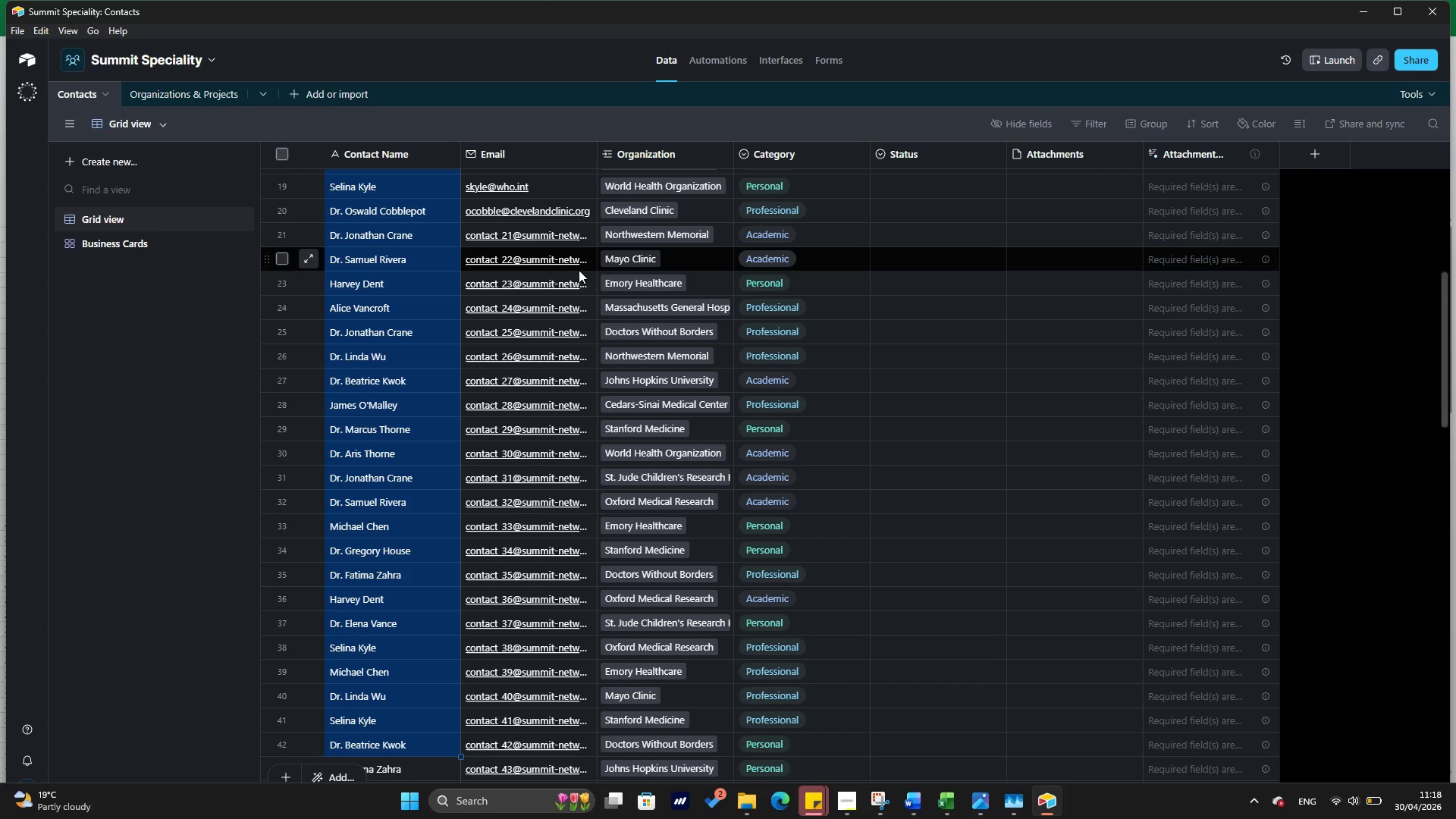 
hold_key(key=ArrowDown, duration=0.86)
 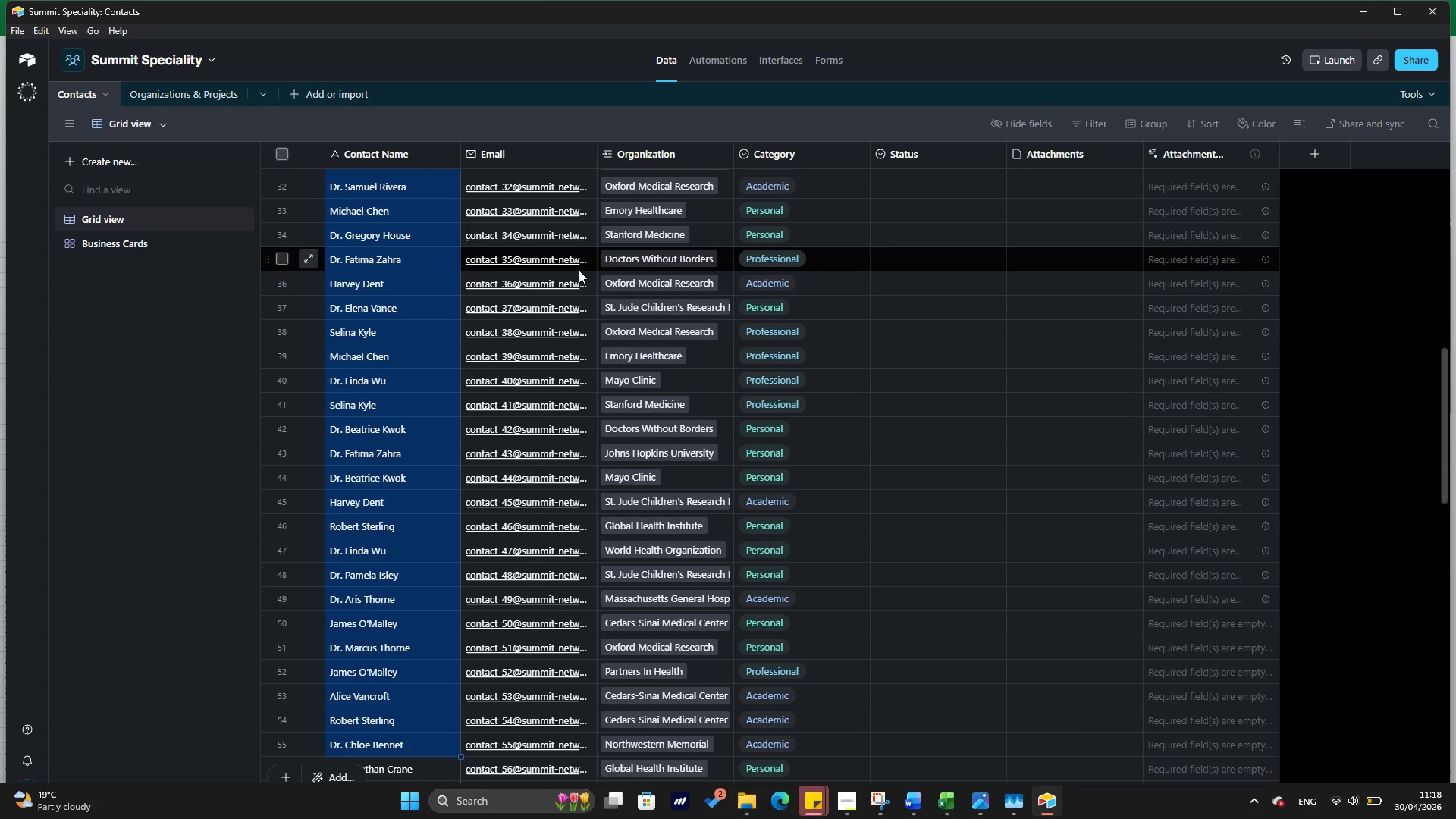 
key(Shift+ArrowDown)
 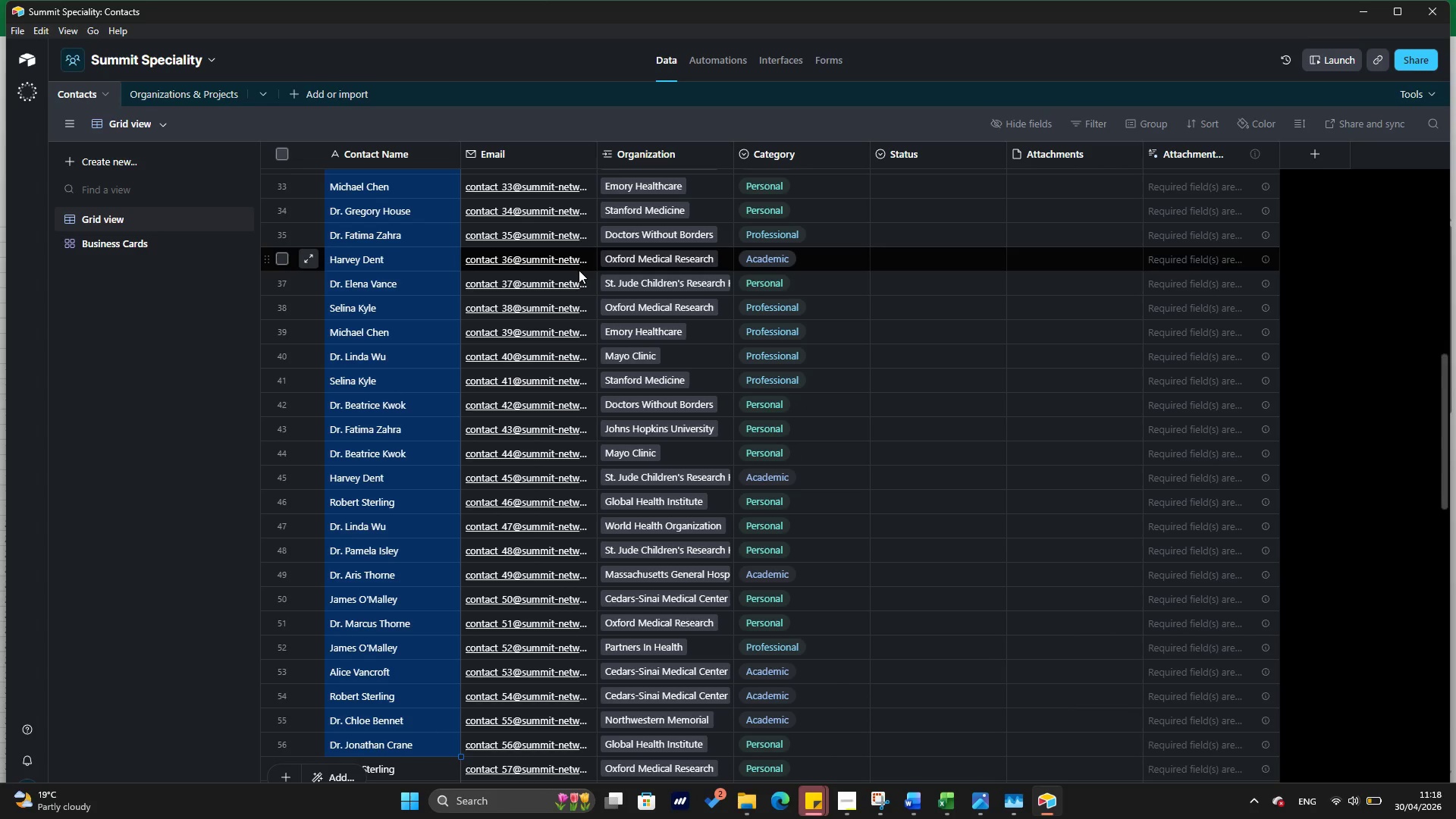 
key(Shift+ArrowDown)
 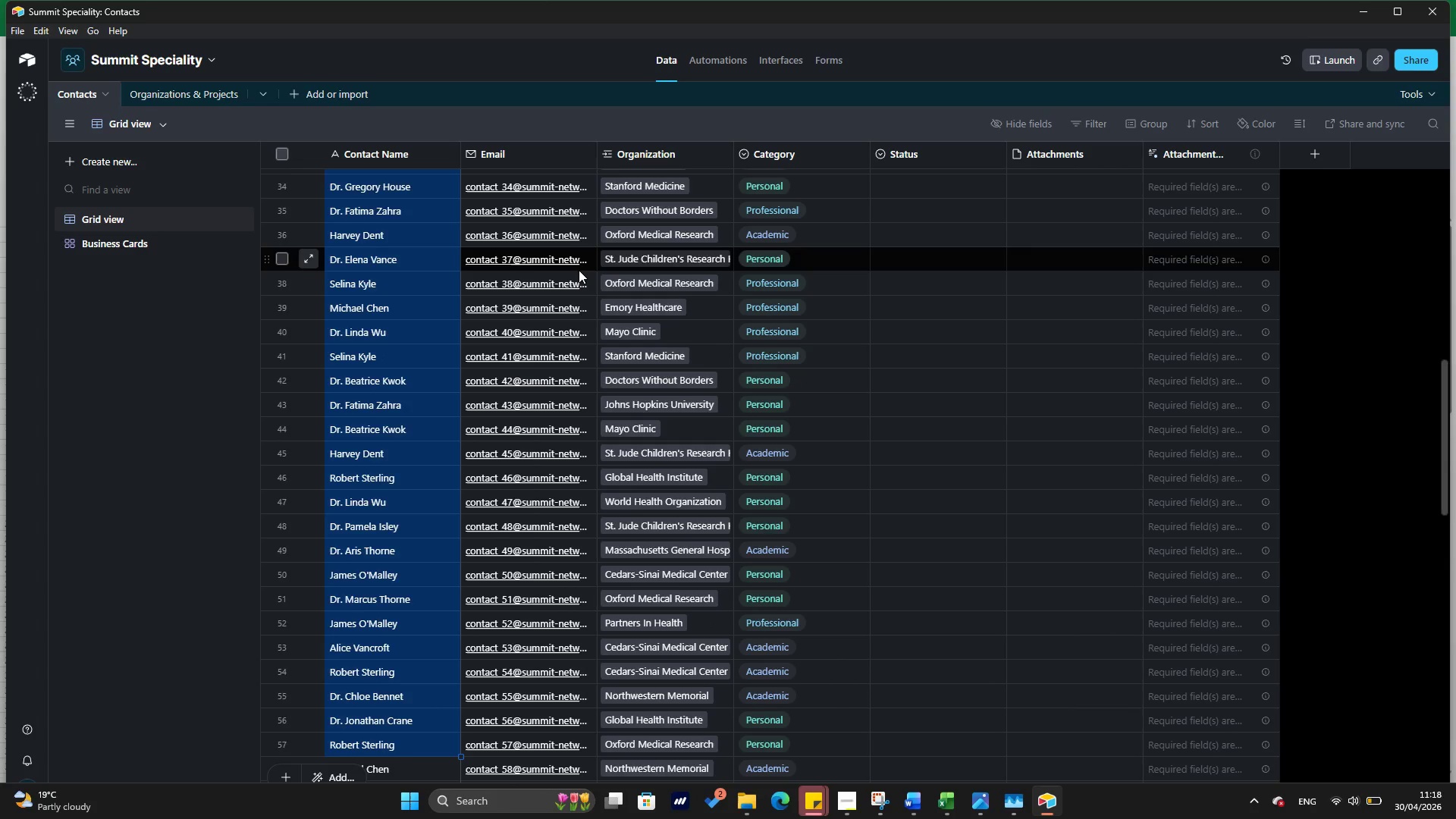 
key(Shift+ArrowDown)
 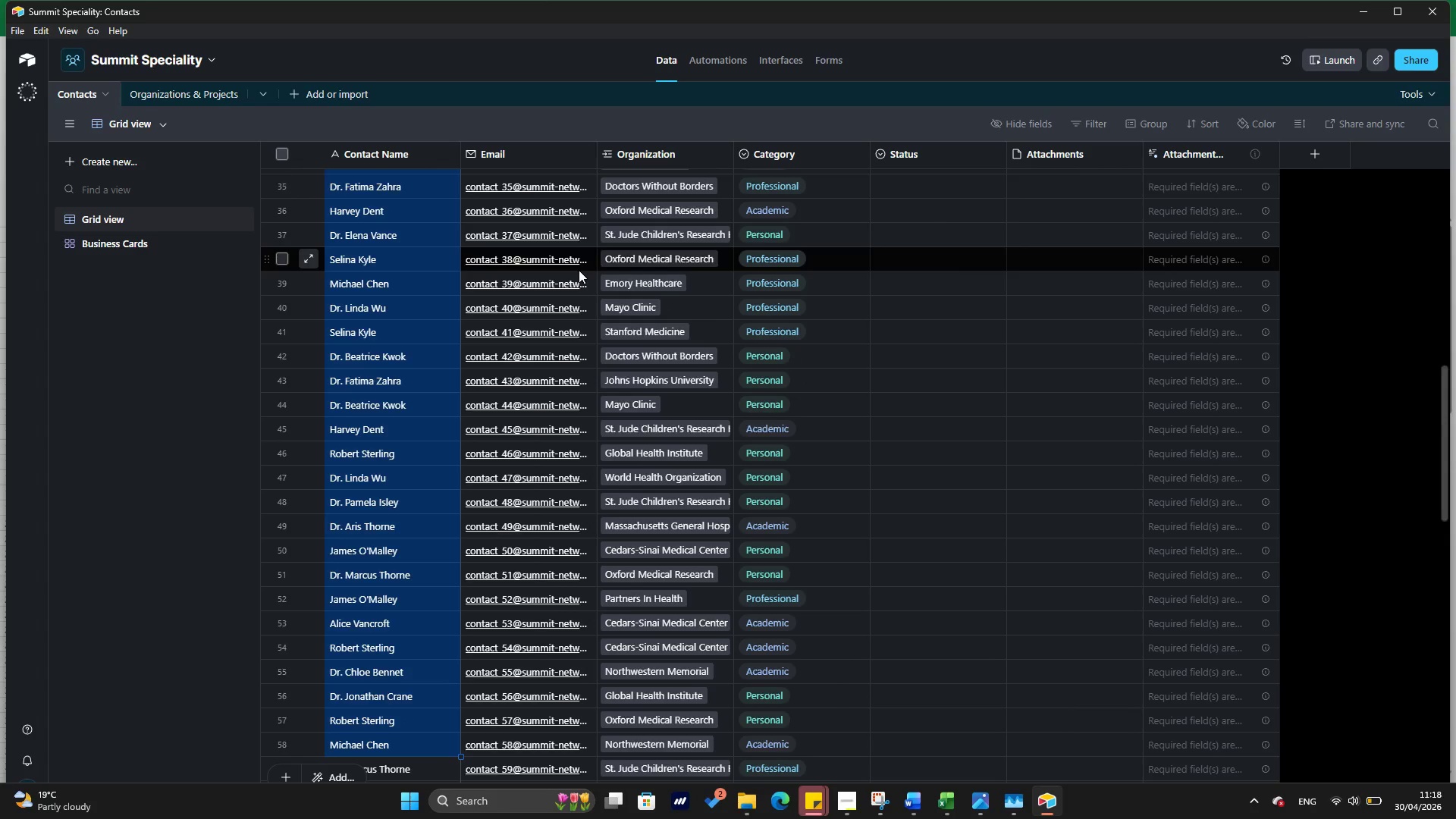 
key(Shift+ArrowDown)
 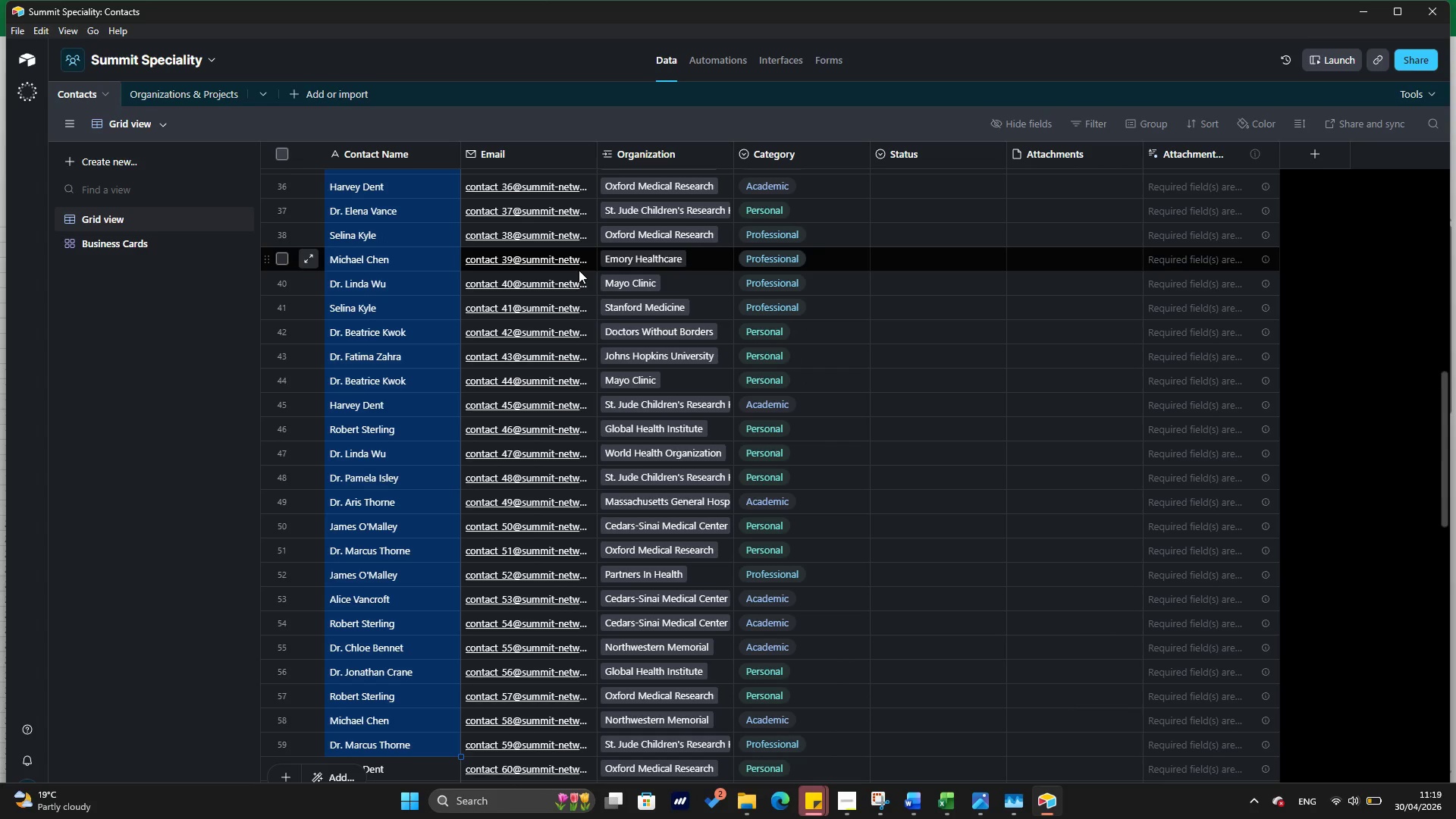 
key(Shift+ArrowDown)
 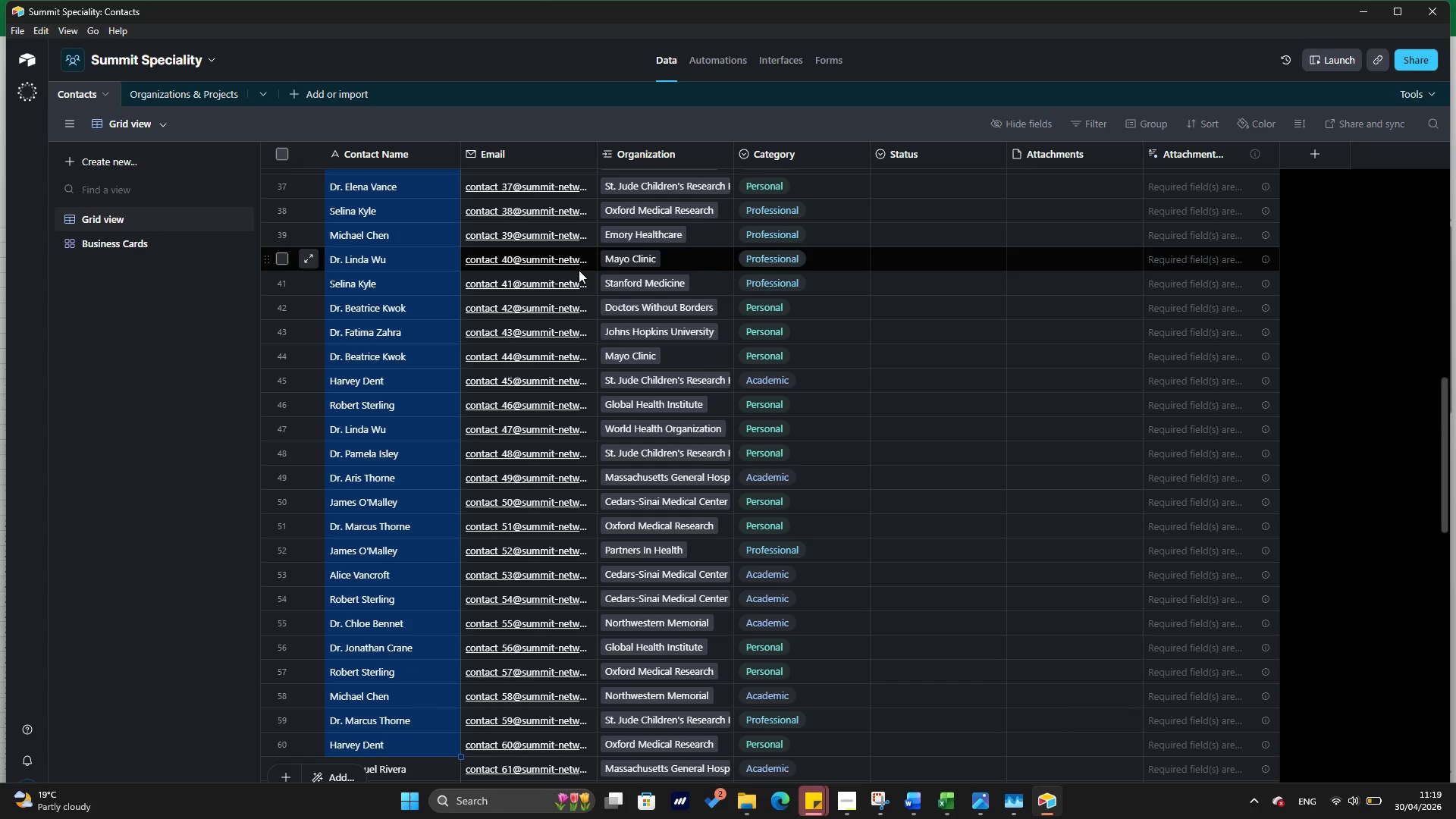 
key(Shift+ArrowDown)
 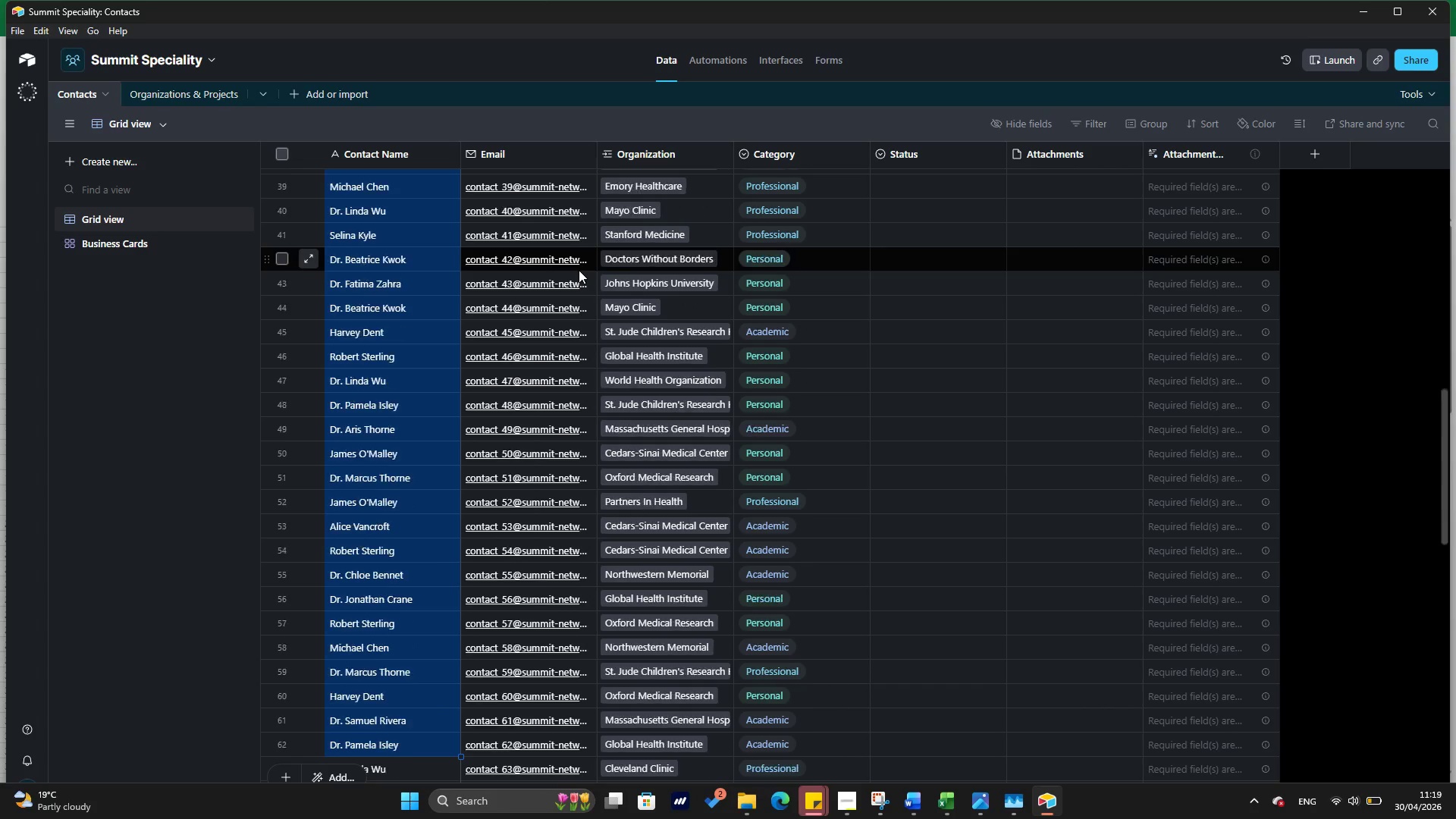 
key(Shift+ArrowDown)
 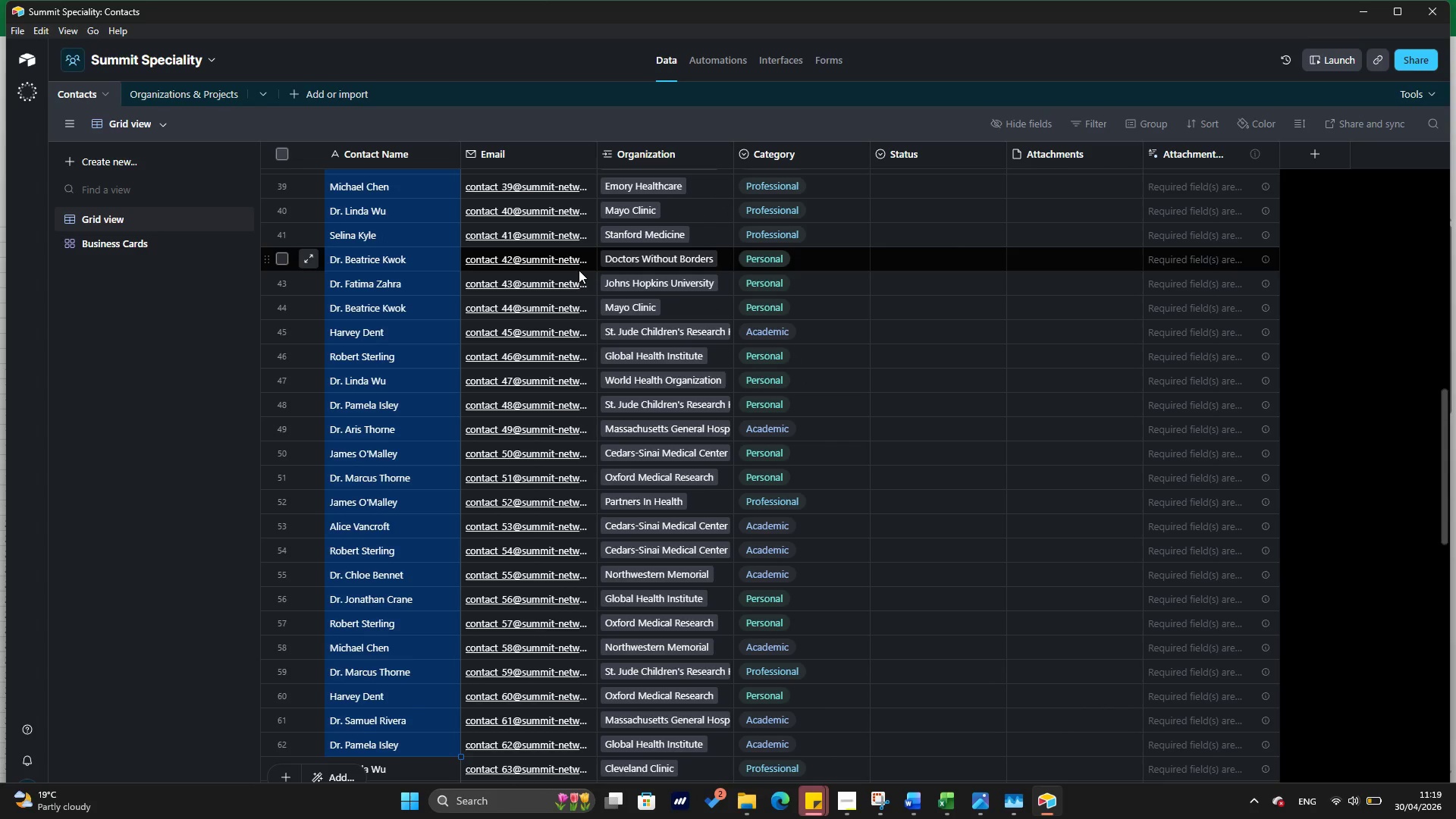 
key(Shift+ArrowDown)
 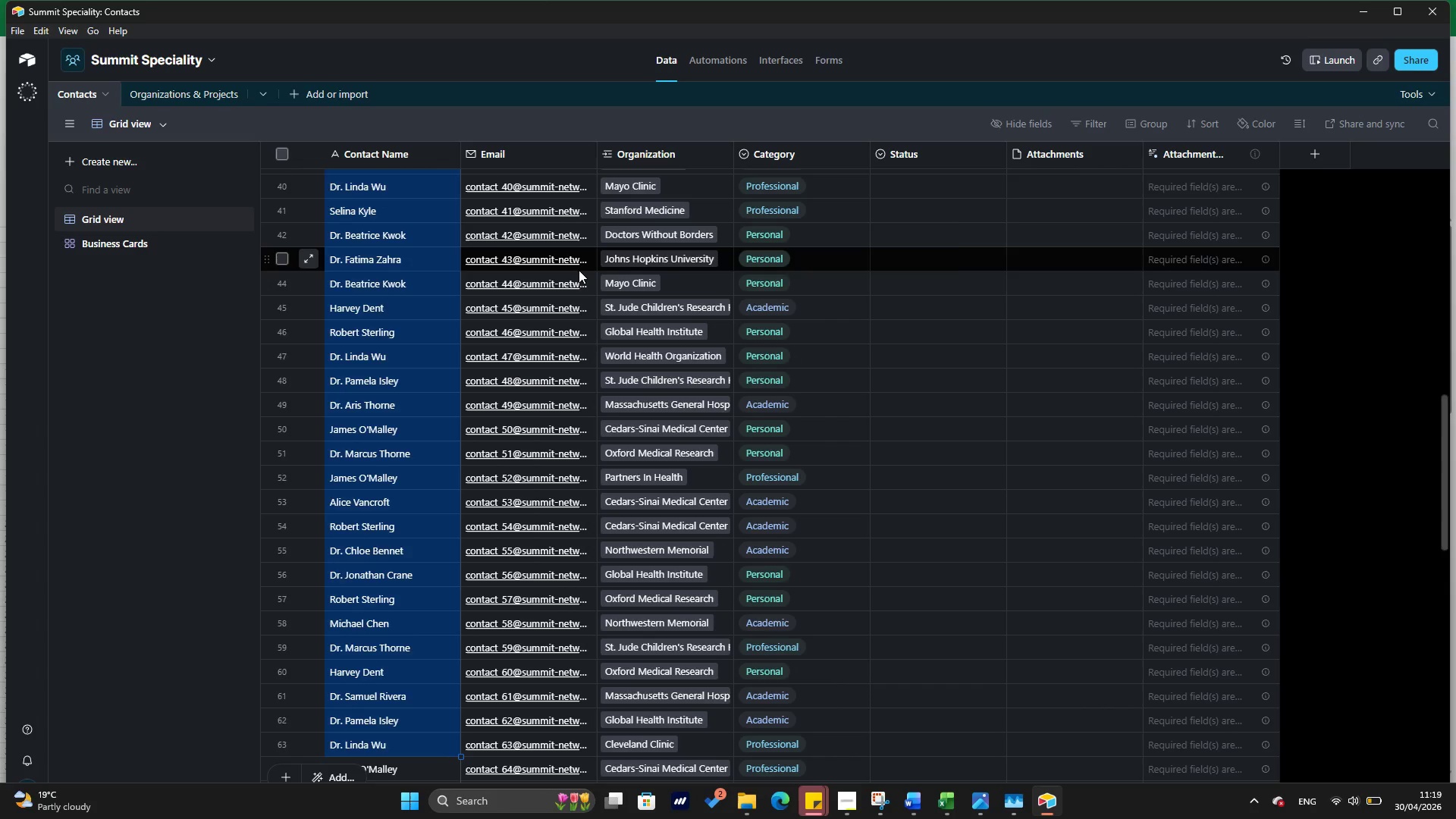 
key(Shift+ArrowDown)
 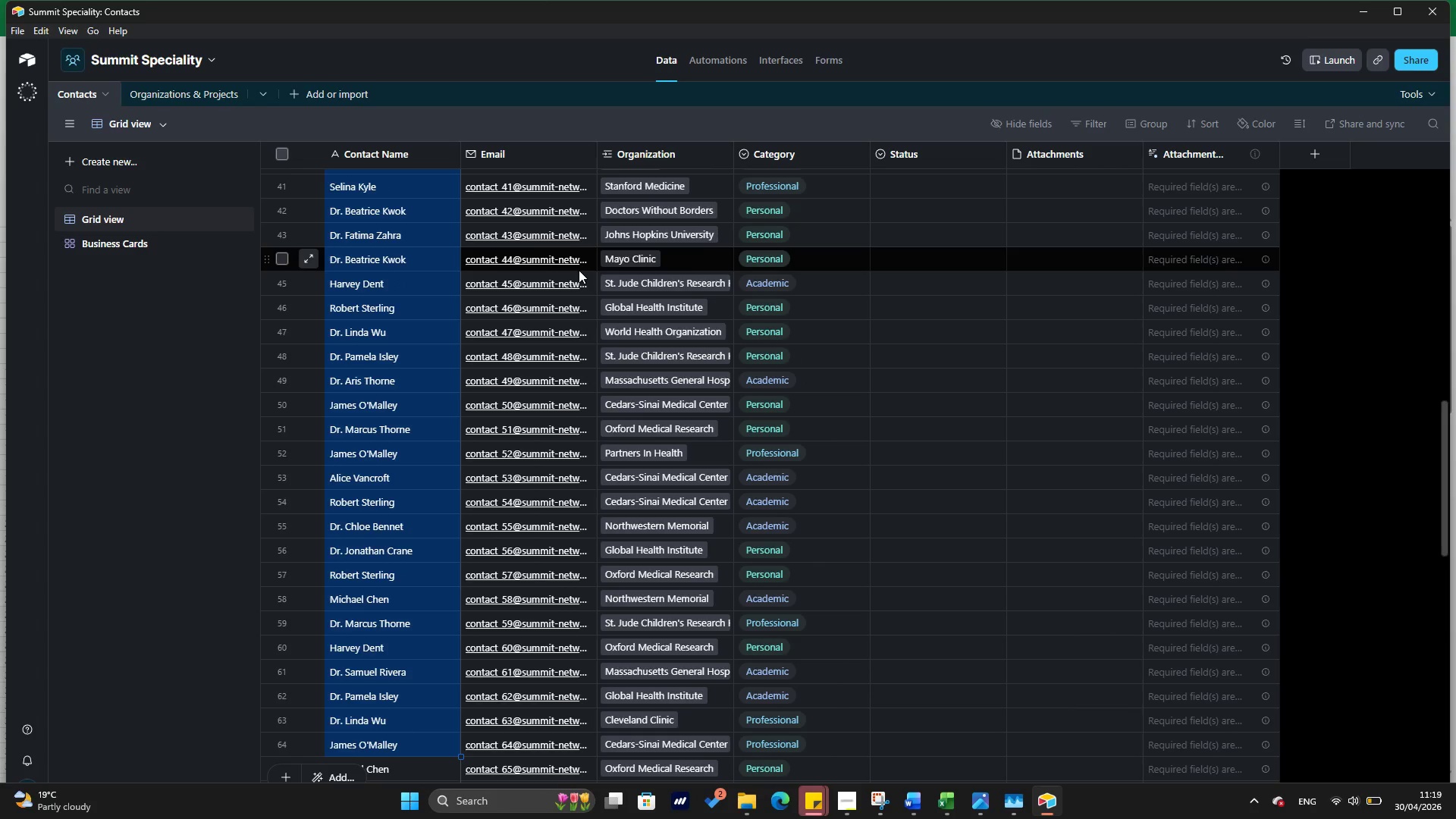 
key(Shift+ArrowDown)
 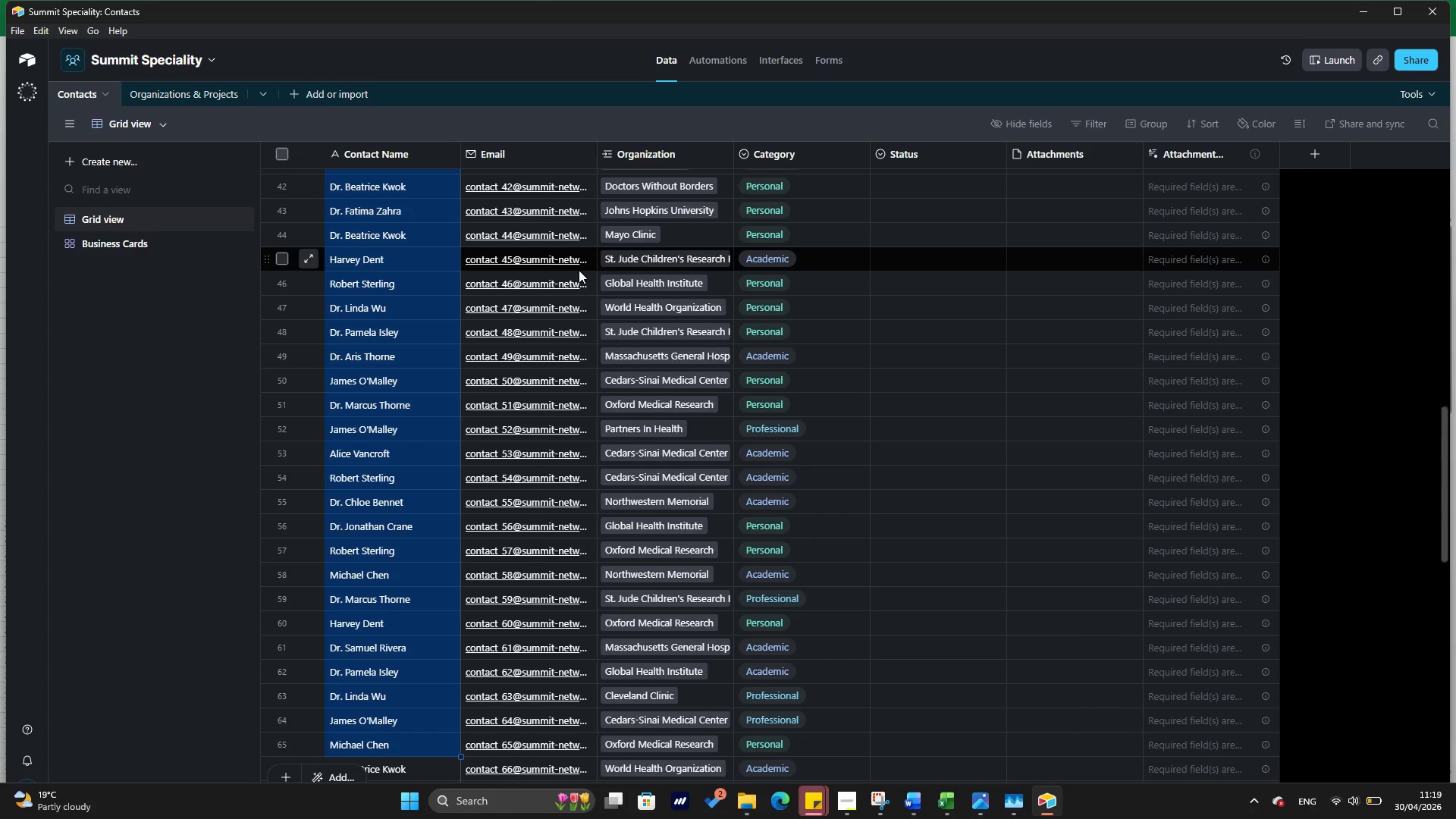 
key(Shift+ArrowDown)
 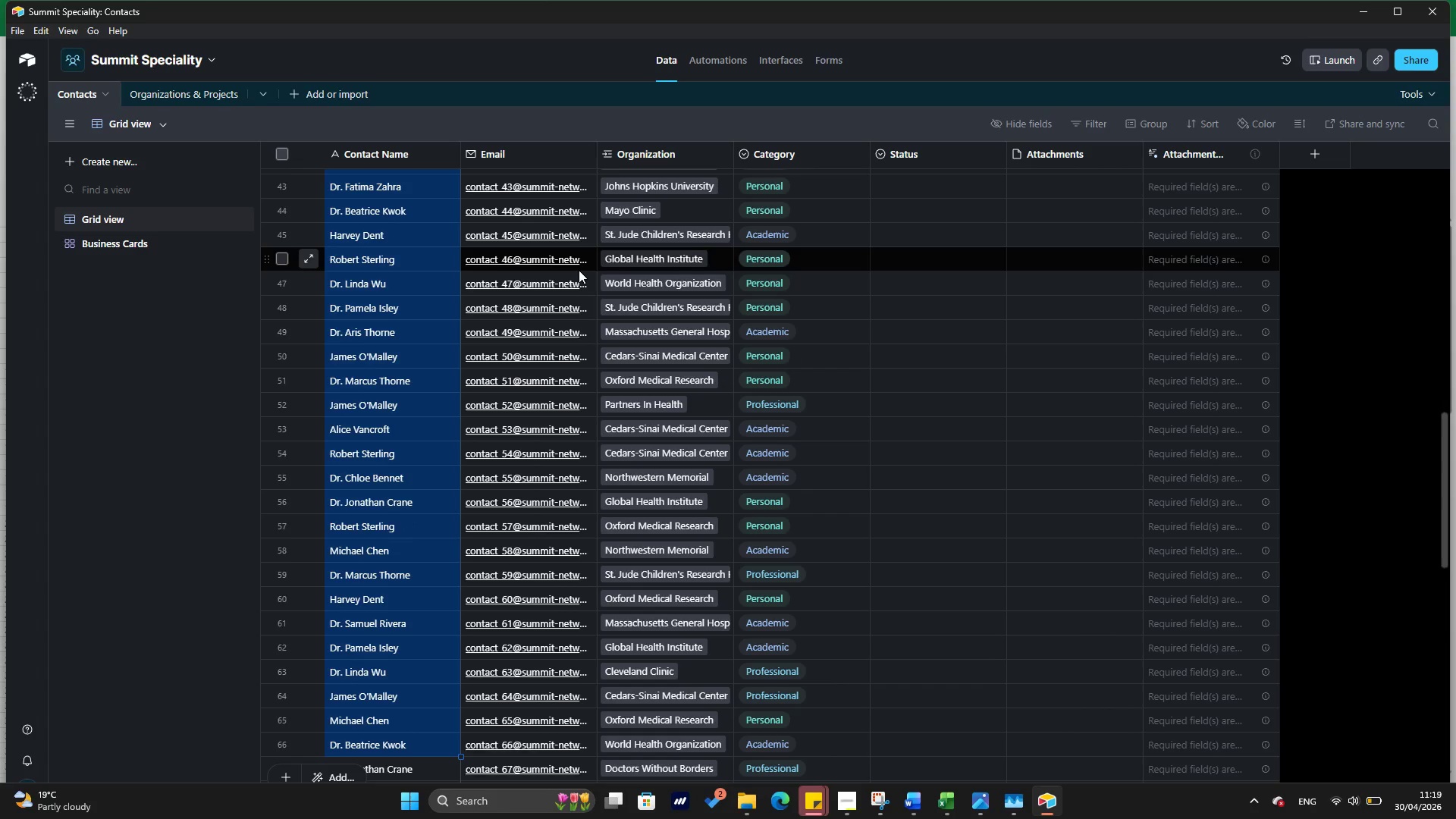 
key(Shift+ArrowDown)
 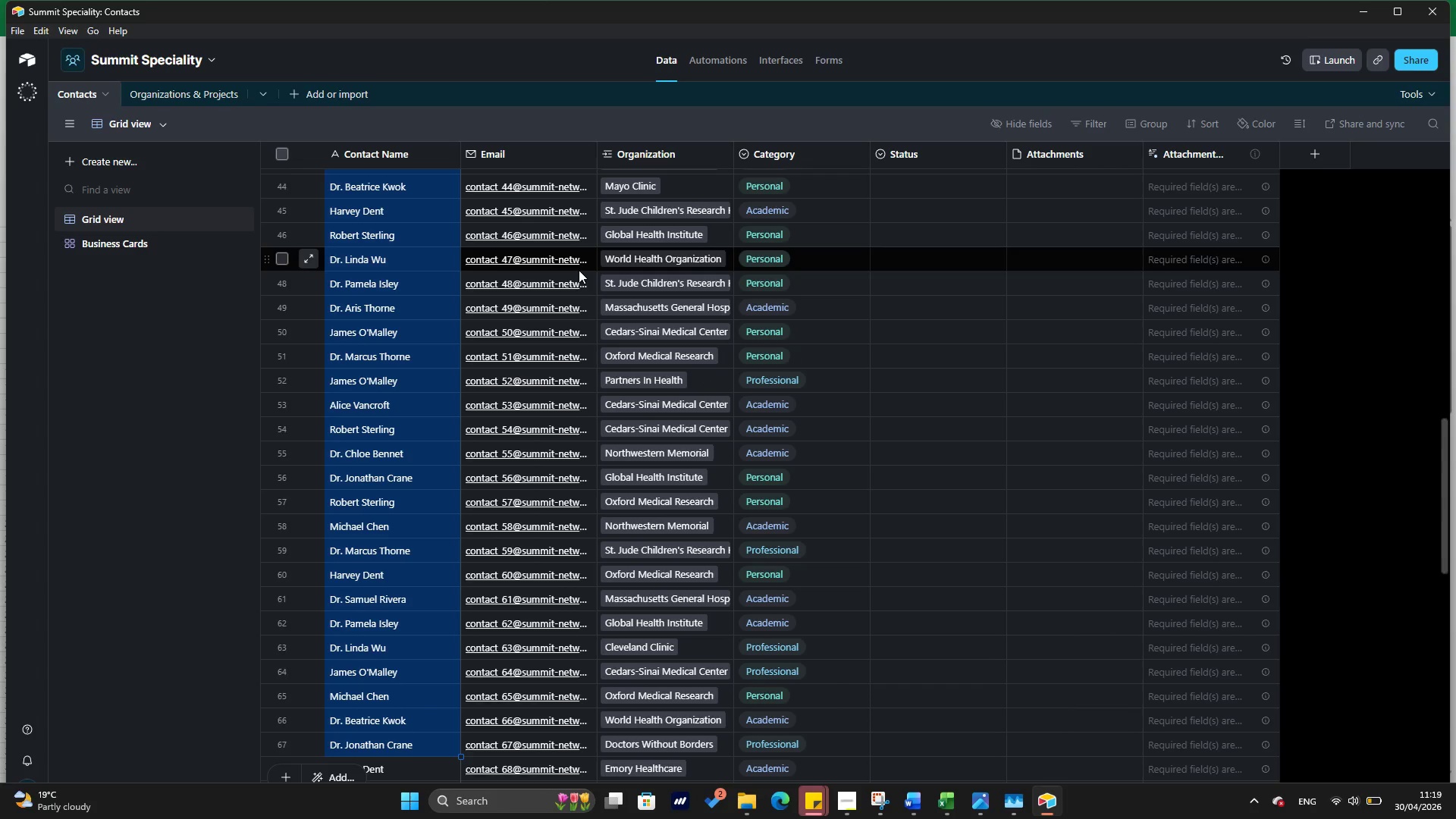 
key(Shift+ArrowDown)
 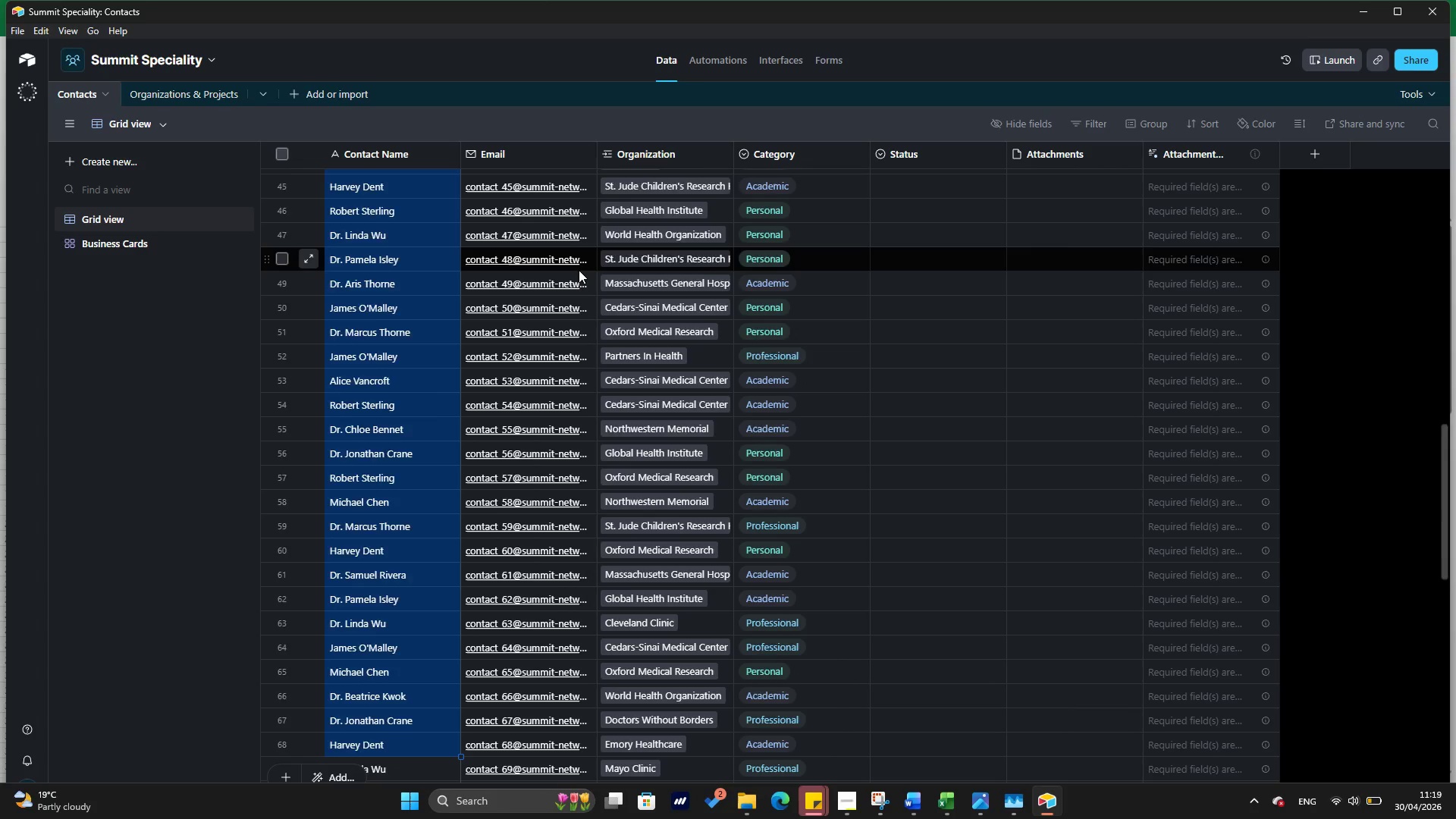 
key(Shift+ArrowDown)
 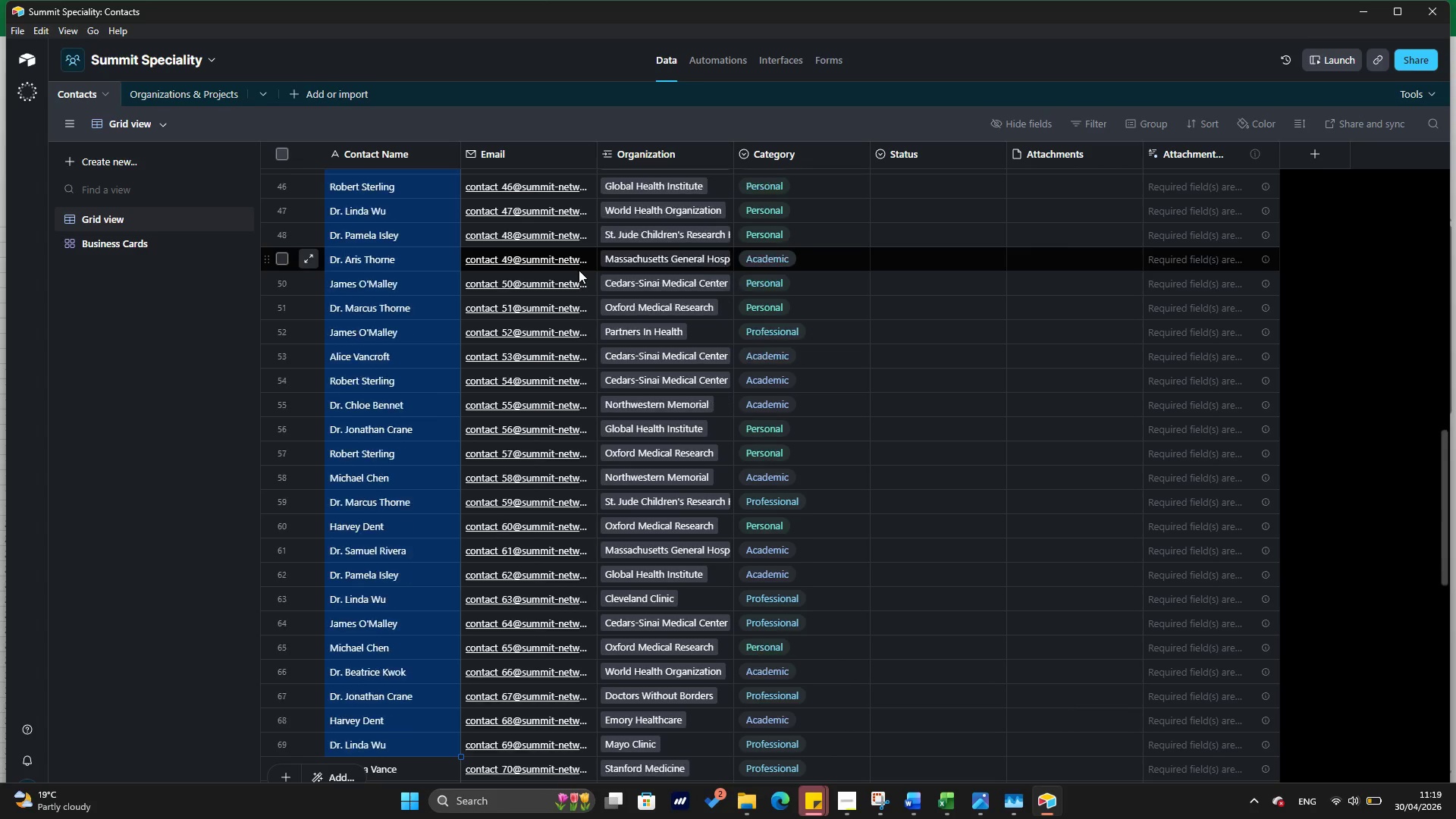 
hold_key(key=ArrowDown, duration=1.23)
 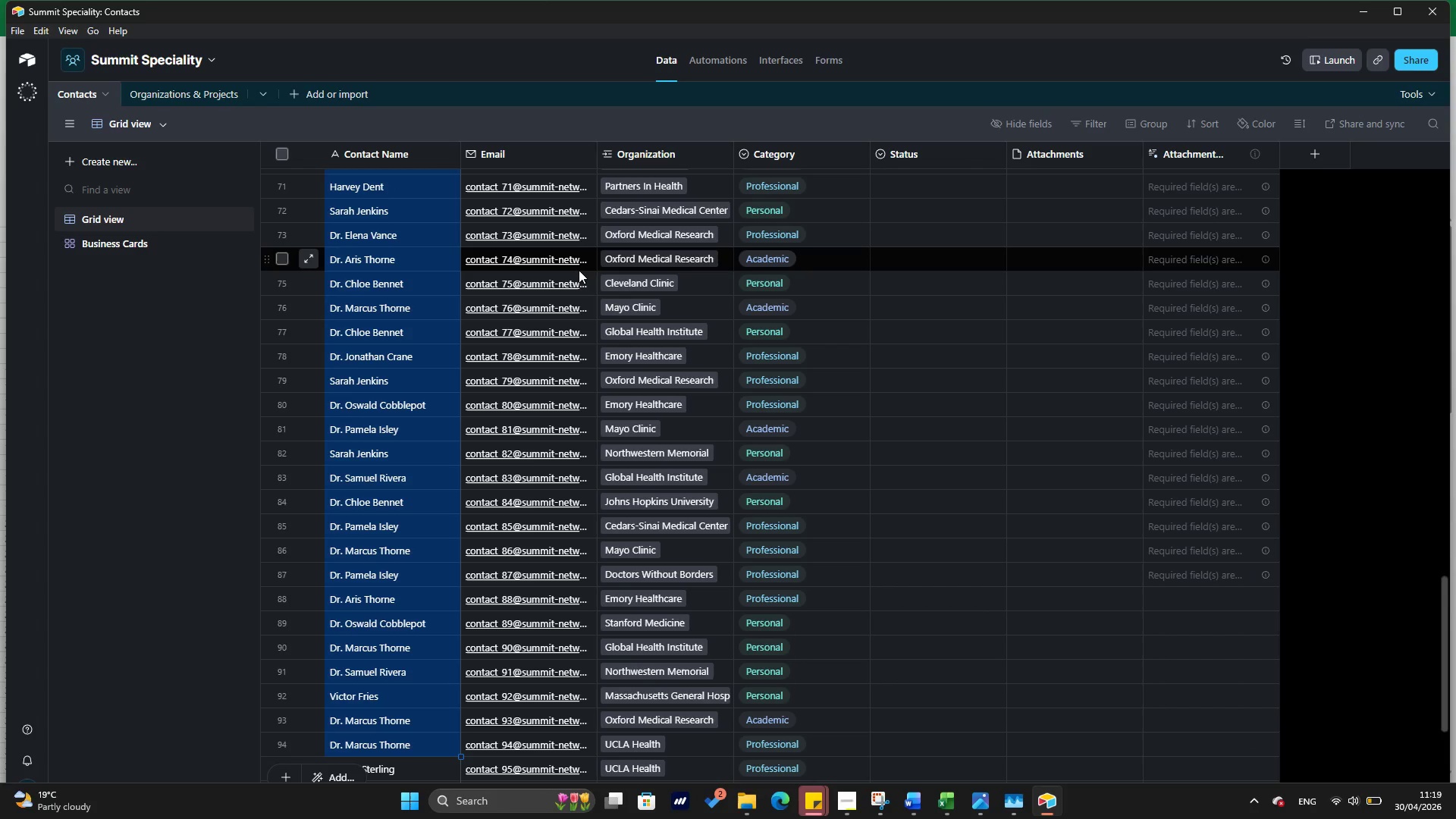 
hold_key(key=ArrowDown, duration=1.2)
 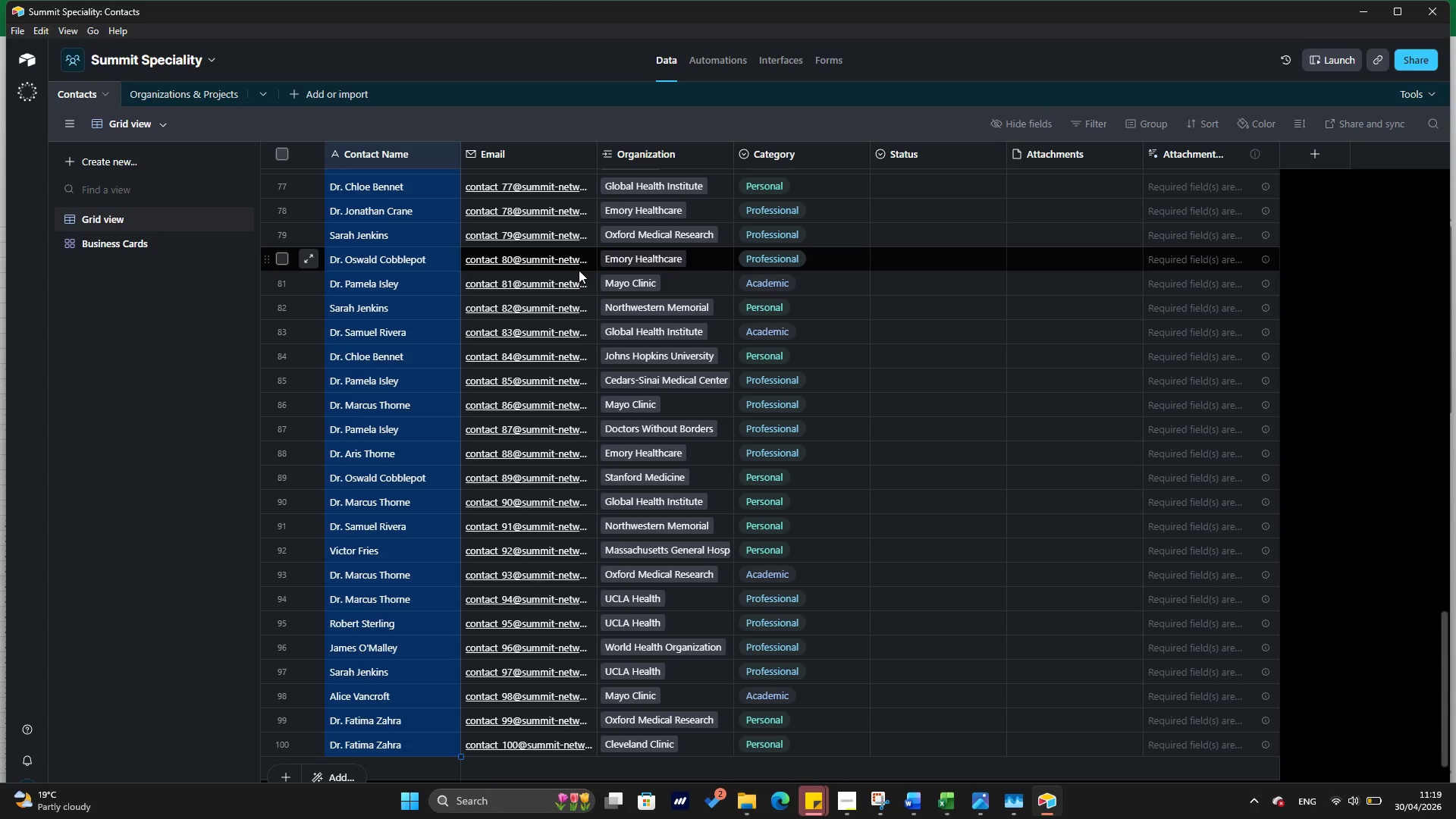 
key(Control+C)
 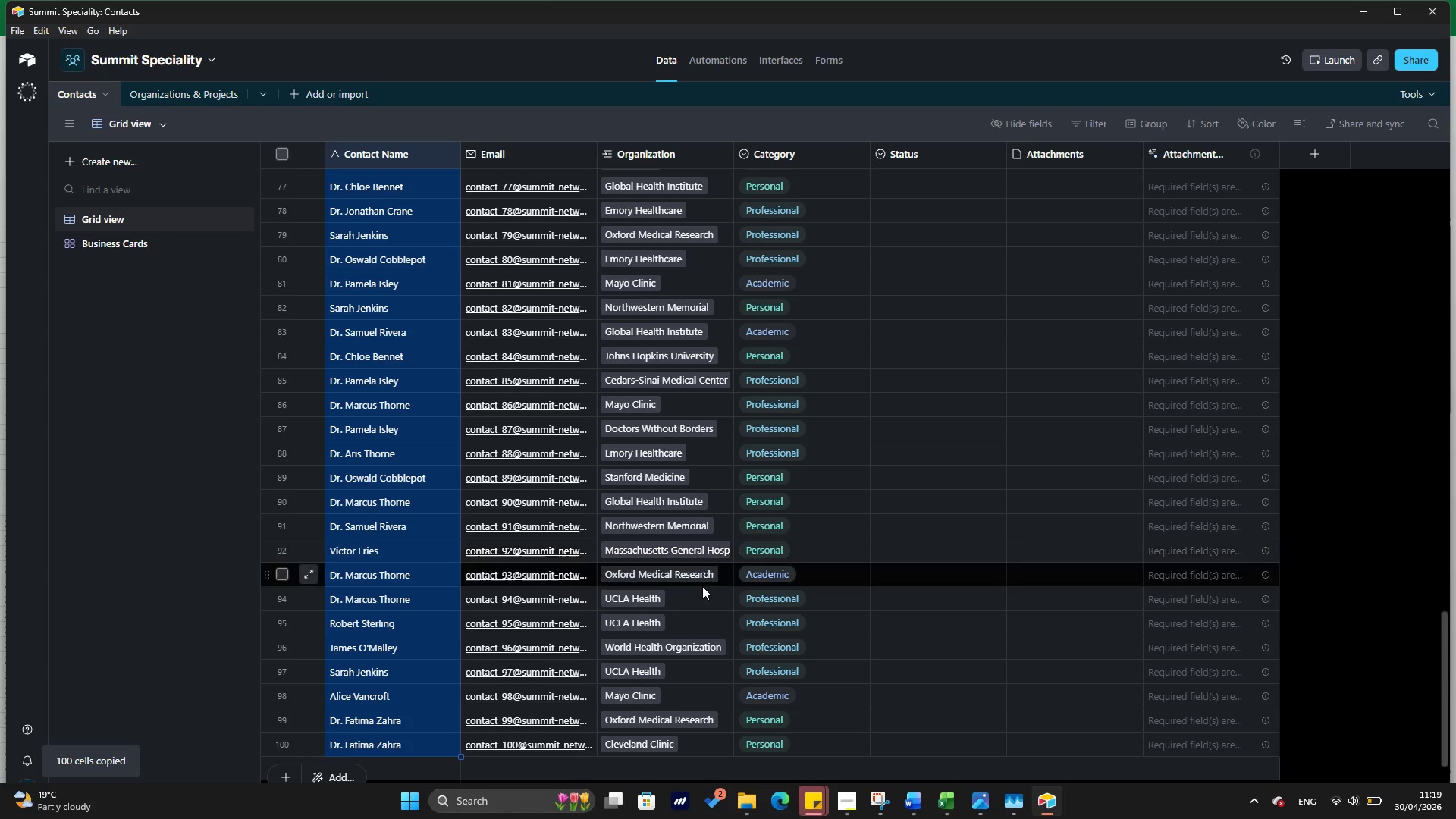 
scroll: coordinate [690, 500], scroll_direction: up, amount: 39.0
 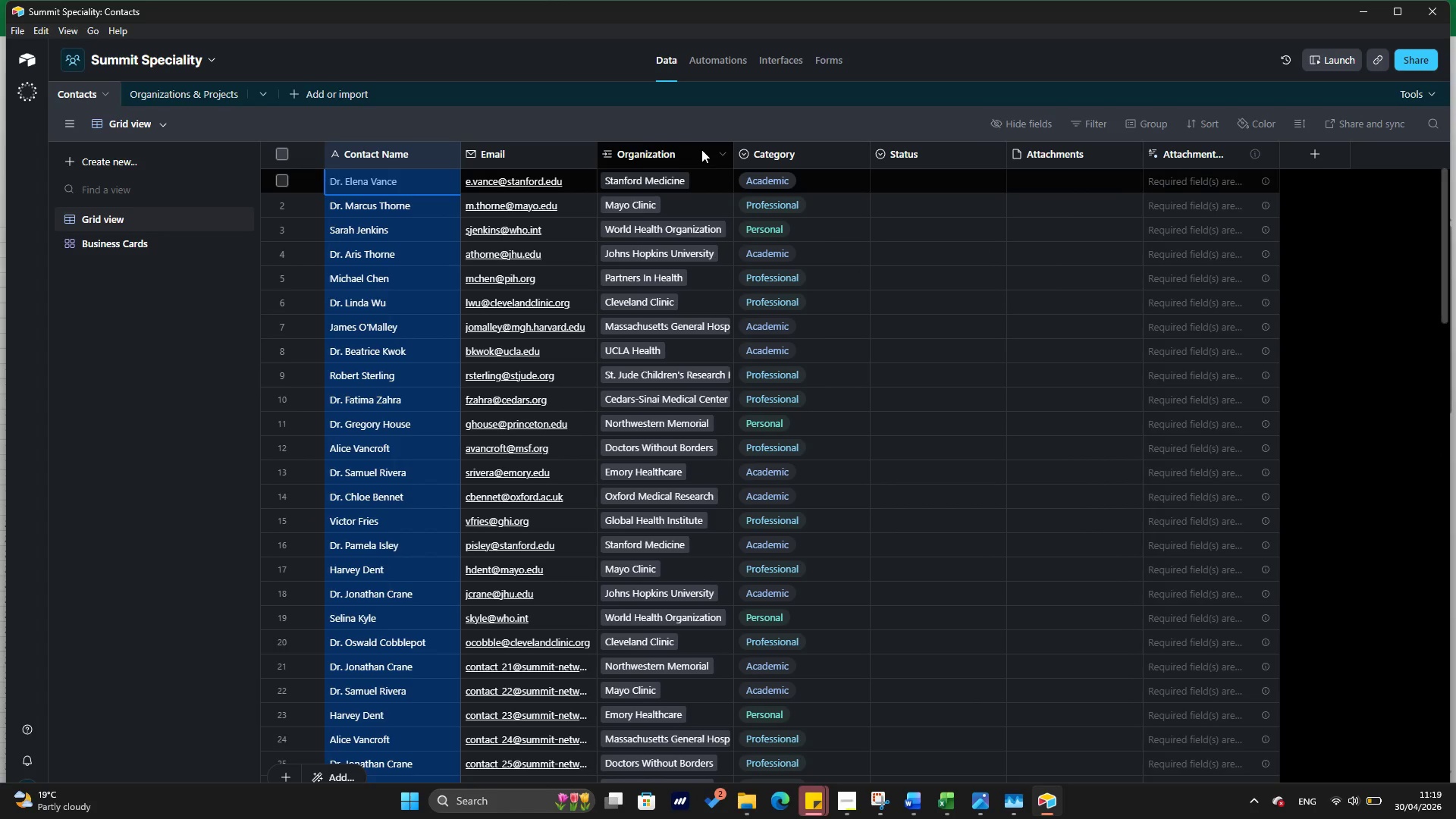 
hold_key(key=ControlLeft, duration=7.25)
left_click([699, 151])
 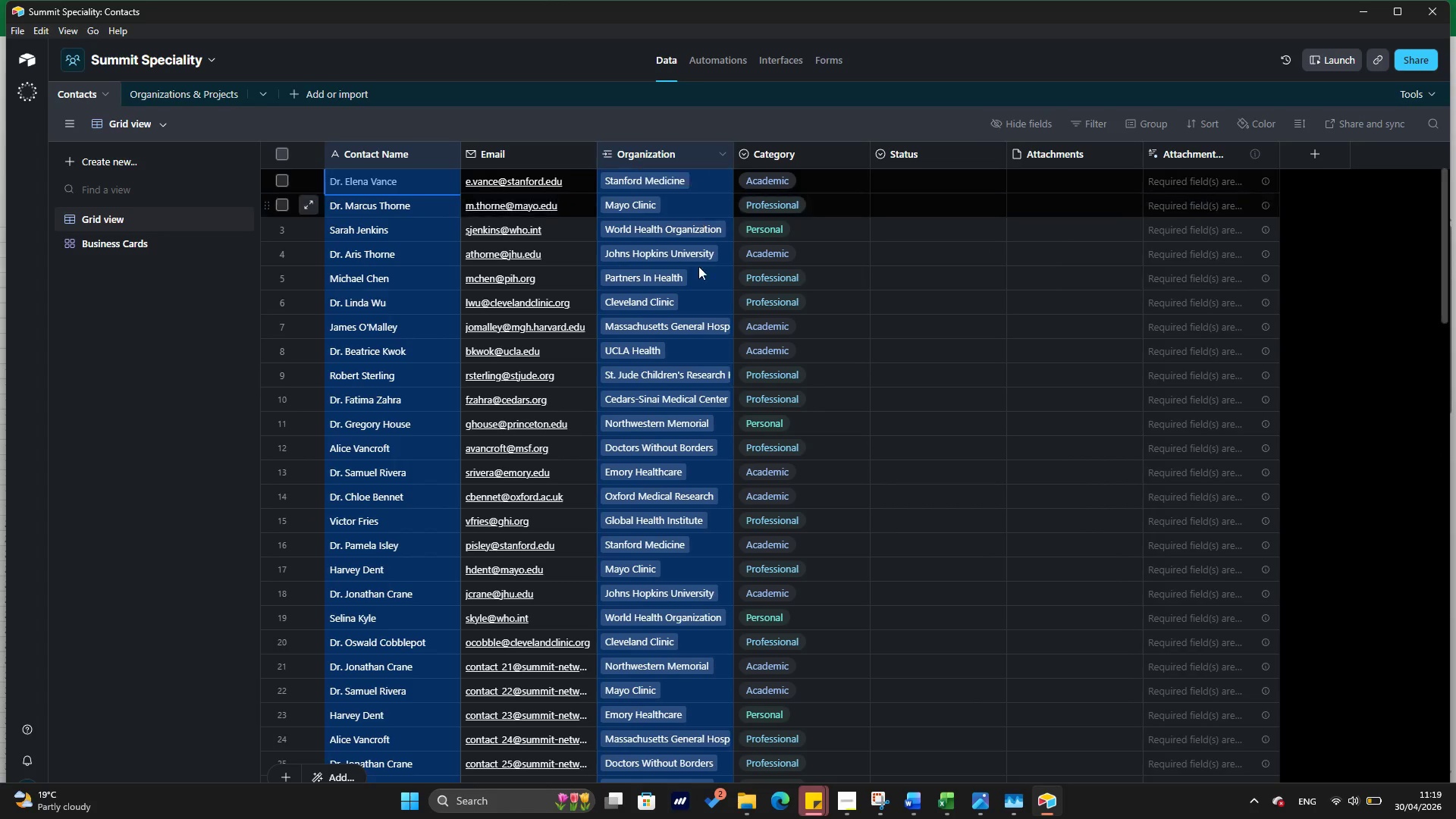 
scroll: coordinate [690, 388], scroll_direction: down, amount: 15.0
 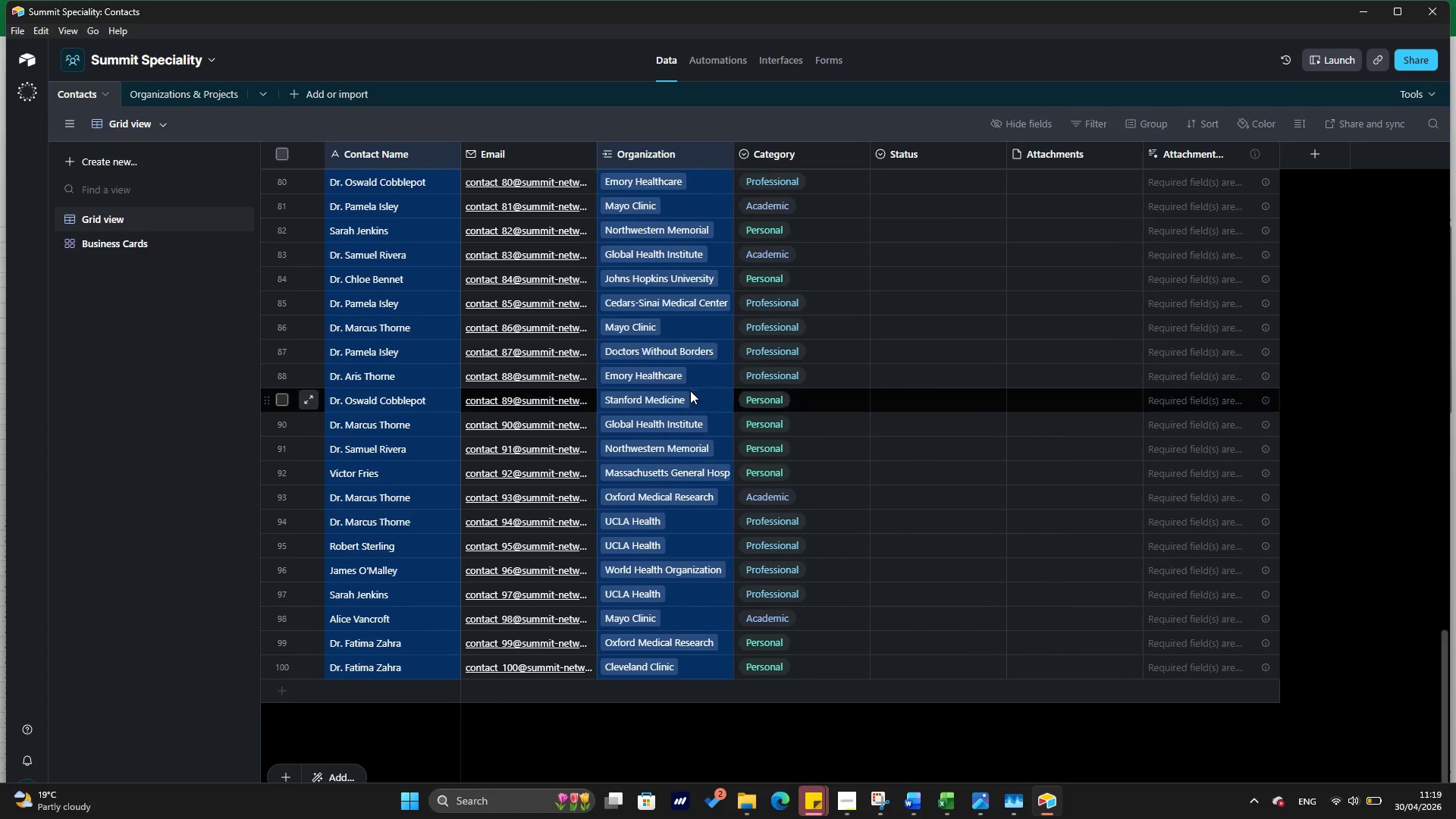 
scroll: coordinate [662, 419], scroll_direction: up, amount: 42.0
 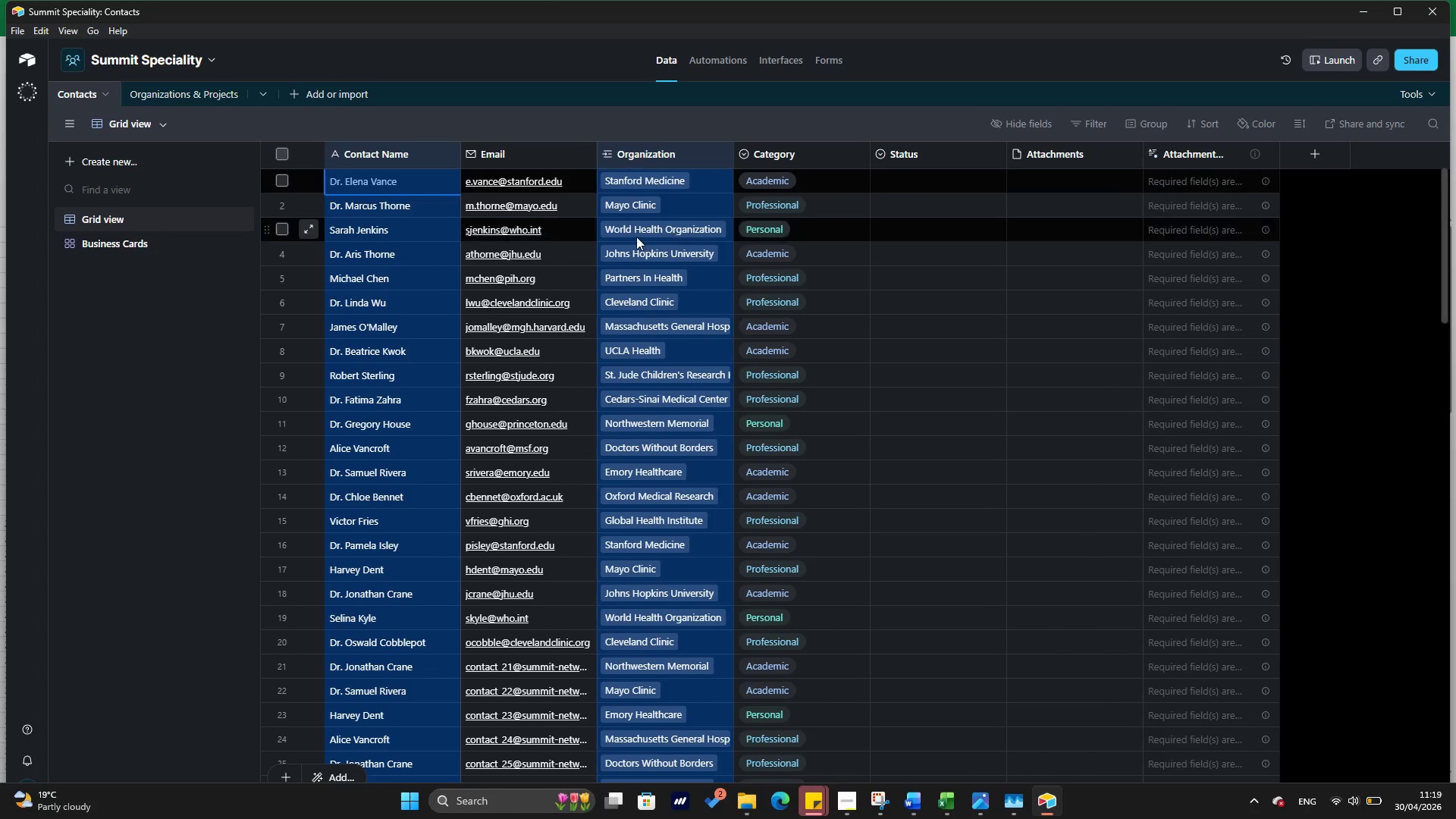 
key(Control+C)
 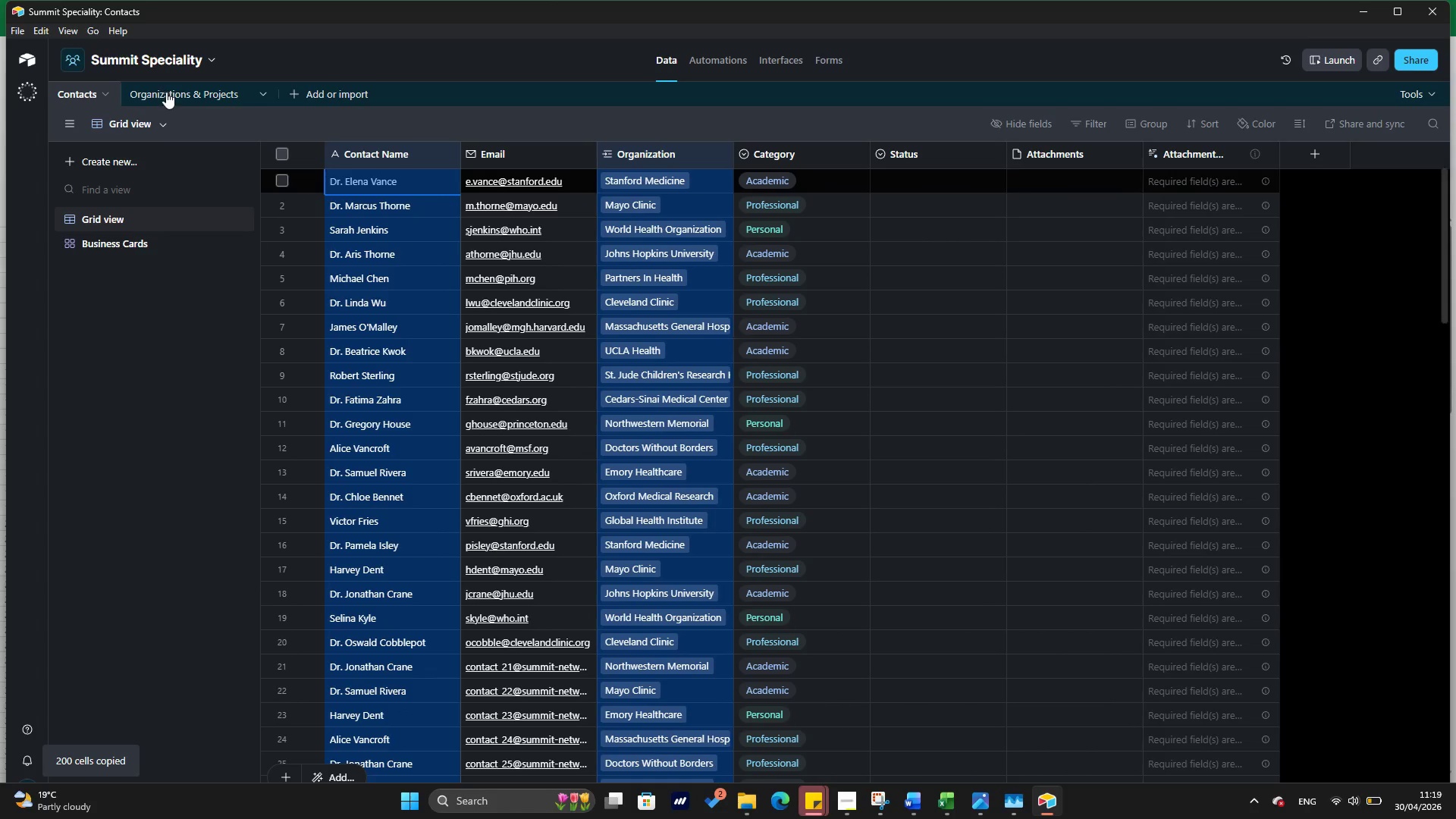 
left_click([168, 92])
 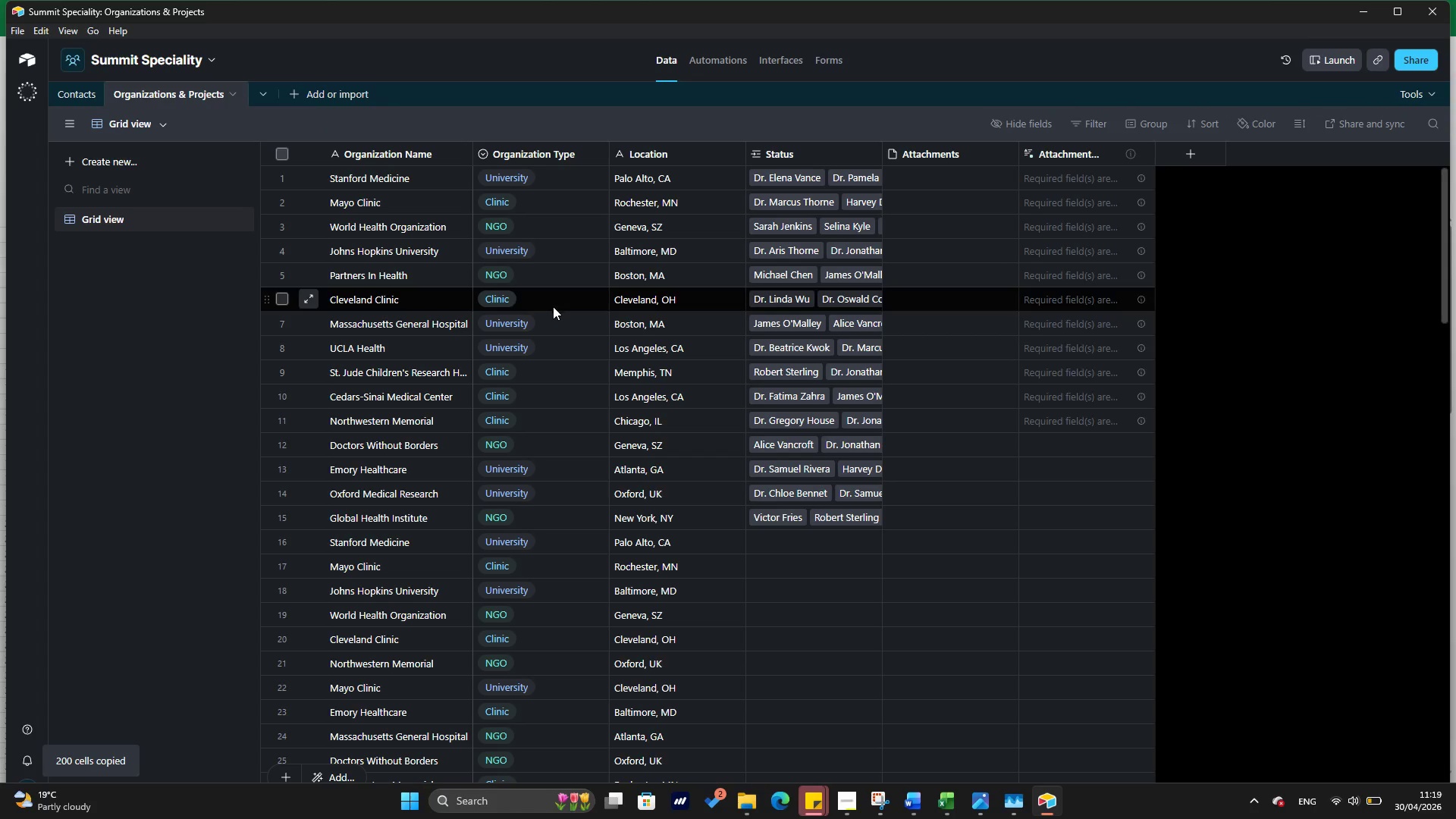 
scroll: coordinate [632, 363], scroll_direction: down, amount: 4.0
 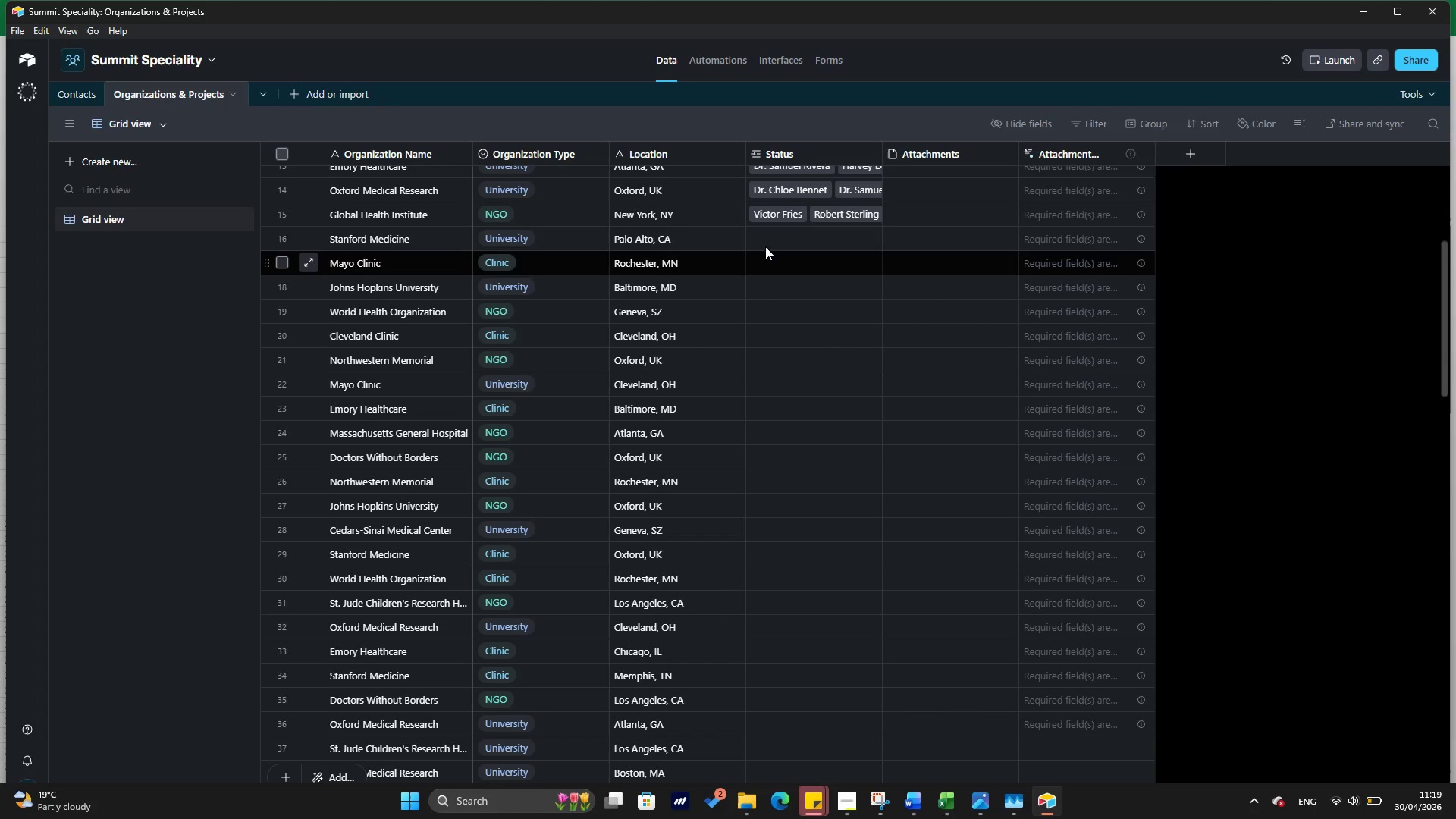 
left_click([773, 243])
 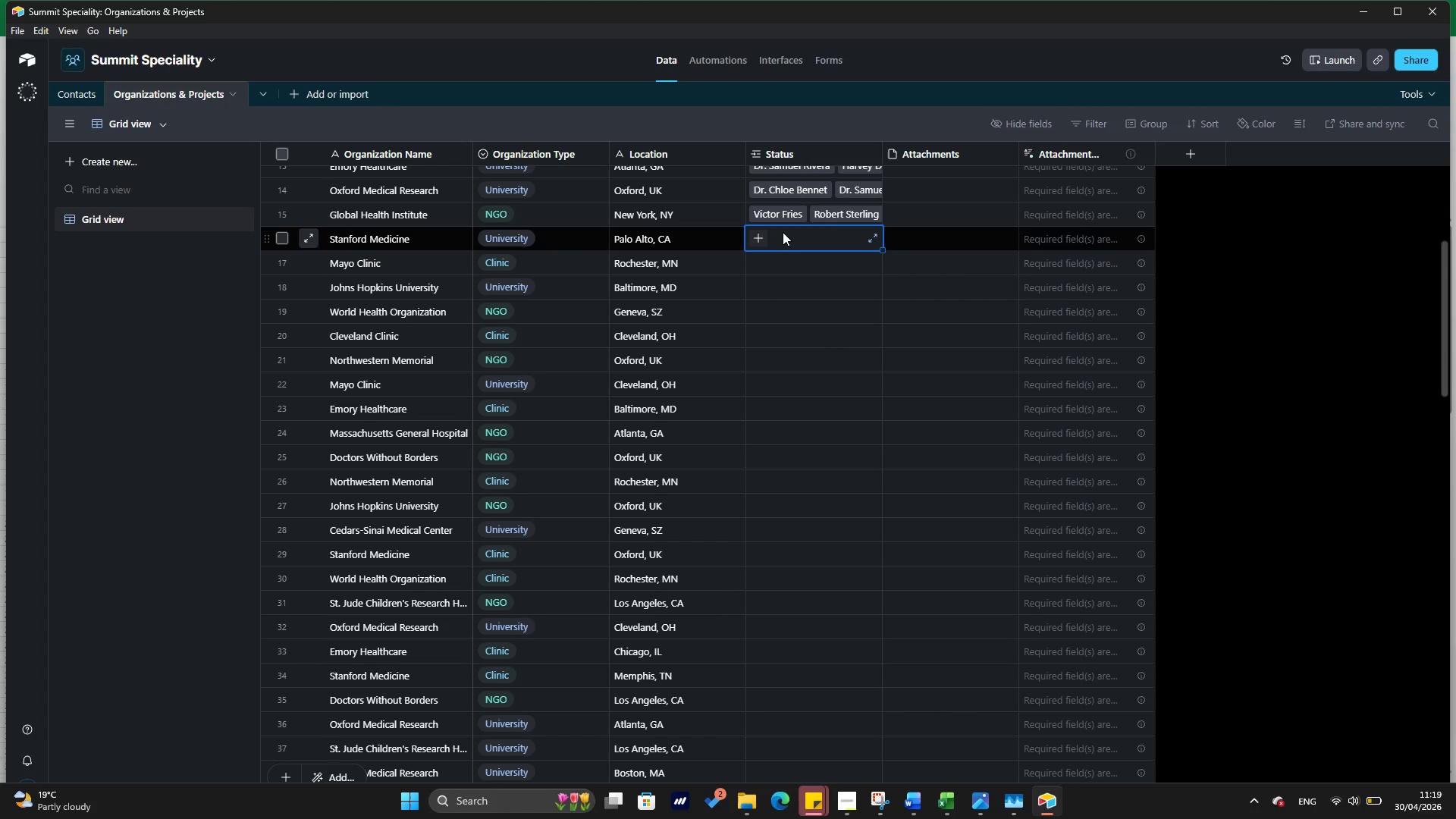 
right_click([783, 231])
 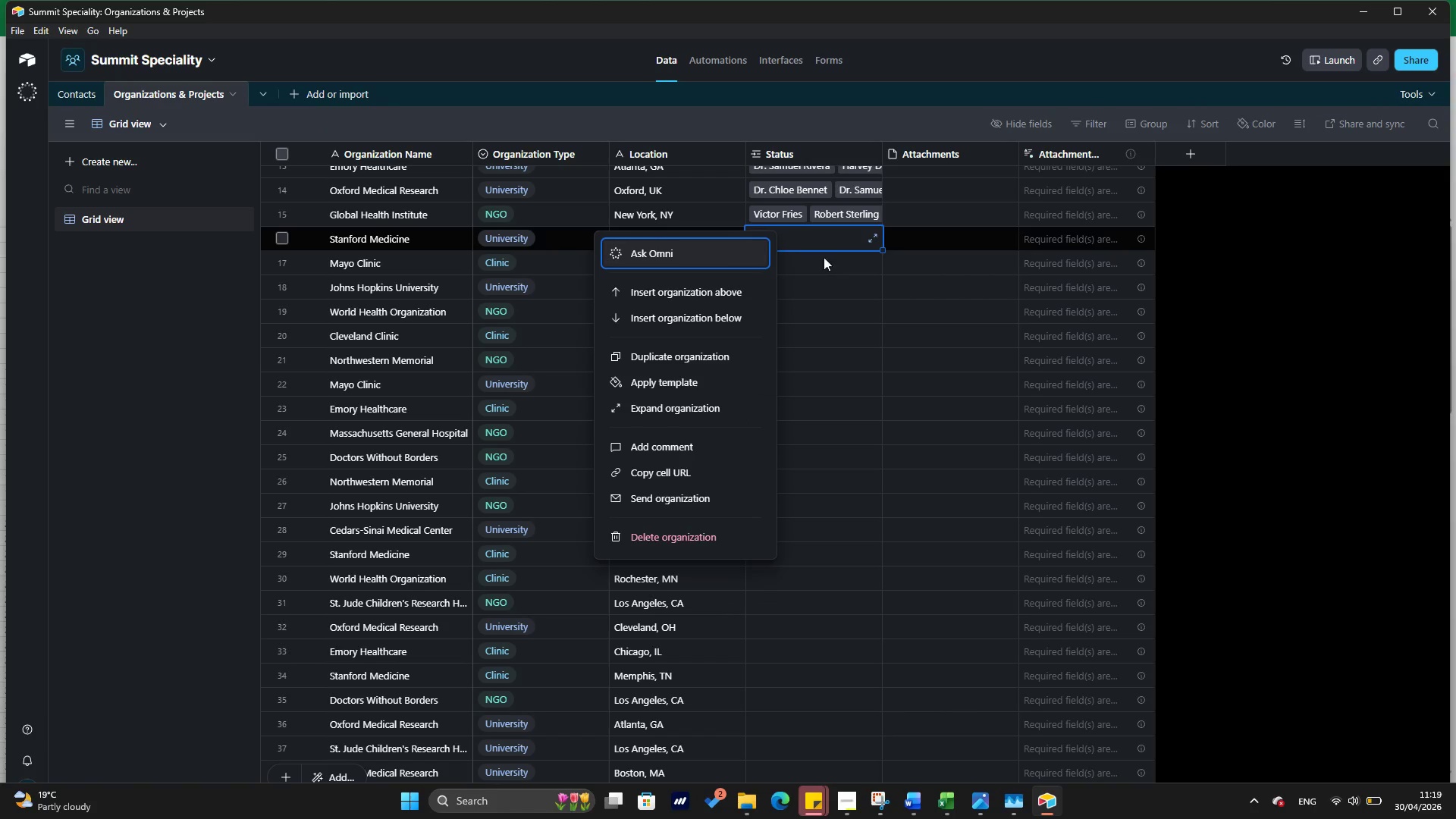 
left_click([837, 246])
 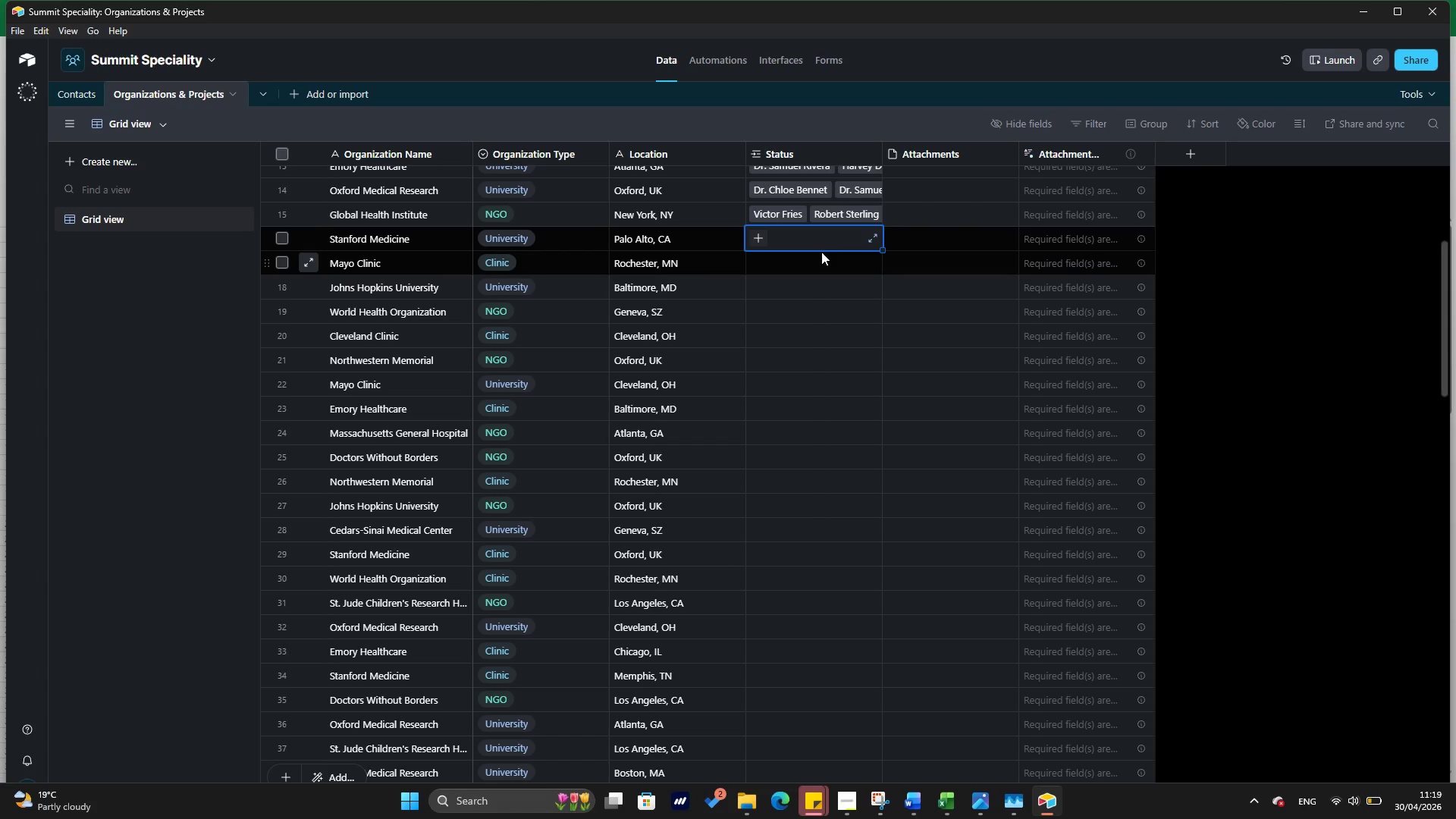 
key(Control+V)
 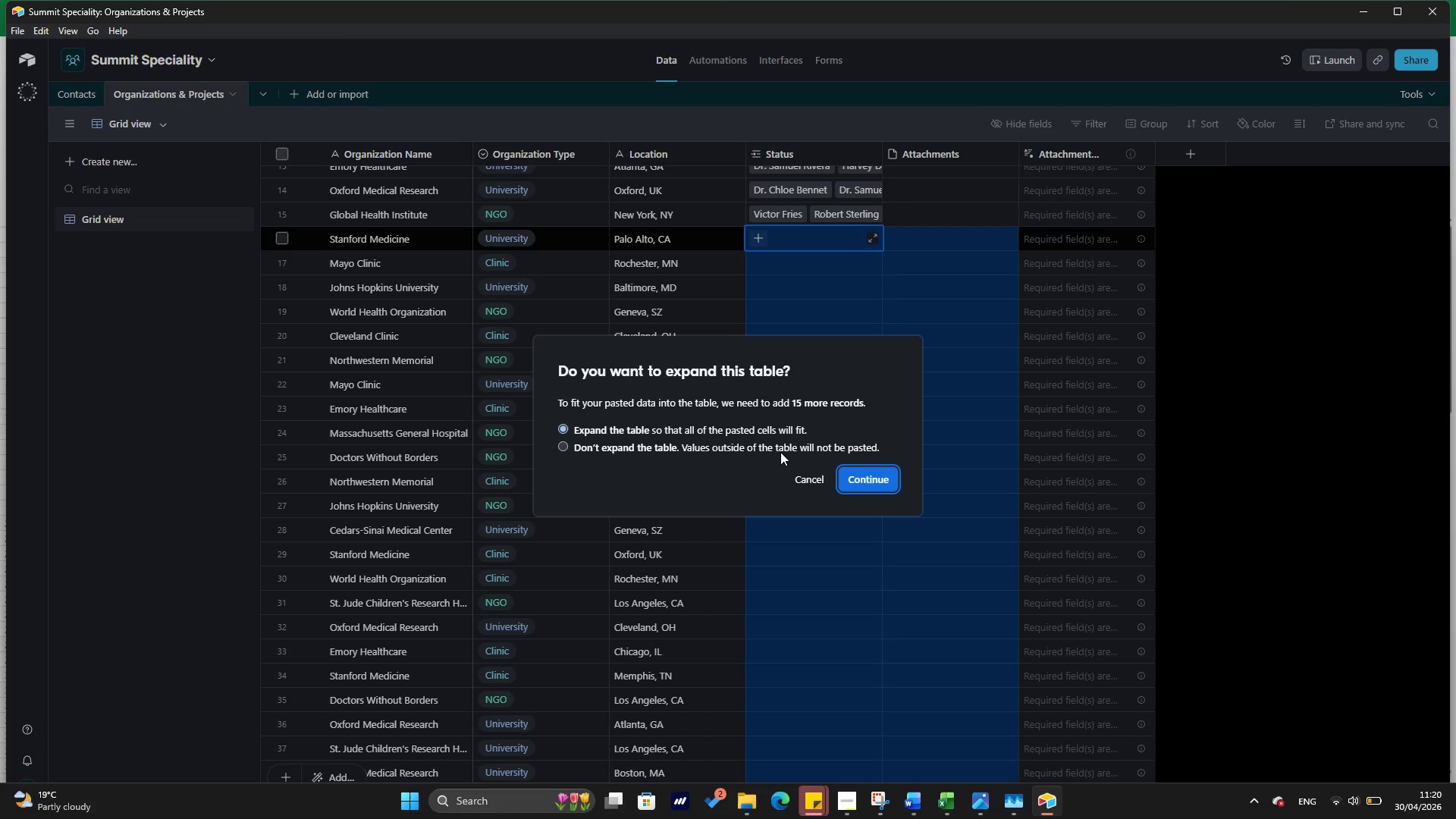 
wait(42.36)
 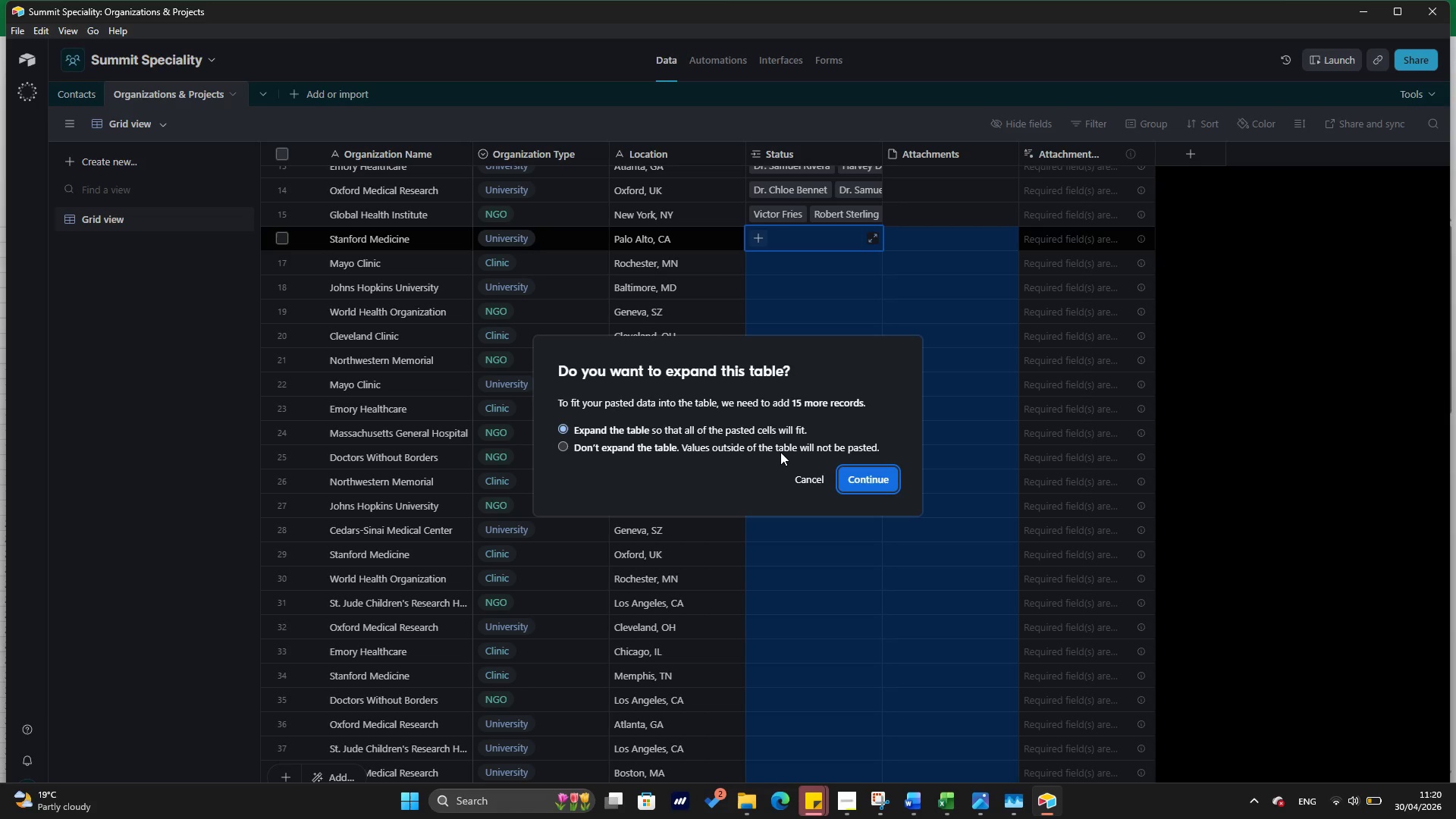 
left_click([1266, 661])
 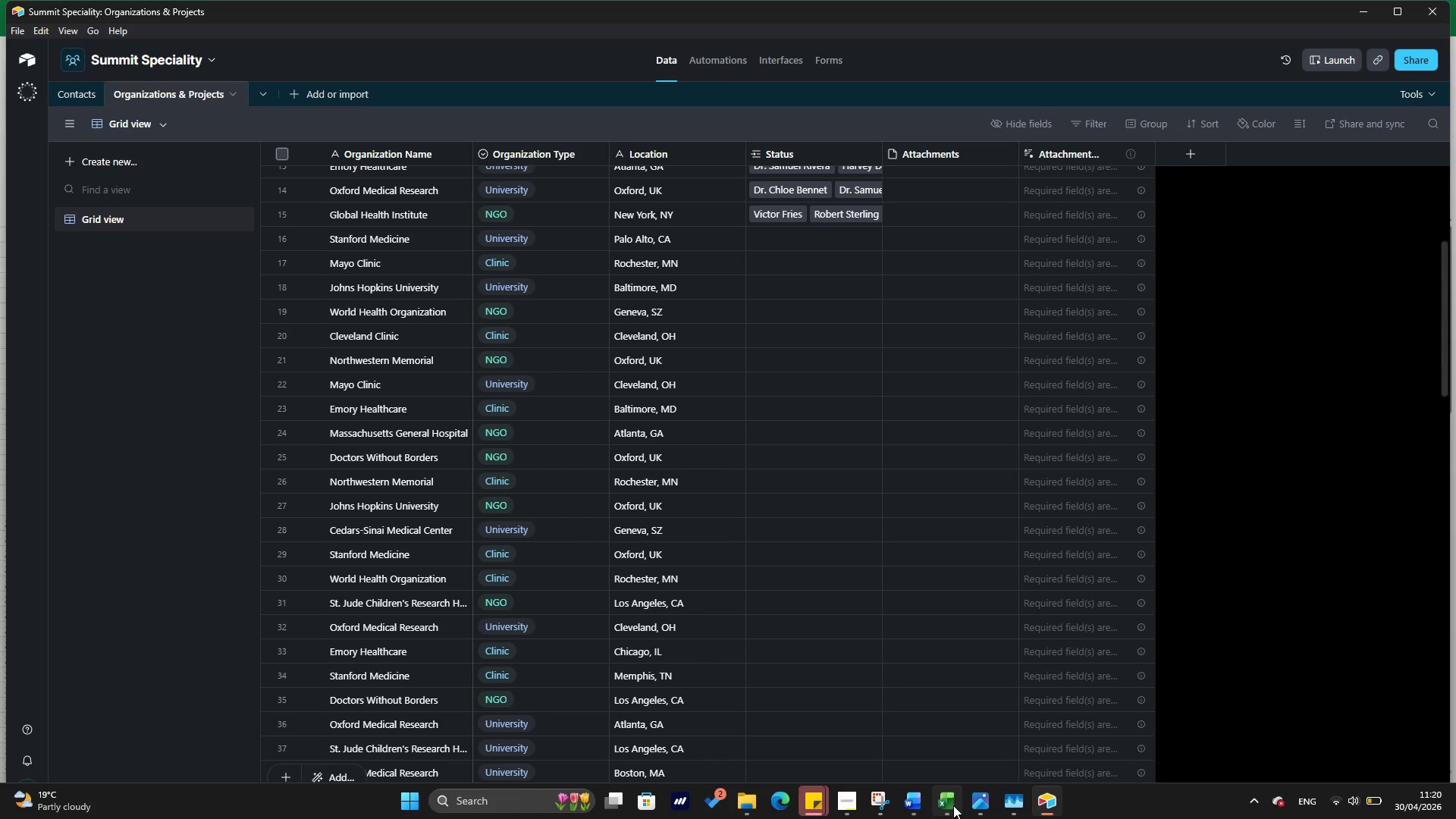 
left_click([952, 805])
 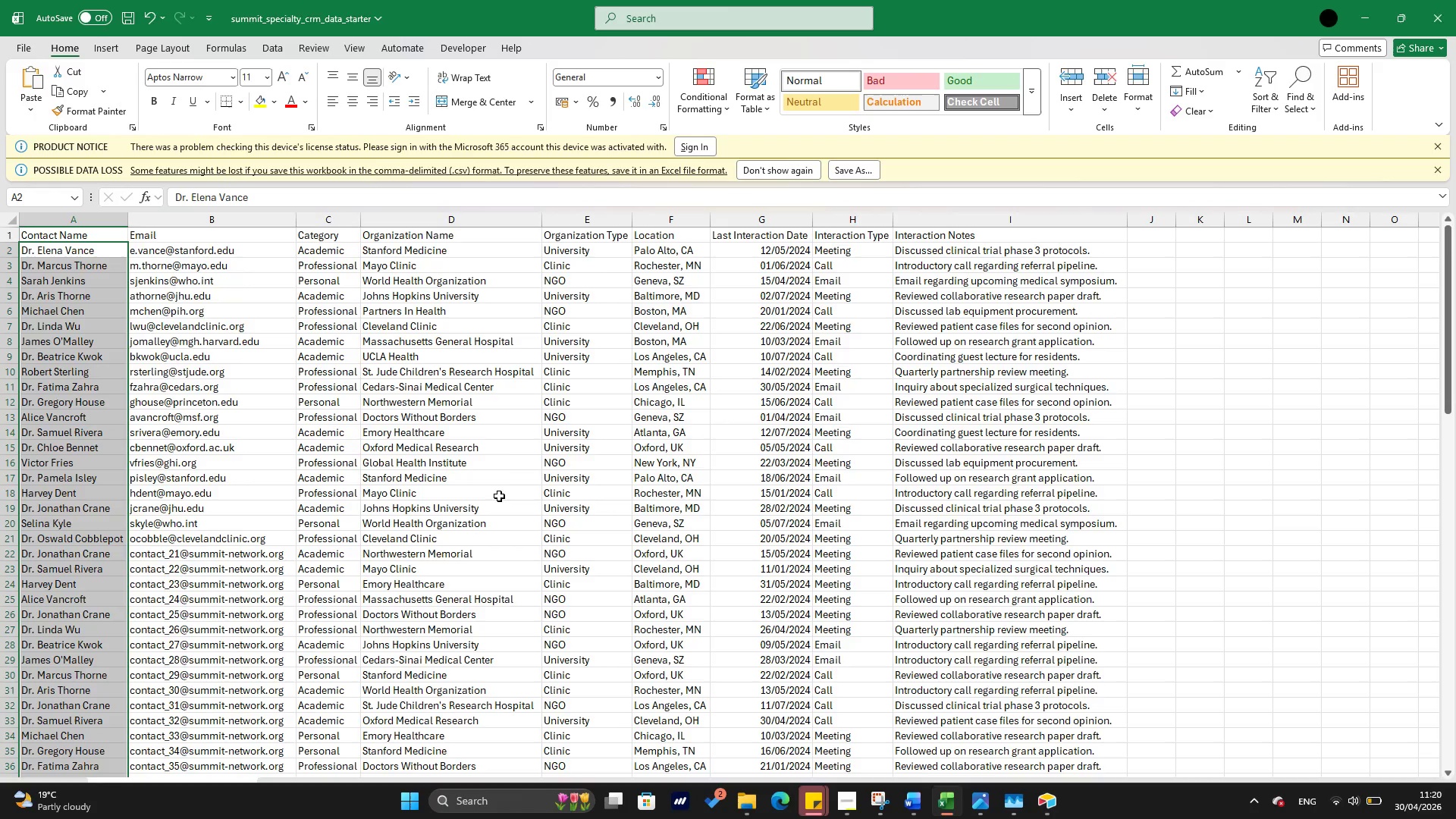 
left_click([498, 482])
 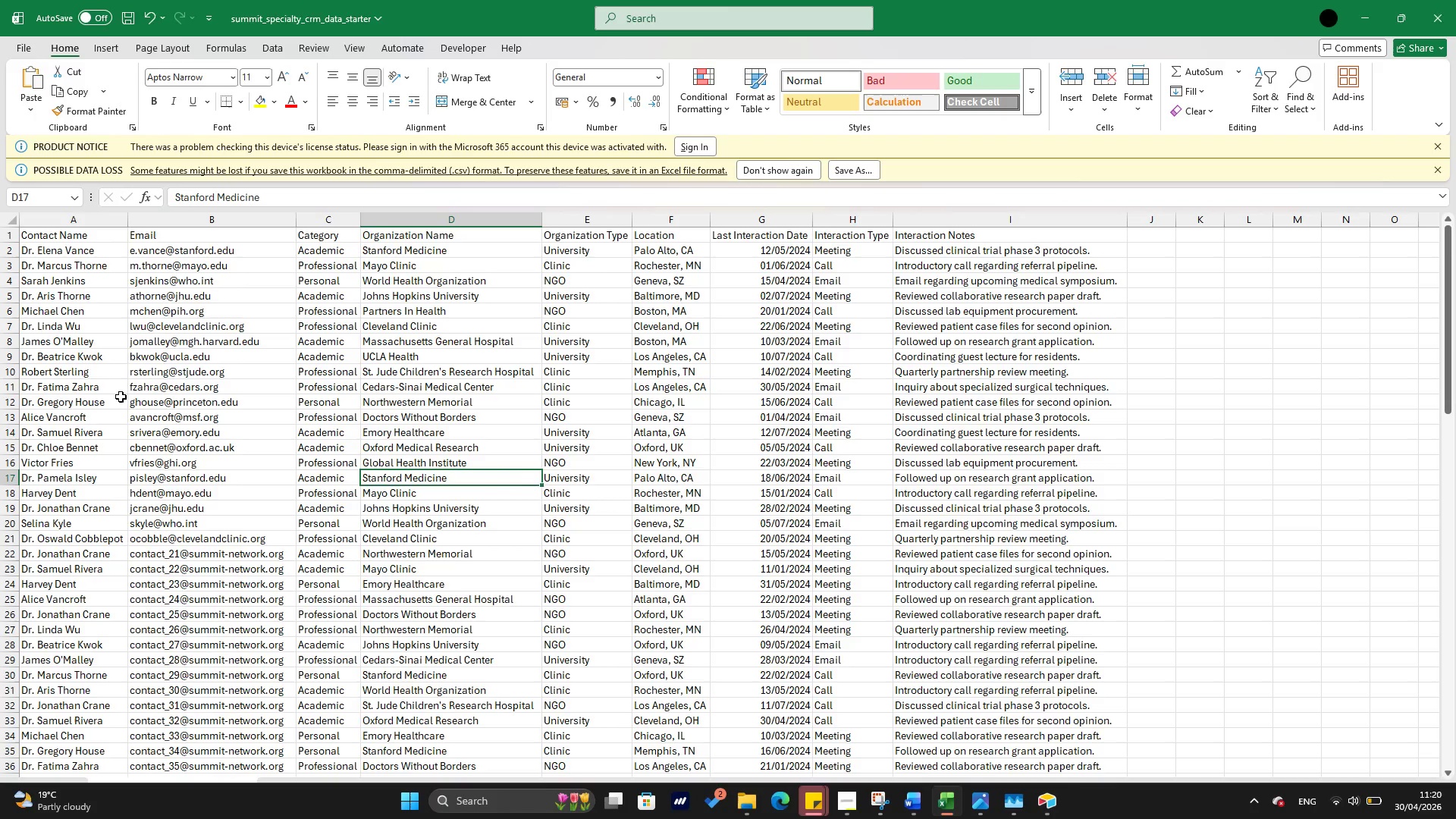 
left_click([121, 395])
 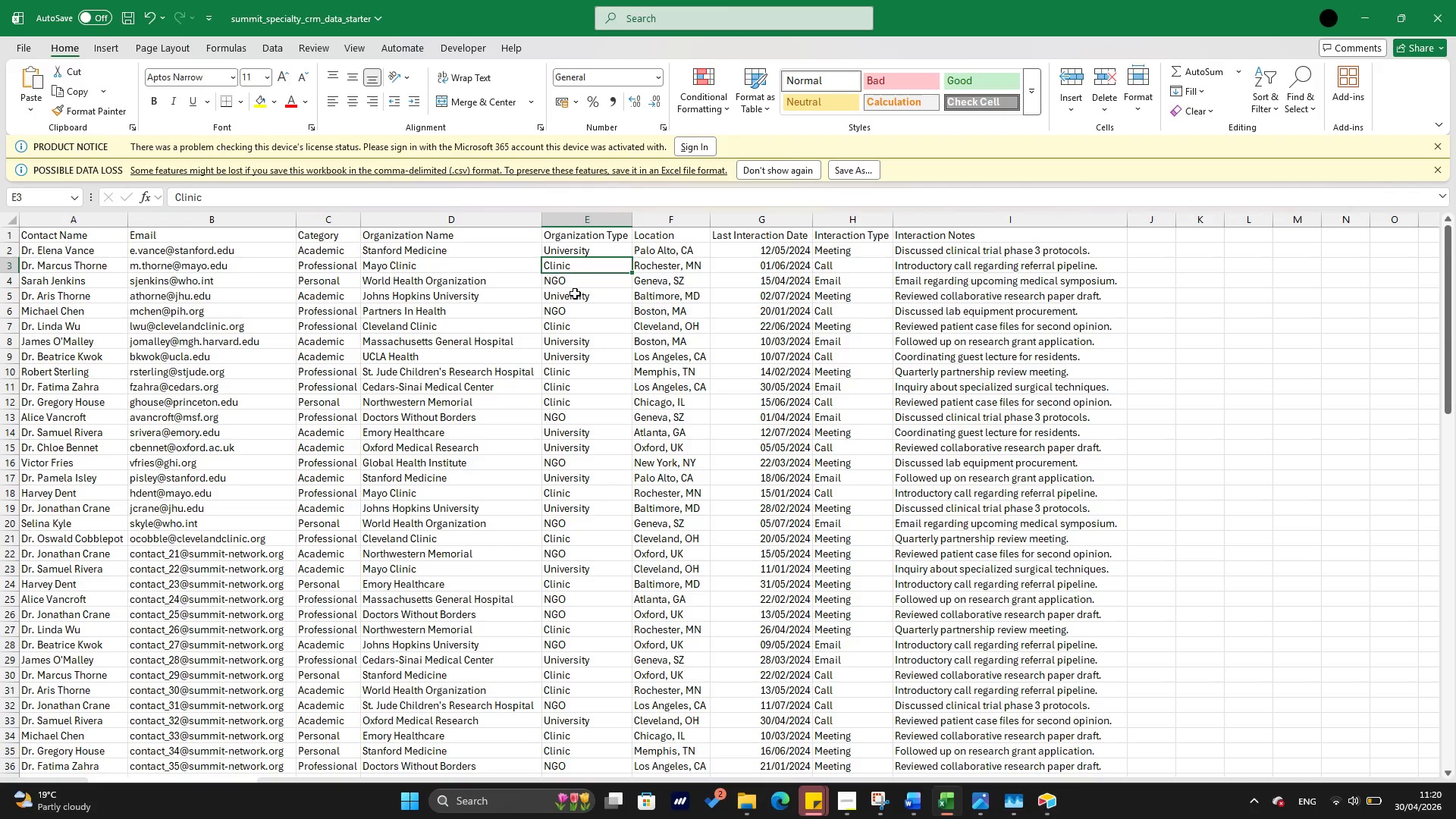 
double_click([582, 356])
 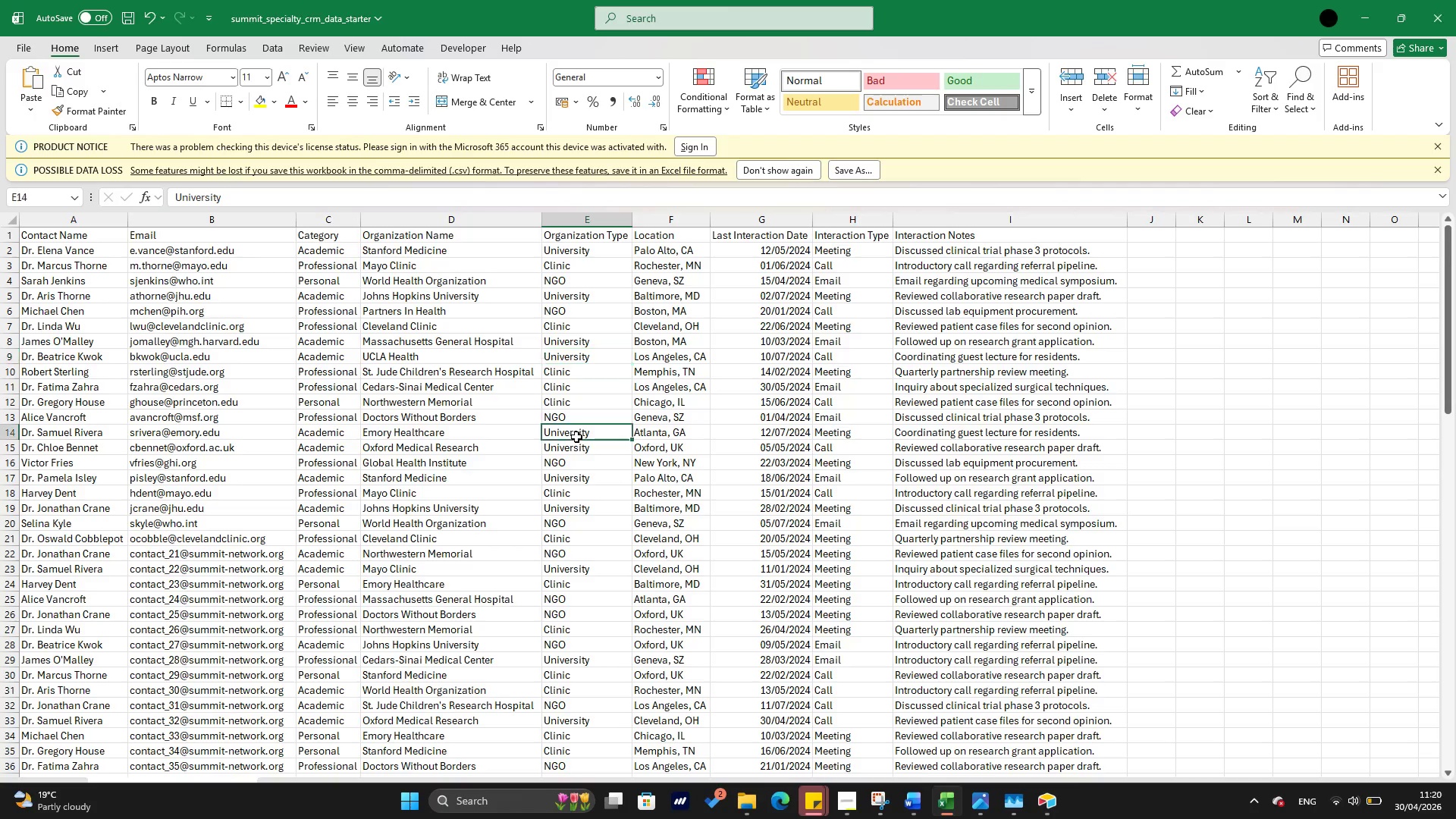 
triple_click([576, 437])
 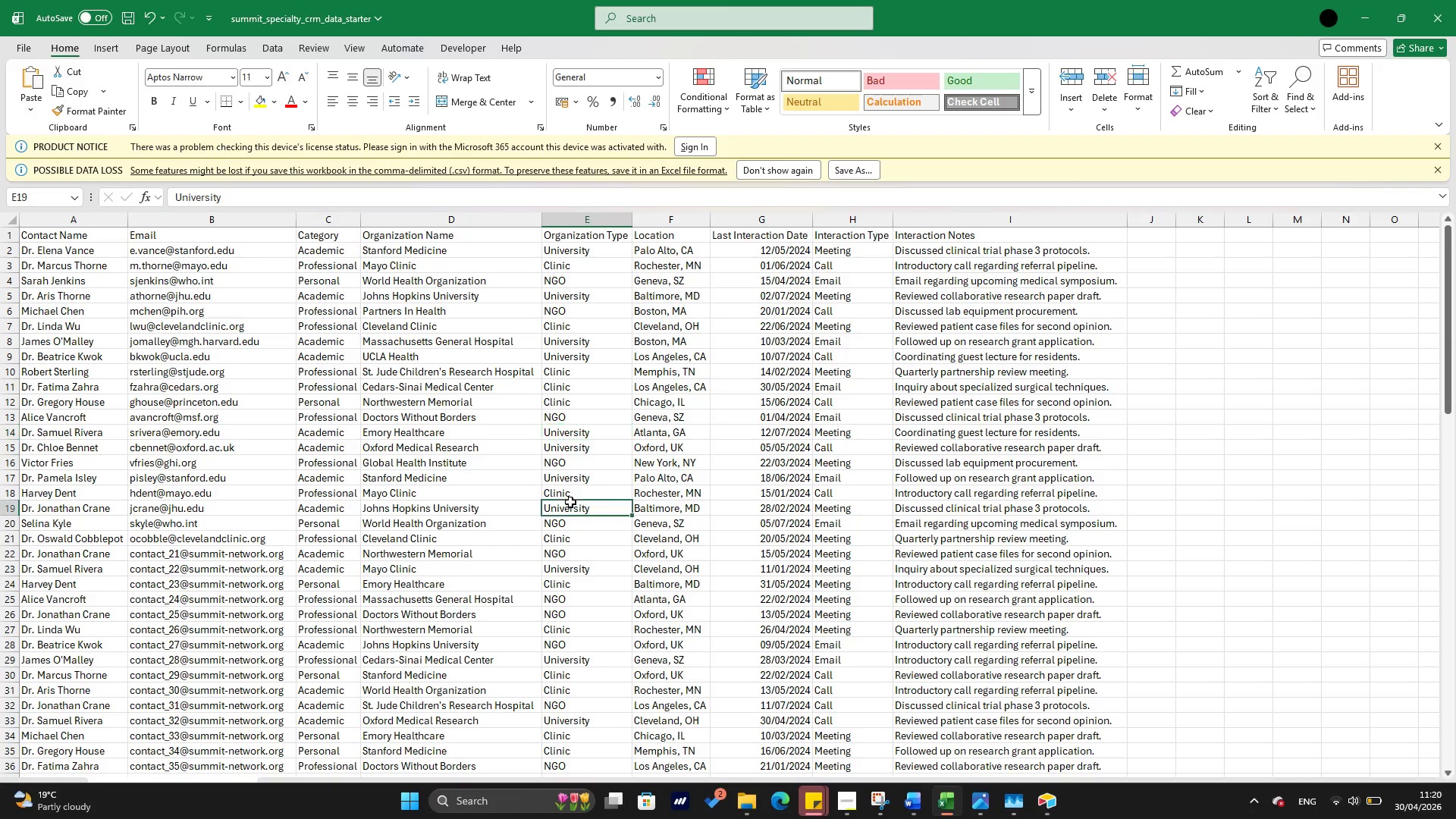 
triple_click([570, 502])
 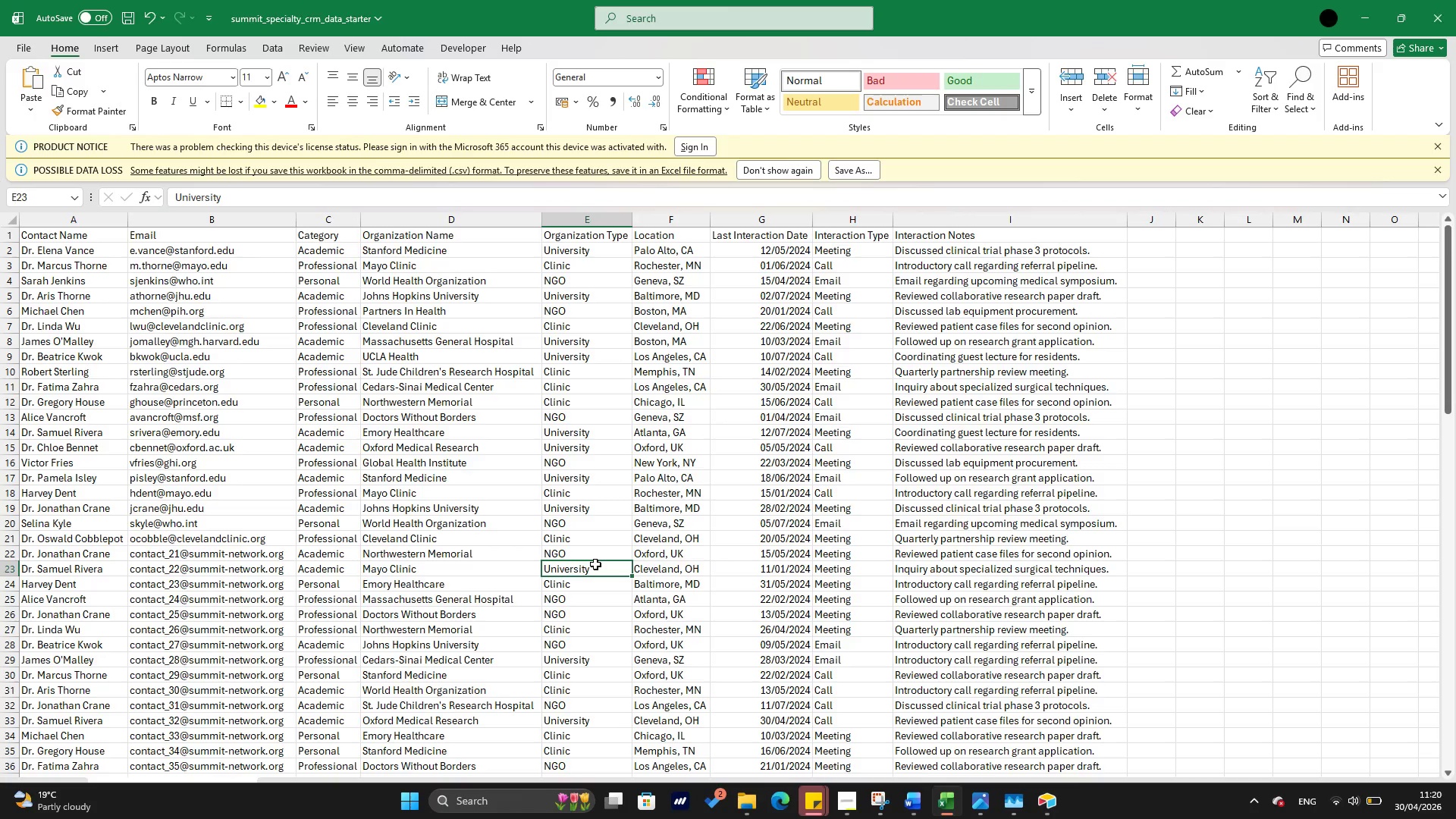 
triple_click([595, 564])
 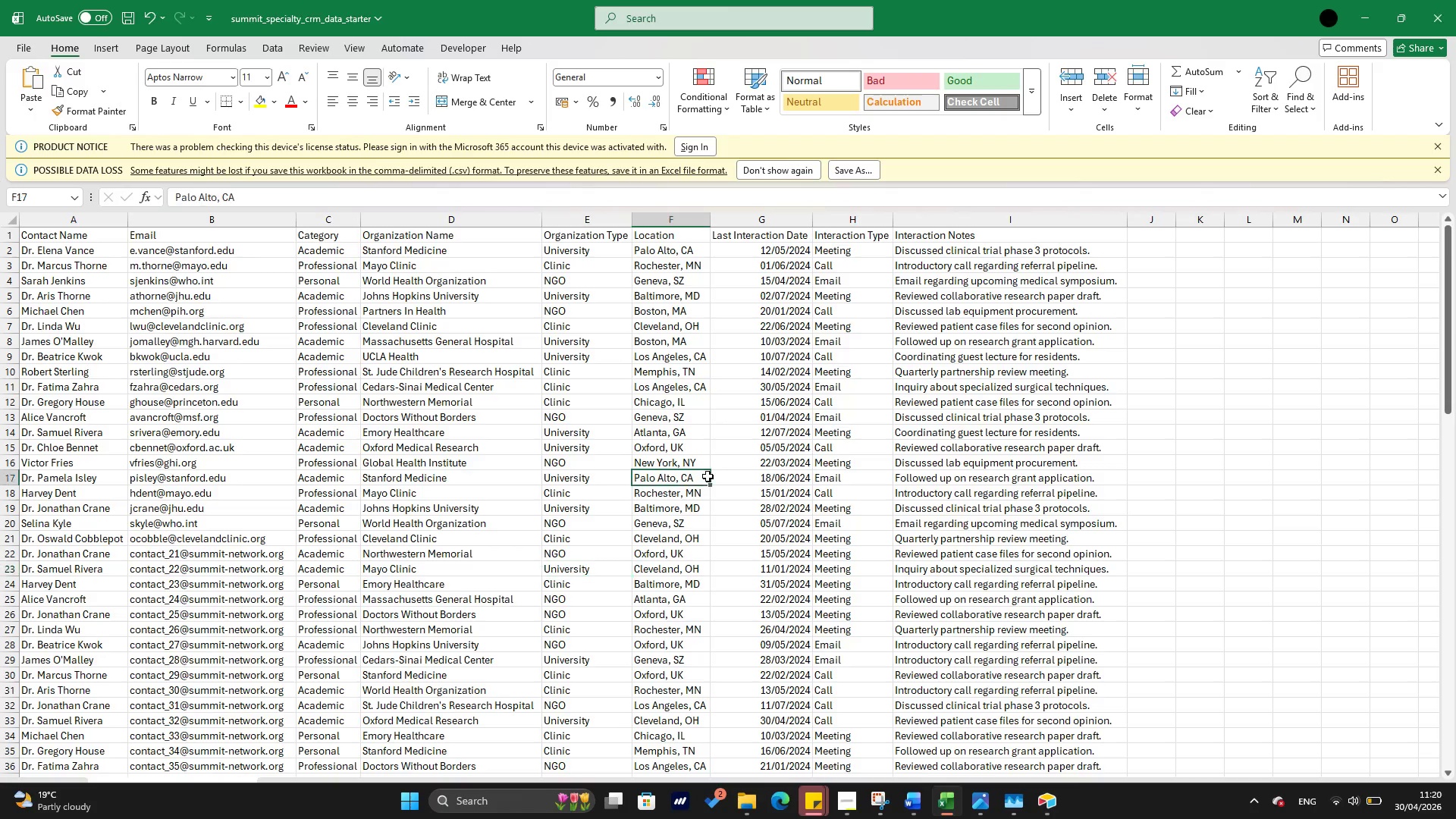 
triple_click([708, 476])
 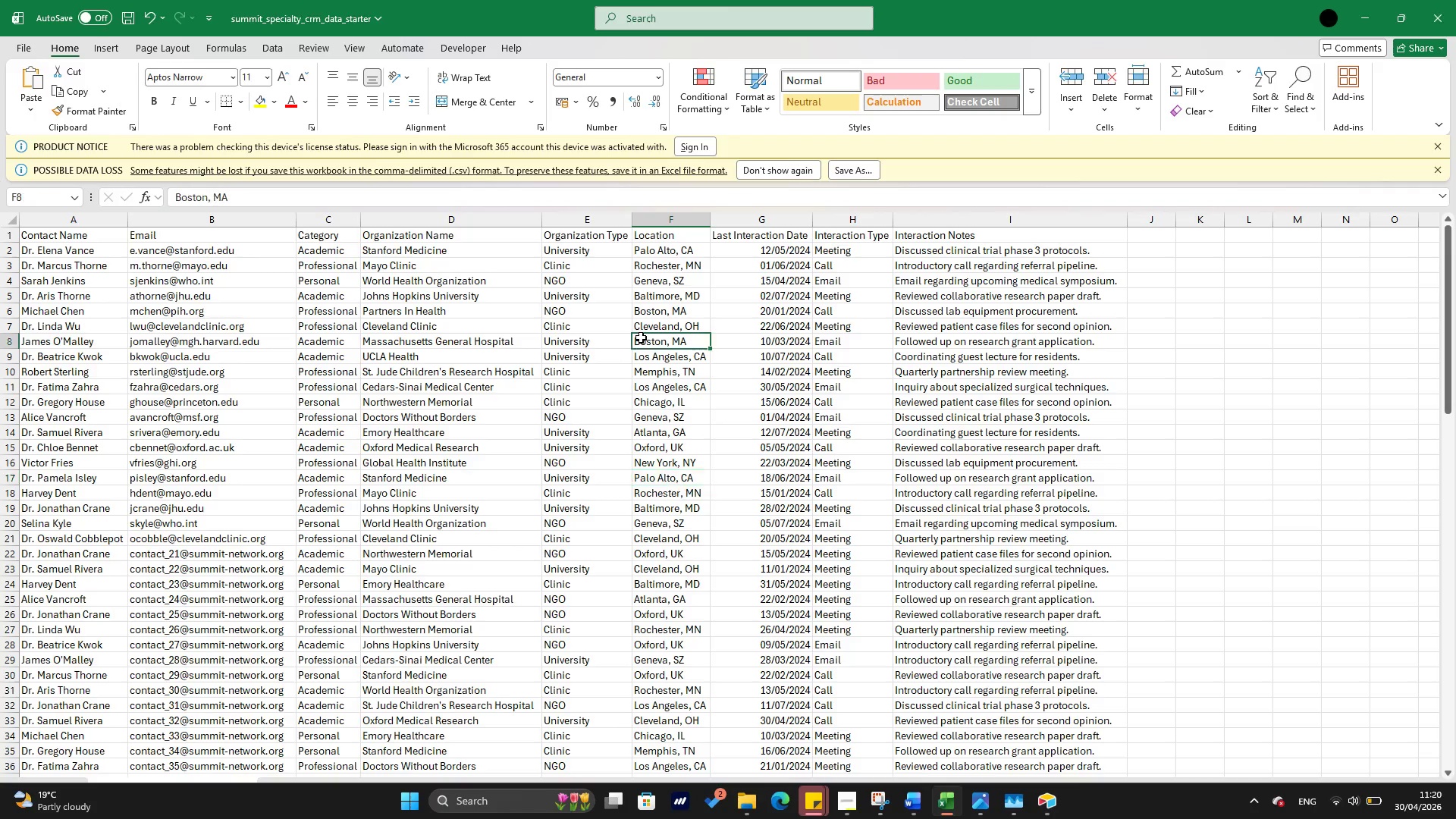 
triple_click([641, 337])
 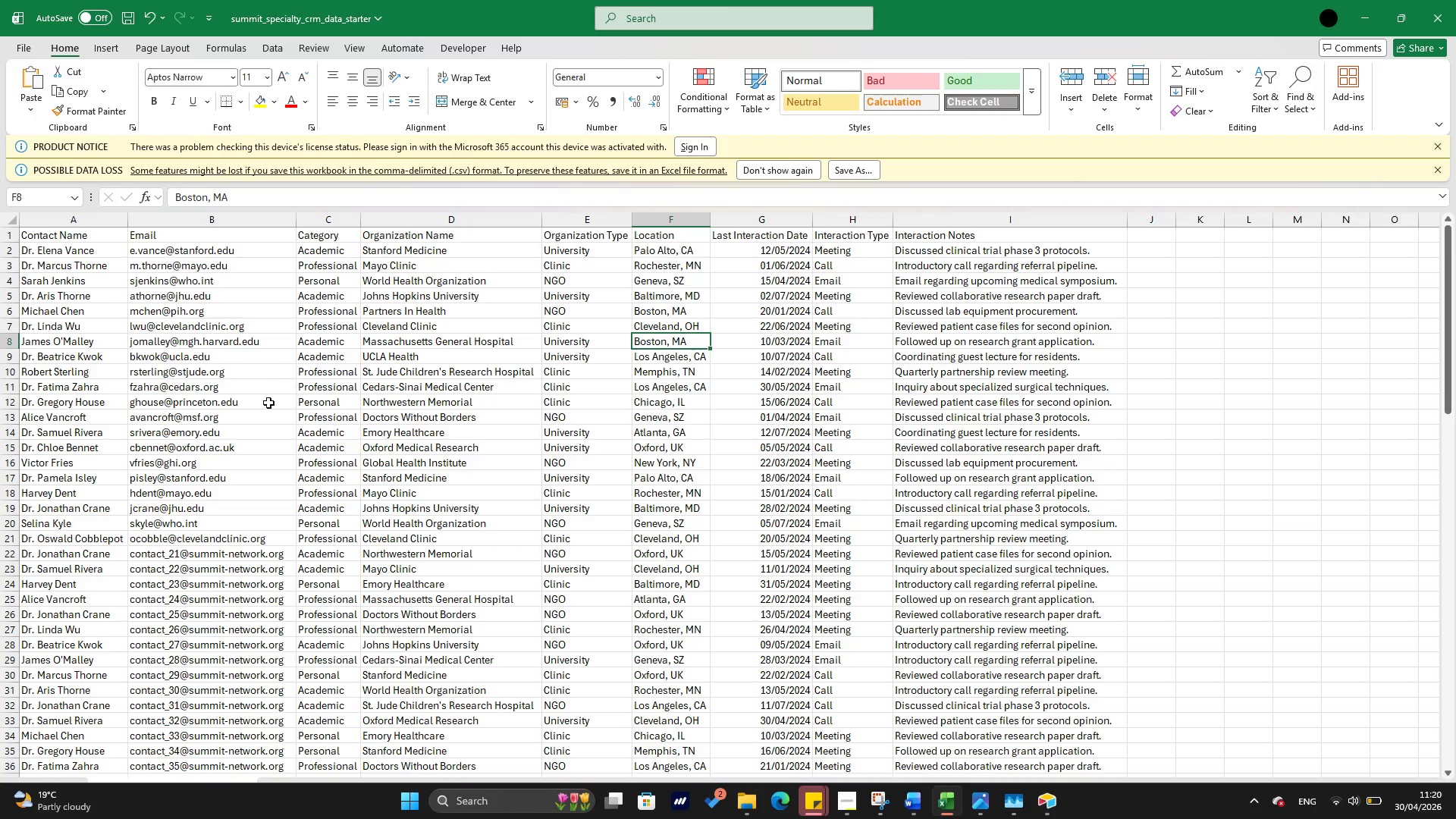 
scroll: coordinate [272, 423], scroll_direction: down, amount: 14.0
 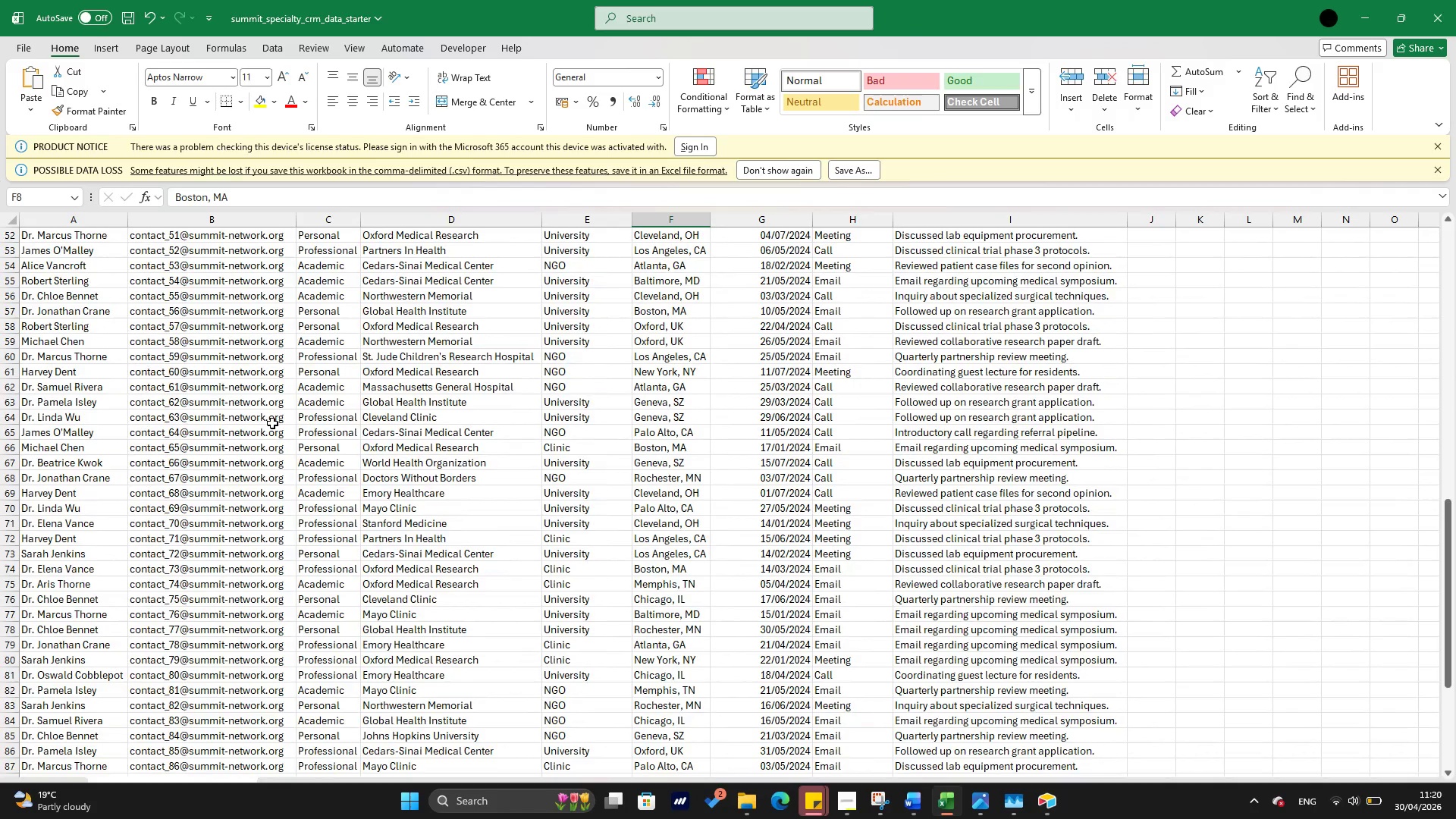 
wait(20.62)
 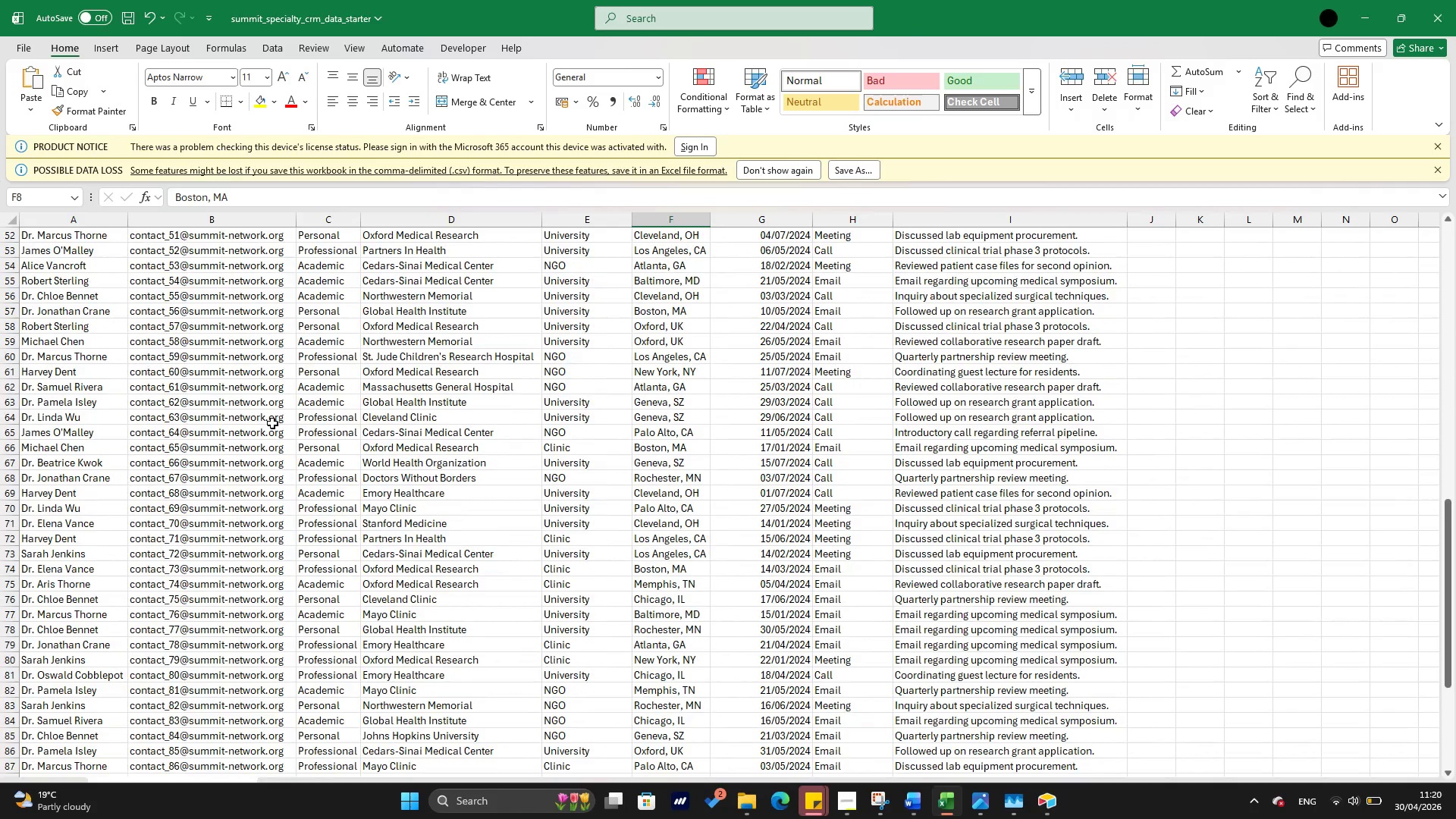 
scroll: coordinate [767, 316], scroll_direction: down, amount: 12.0
 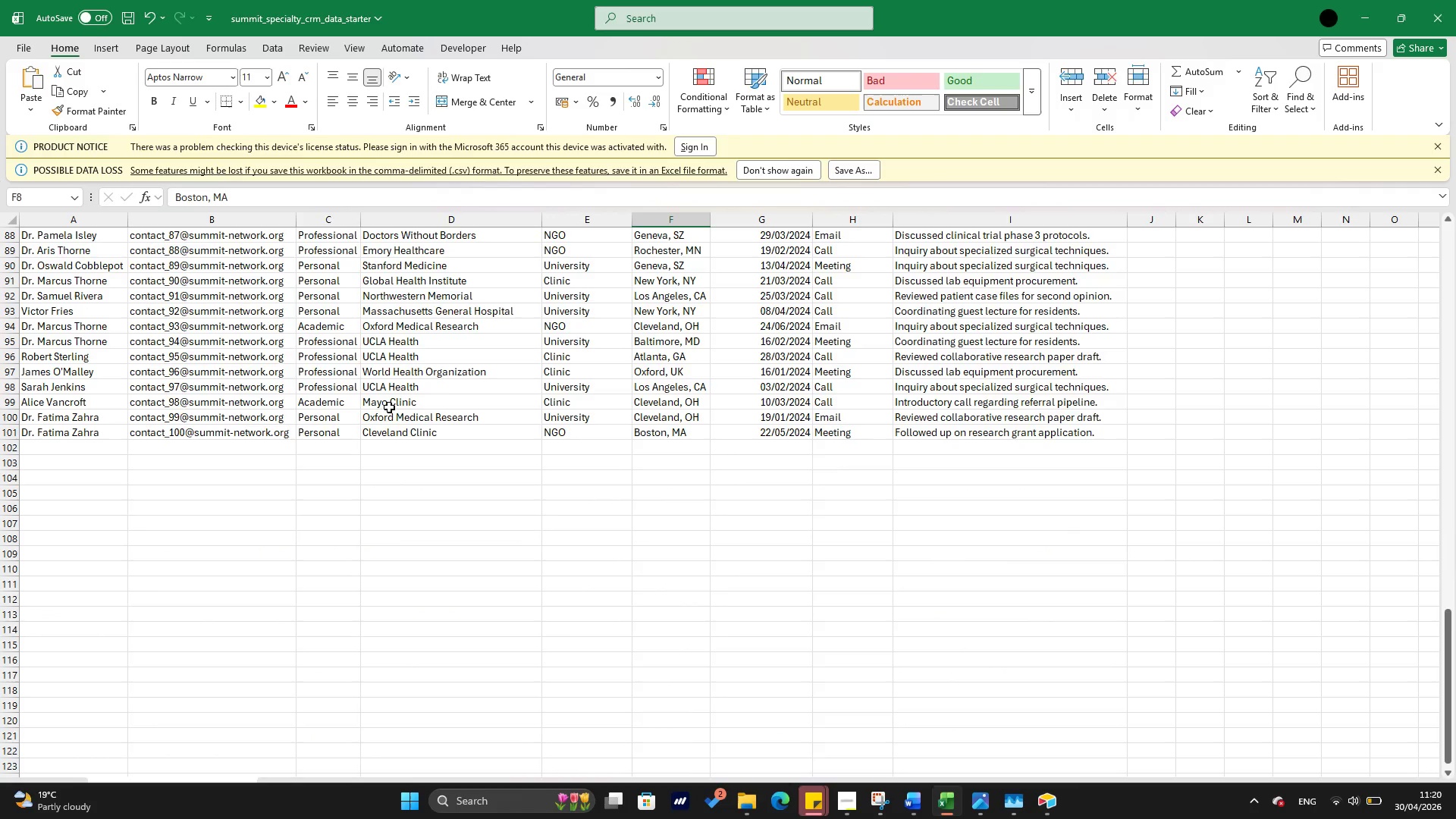 
scroll: coordinate [391, 405], scroll_direction: up, amount: 31.0
 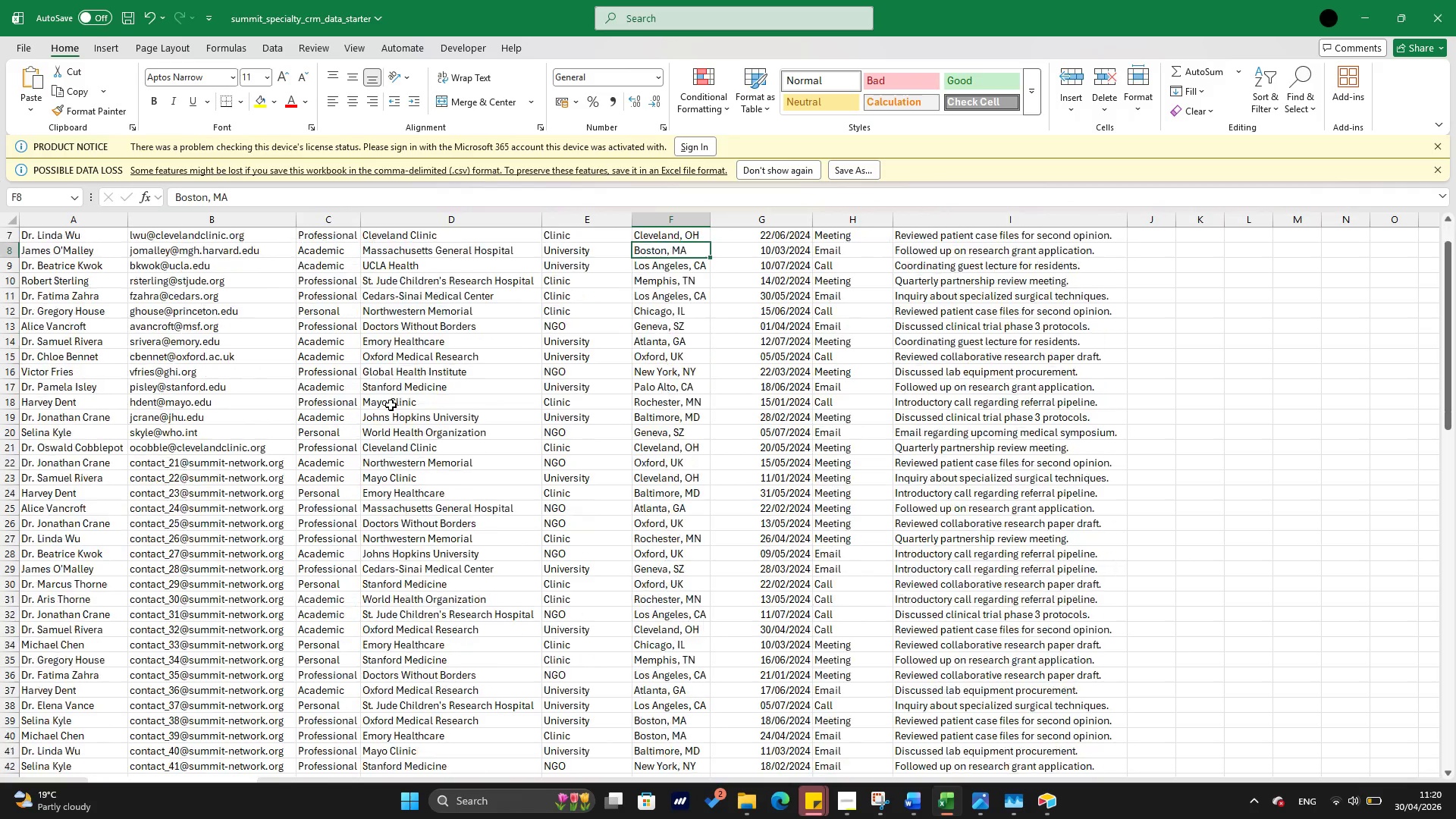 
scroll: coordinate [391, 405], scroll_direction: down, amount: 24.0
 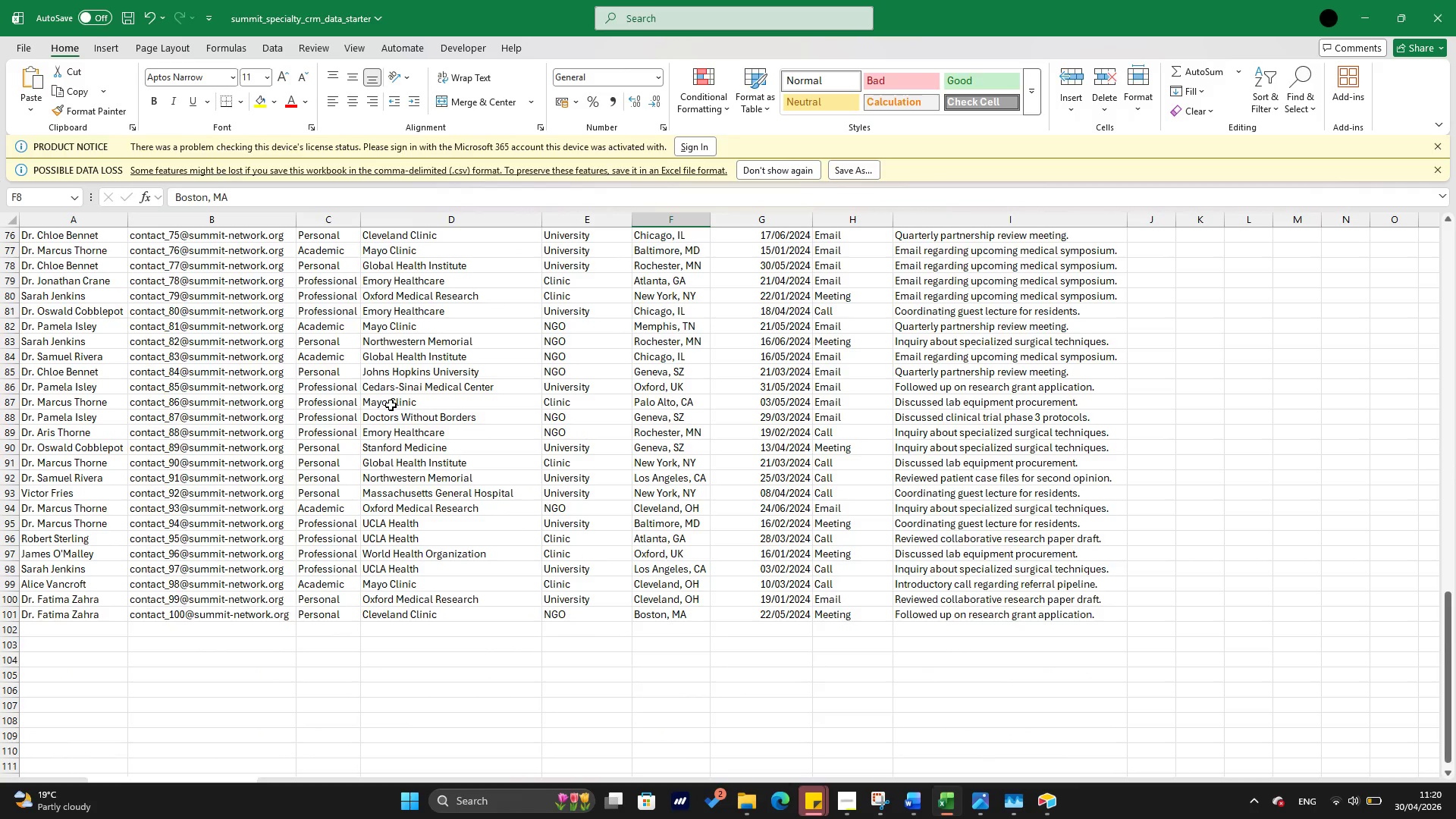 
scroll: coordinate [609, 475], scroll_direction: up, amount: 31.0
 